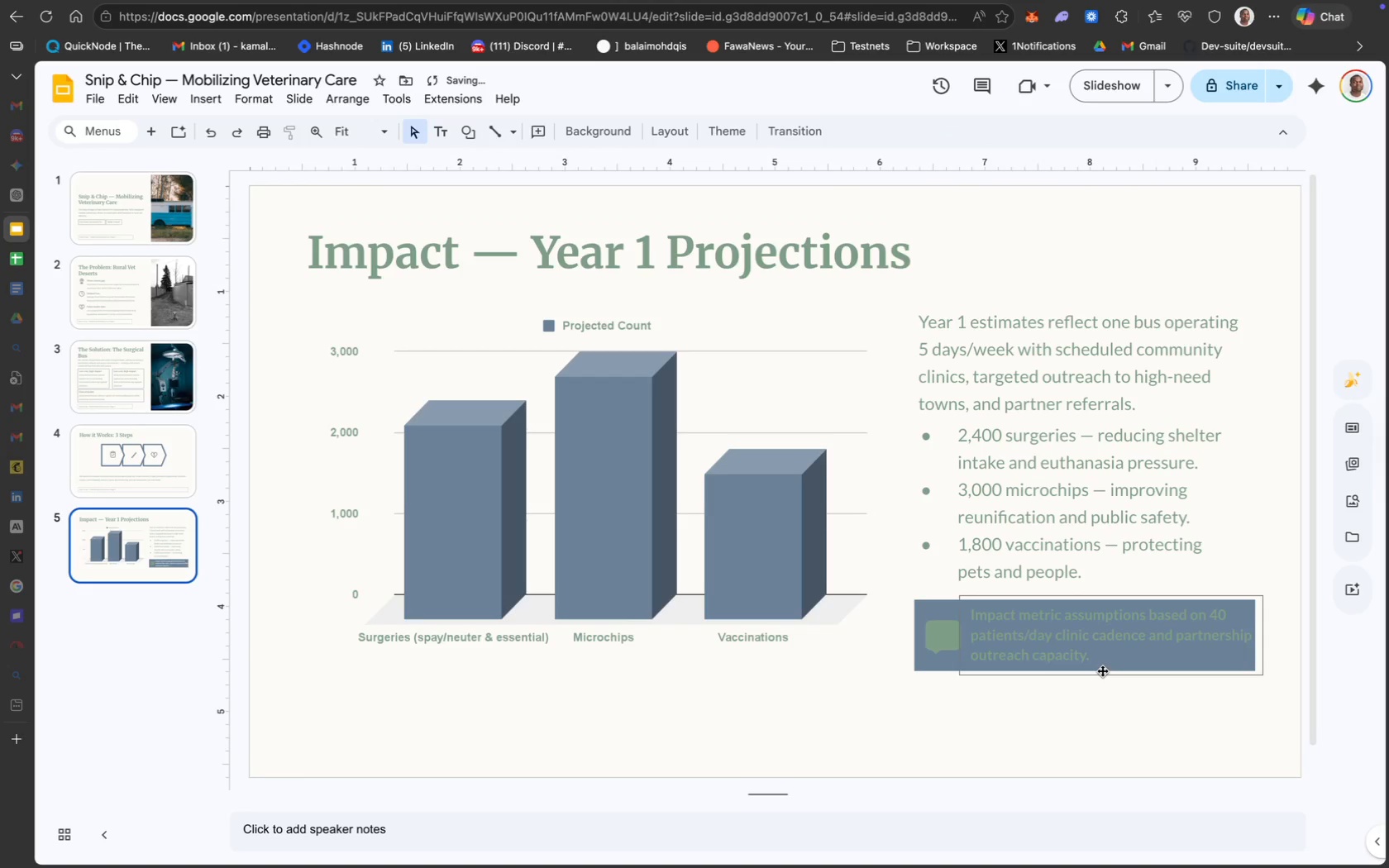 
key(Meta+CommandLeft)
 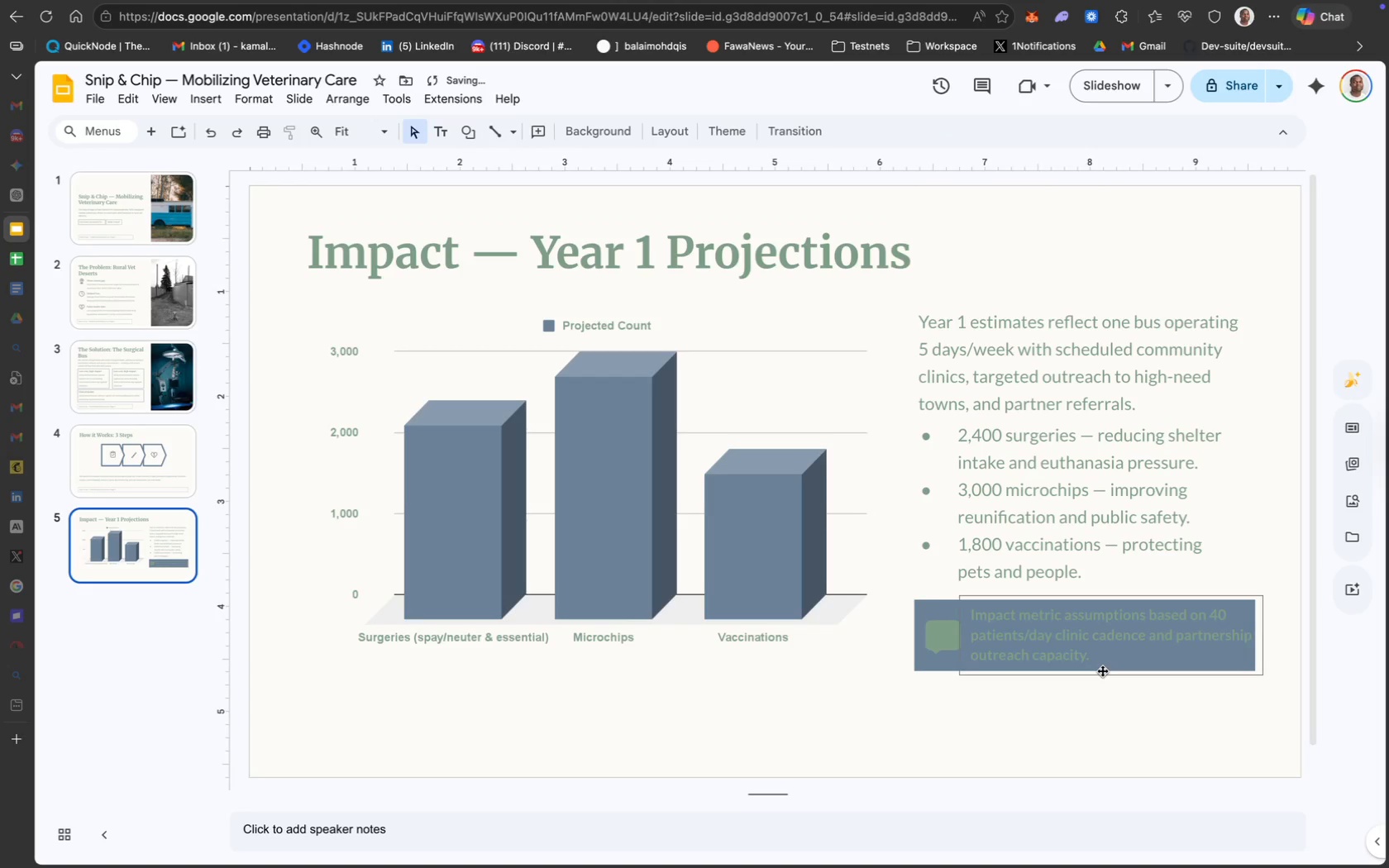 
key(Meta+Z)
 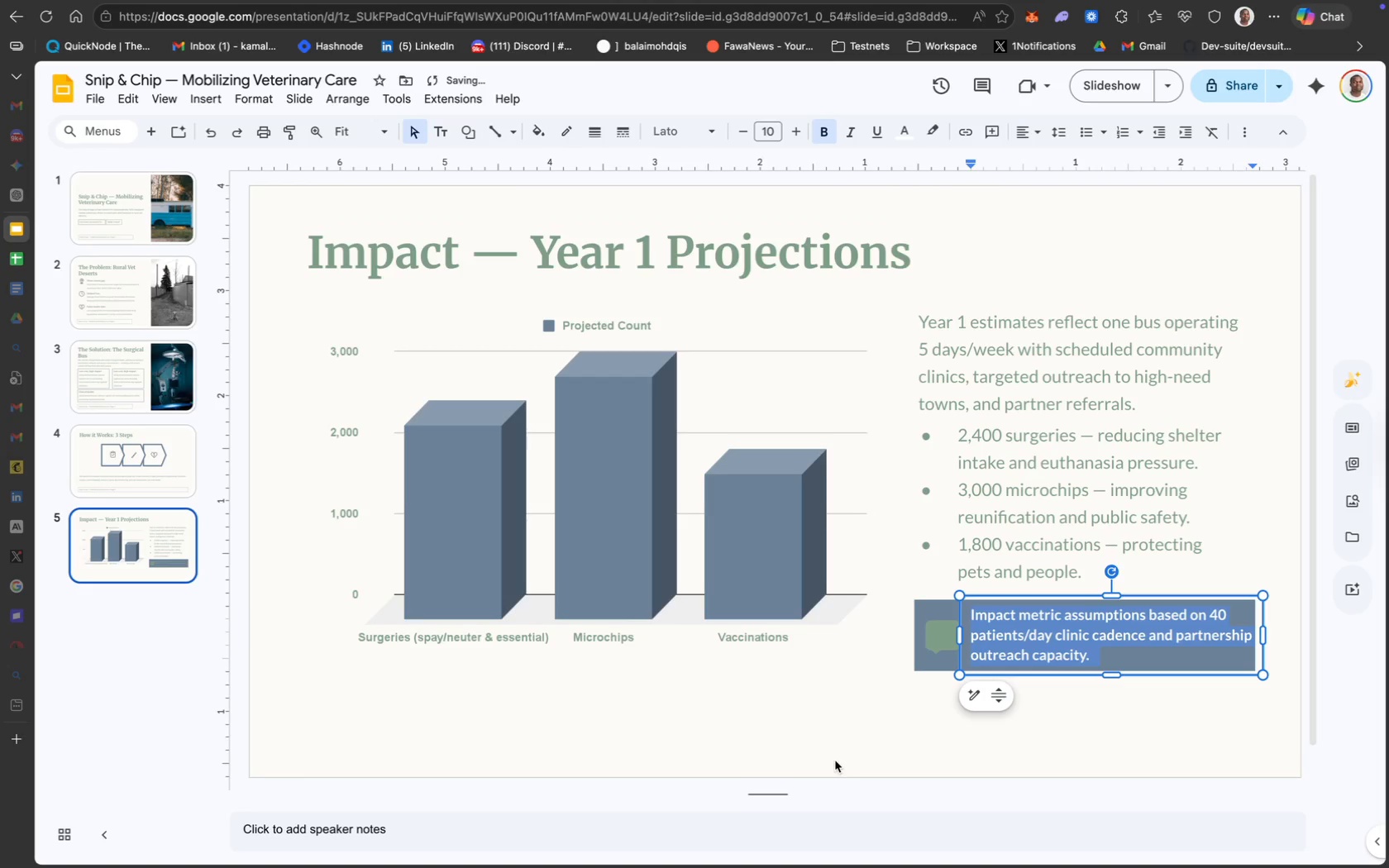 
left_click([789, 722])
 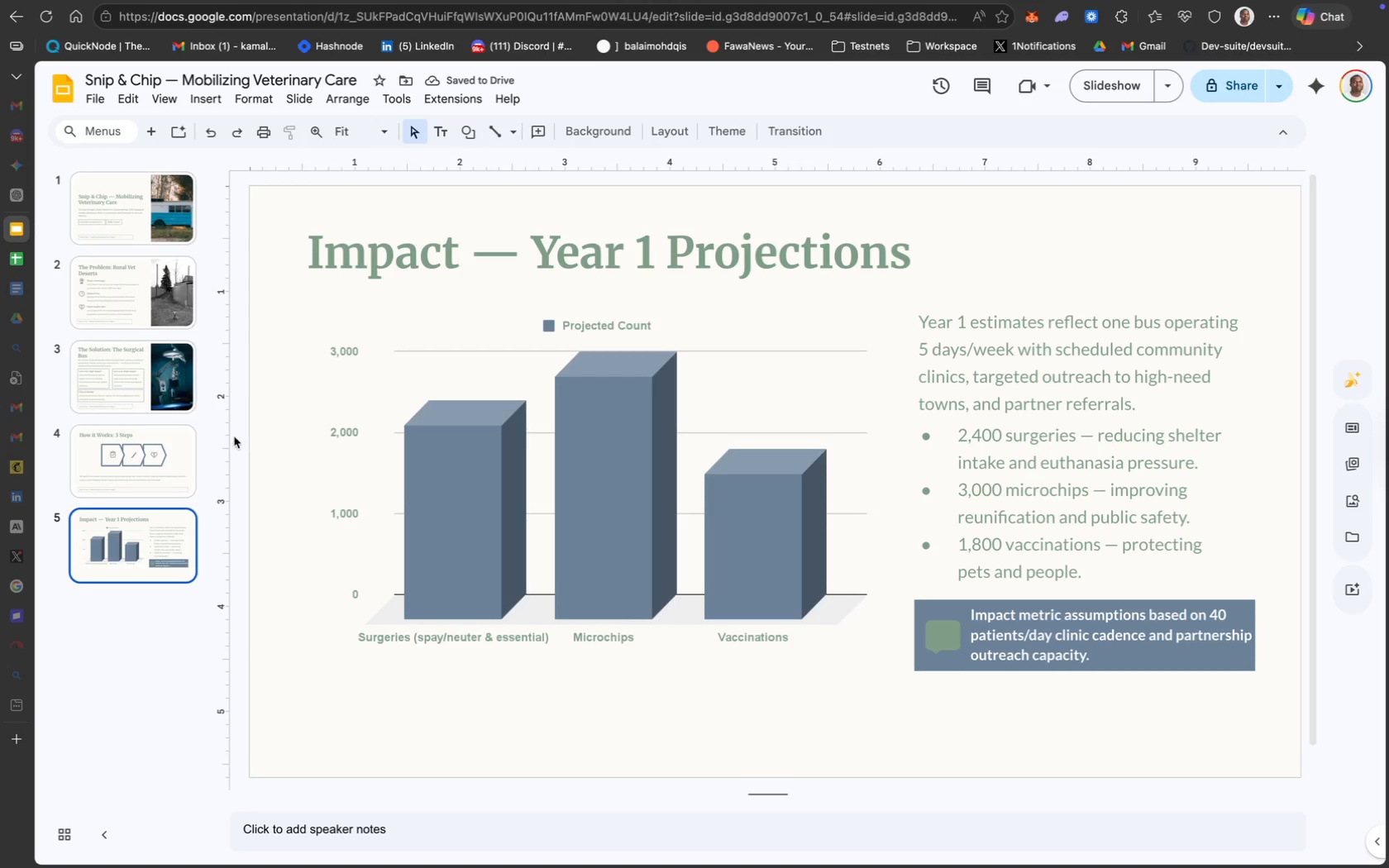 
left_click([123, 461])
 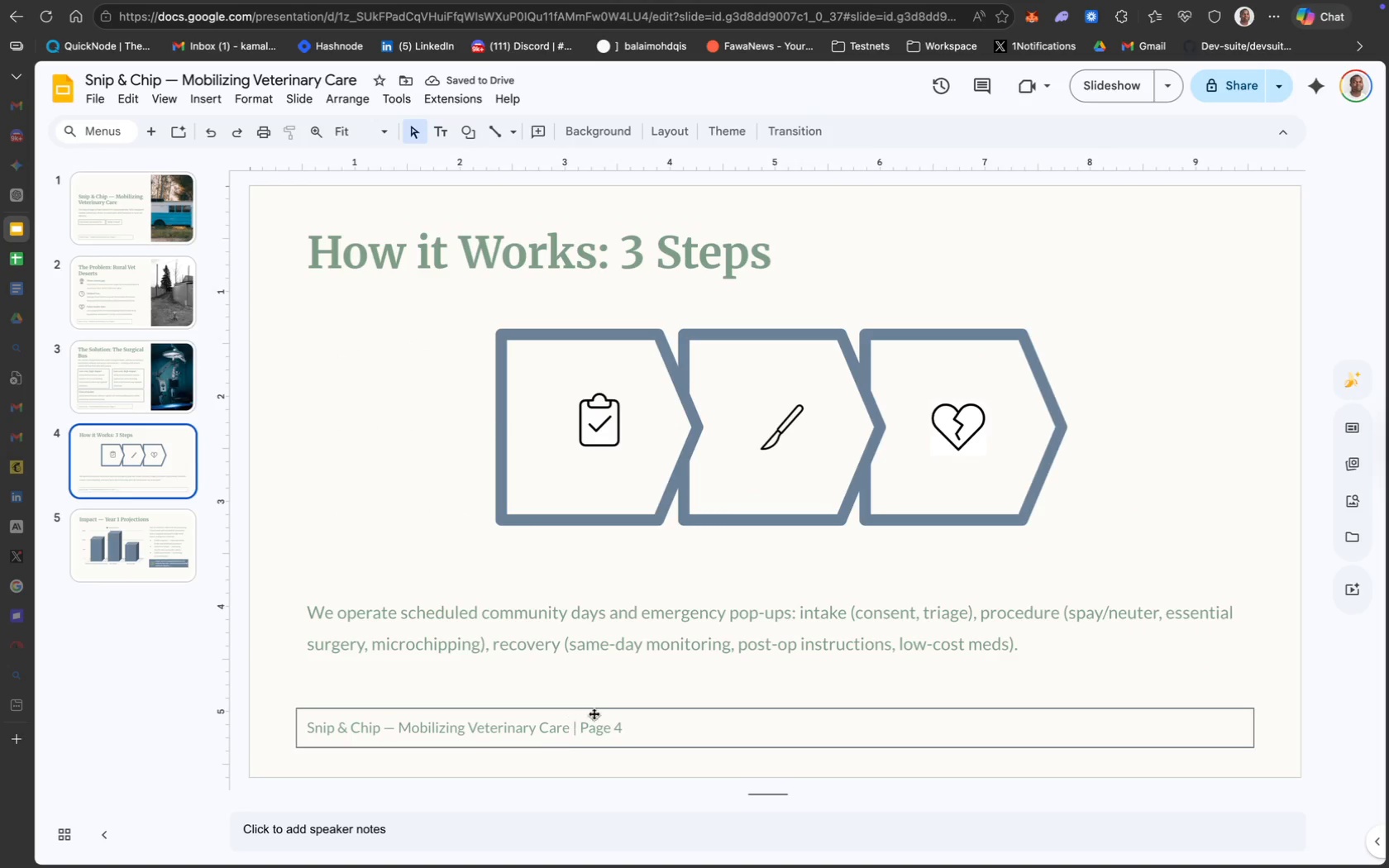 
left_click([604, 711])
 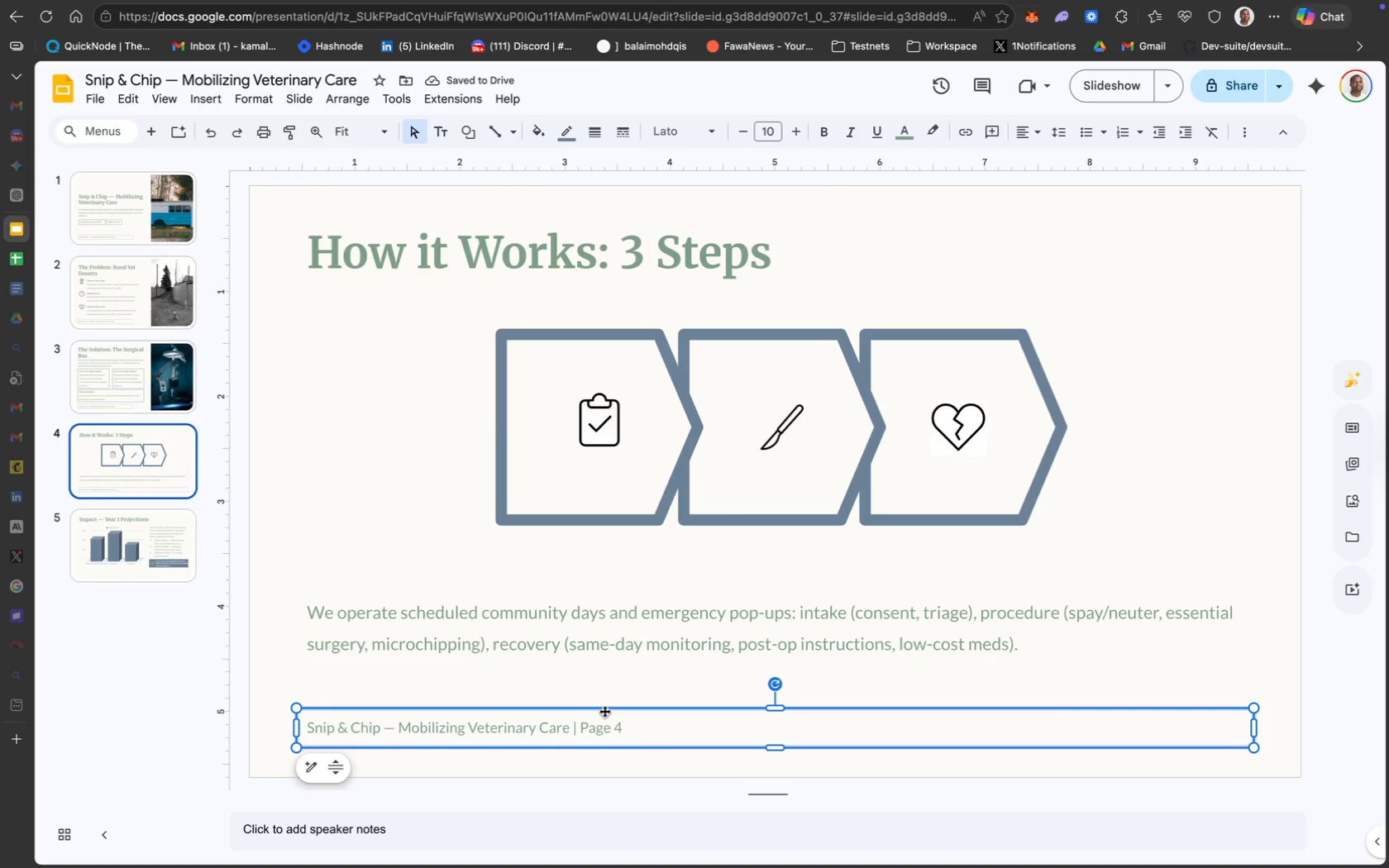 
key(Meta+C)
 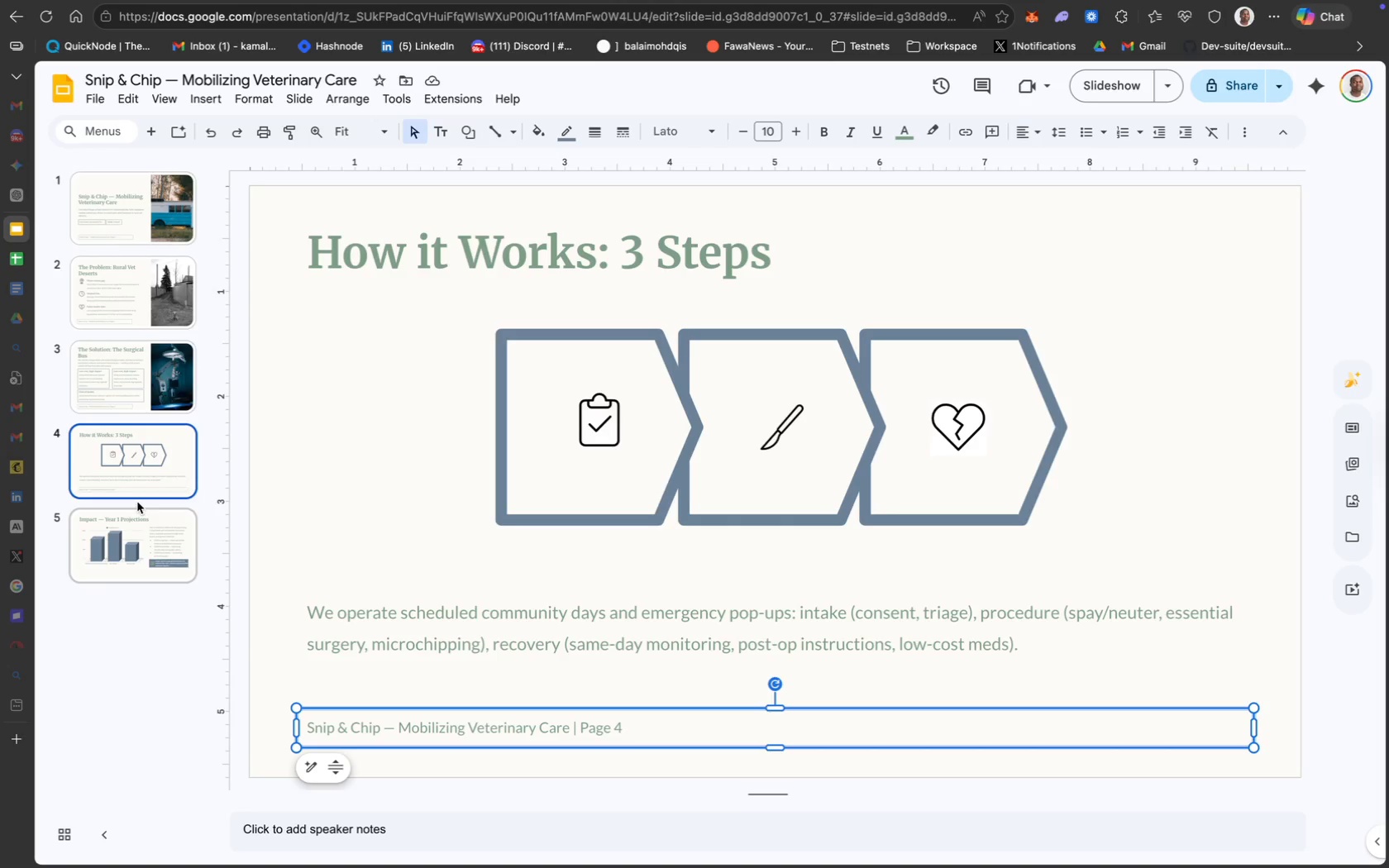 
left_click([119, 530])
 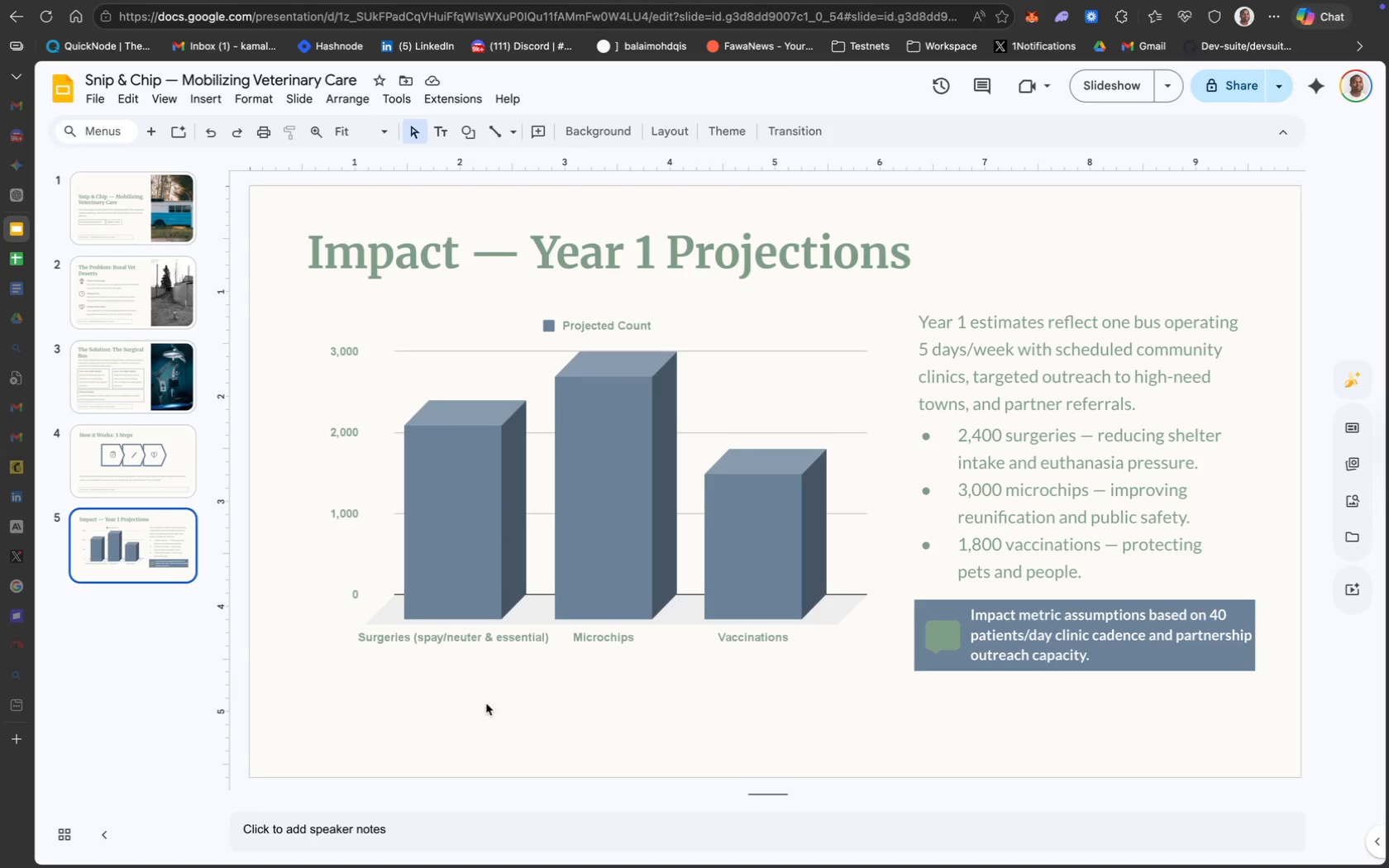 
left_click([487, 708])
 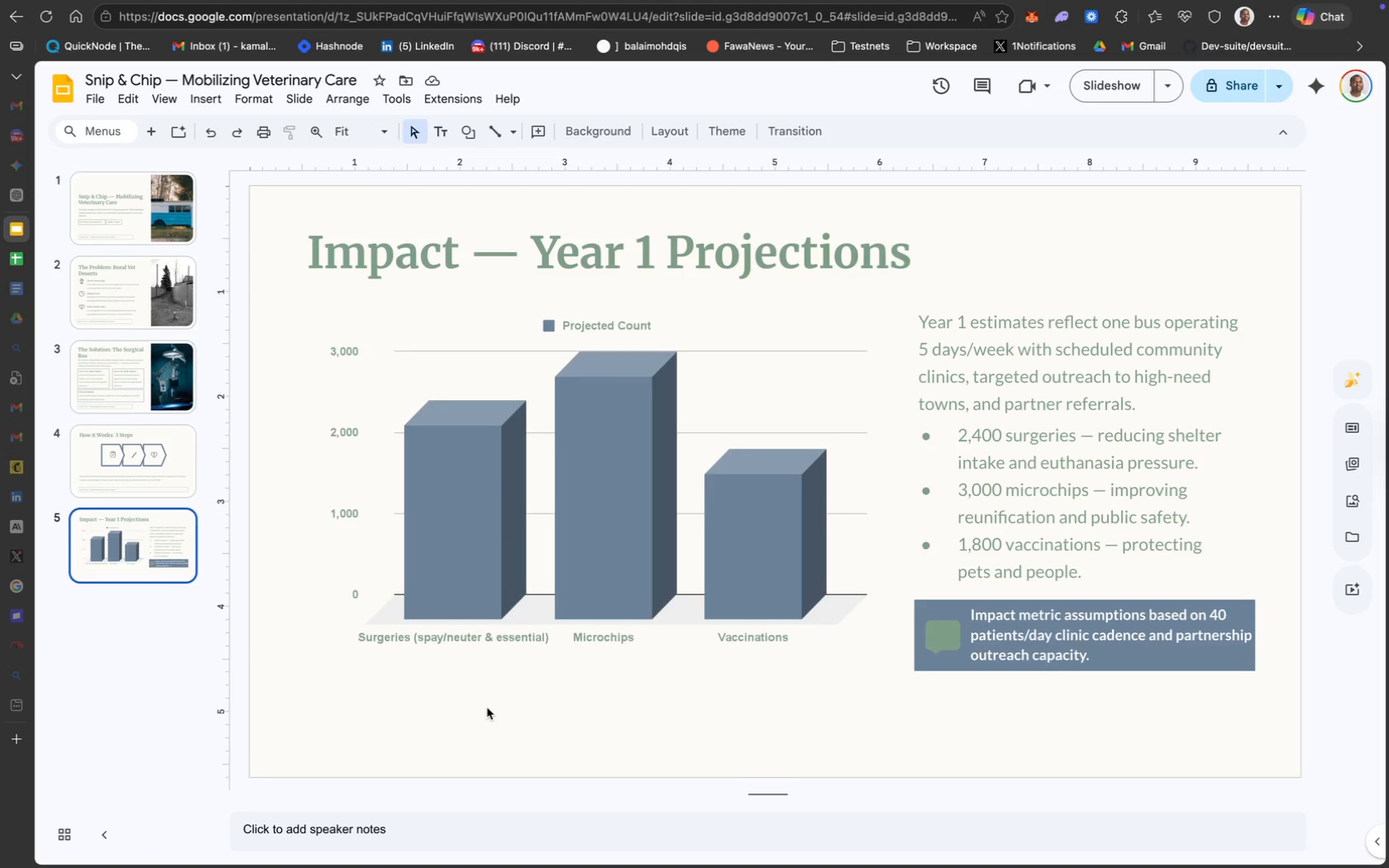 
key(Meta+CommandLeft)
 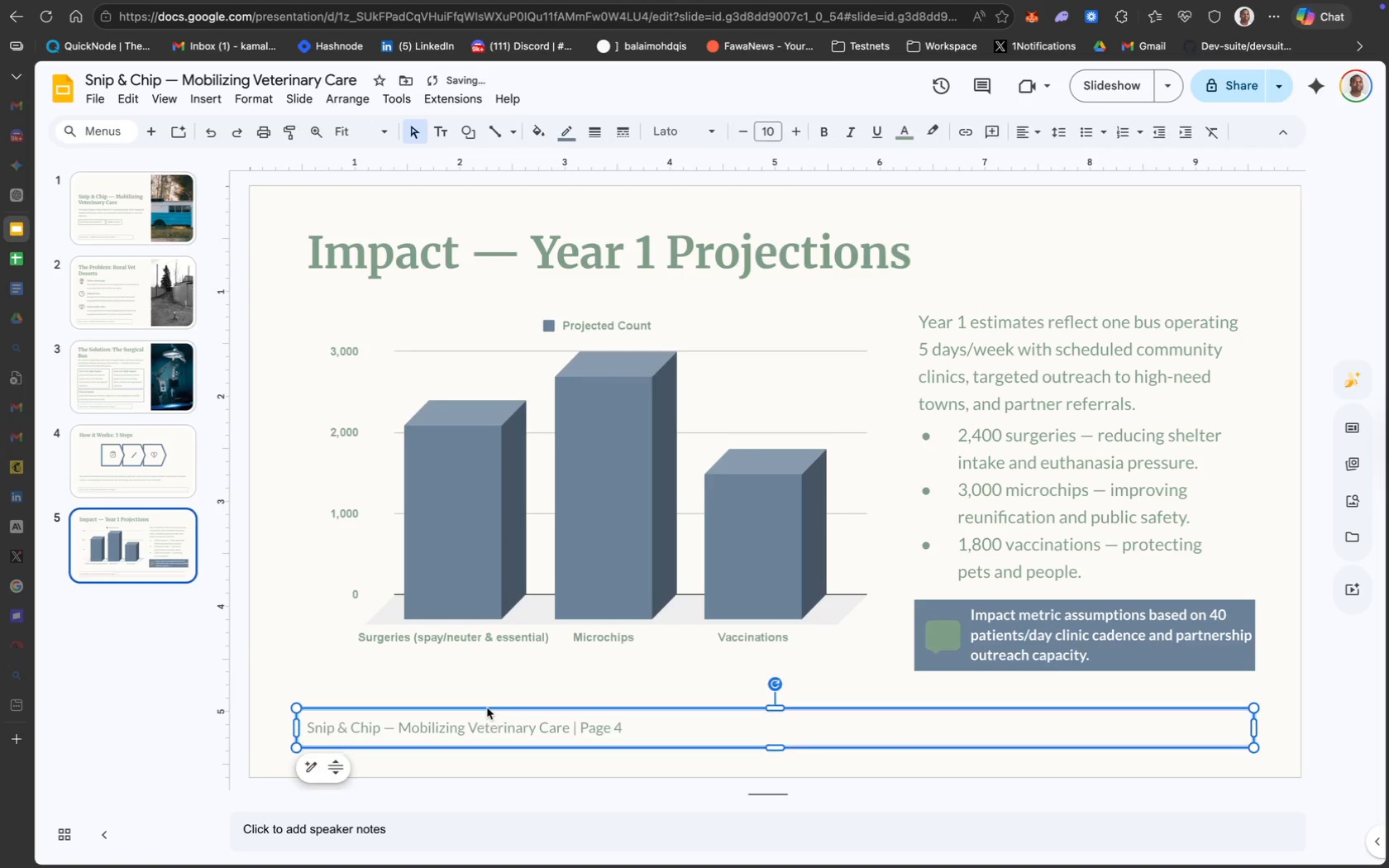 
key(Meta+V)
 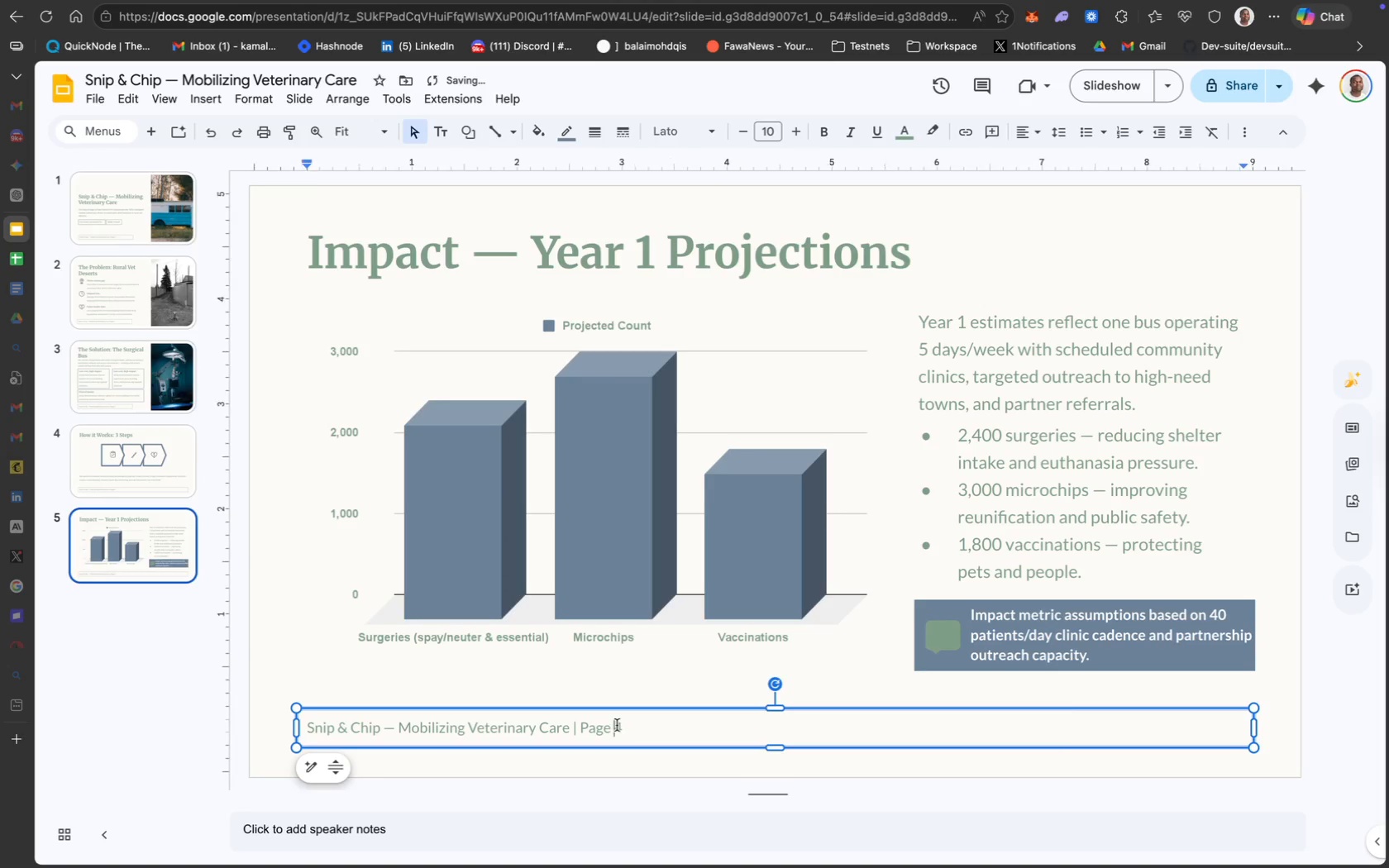 
key(ArrowDown)
 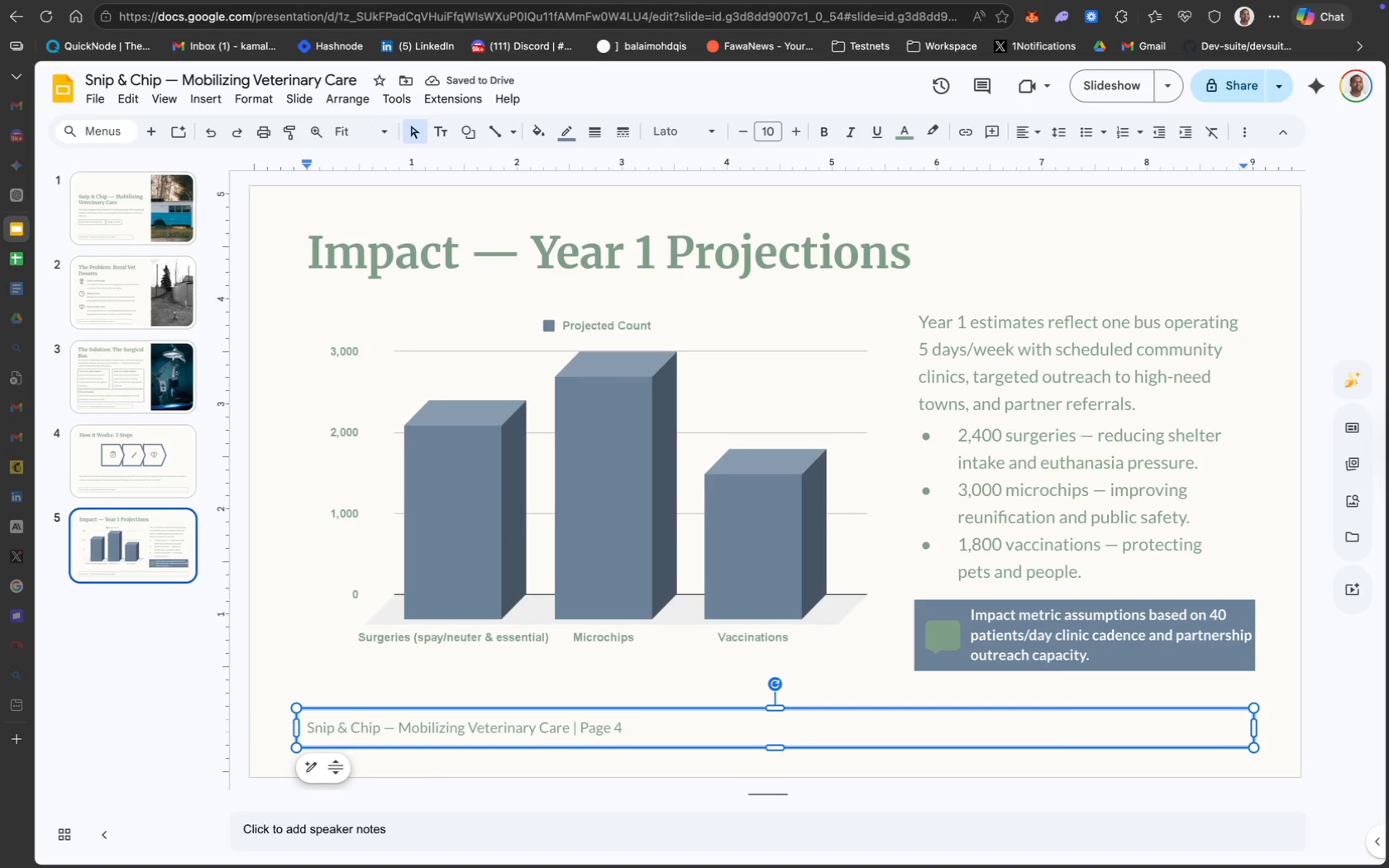 
key(Backspace)
 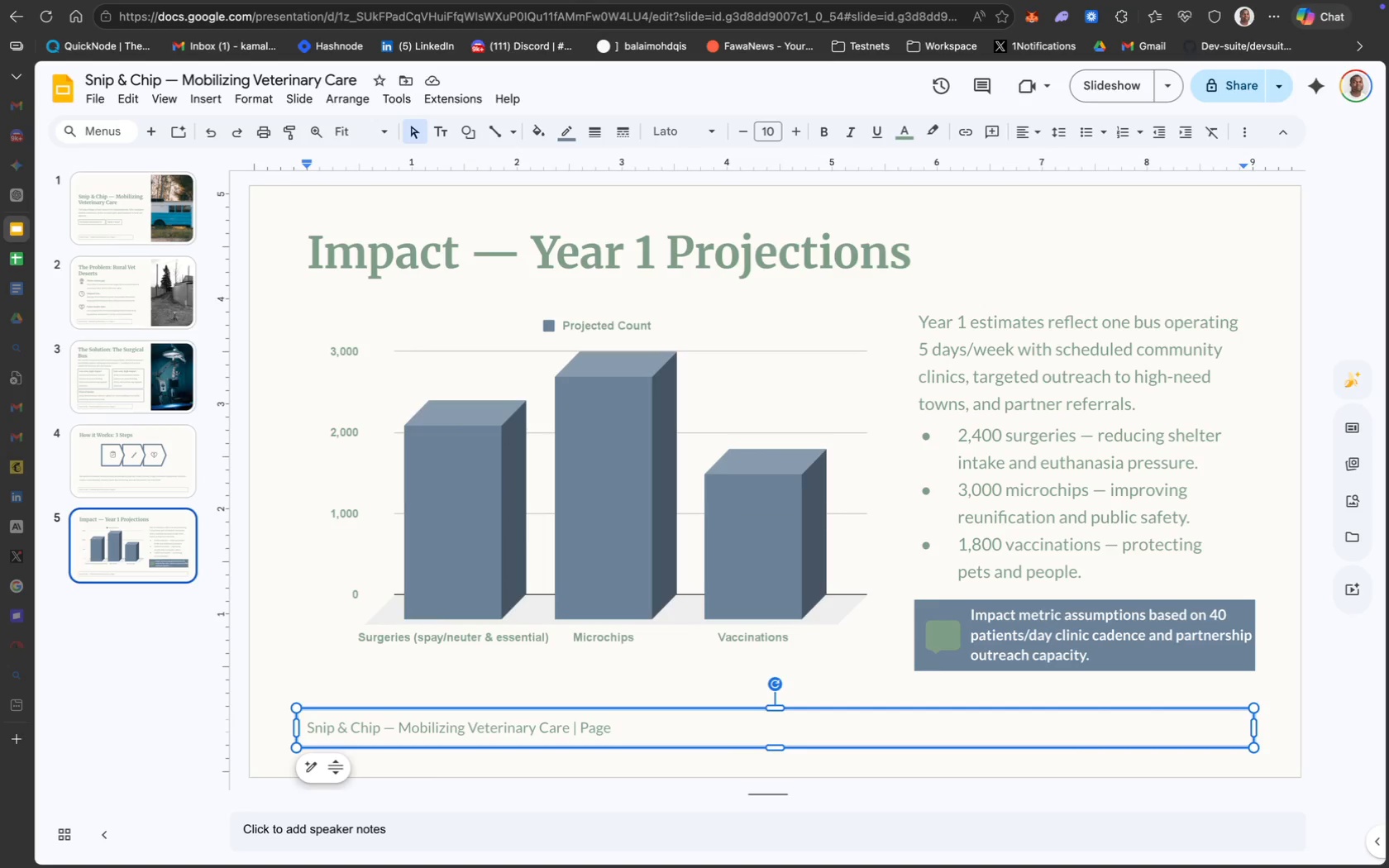 
wait(7.29)
 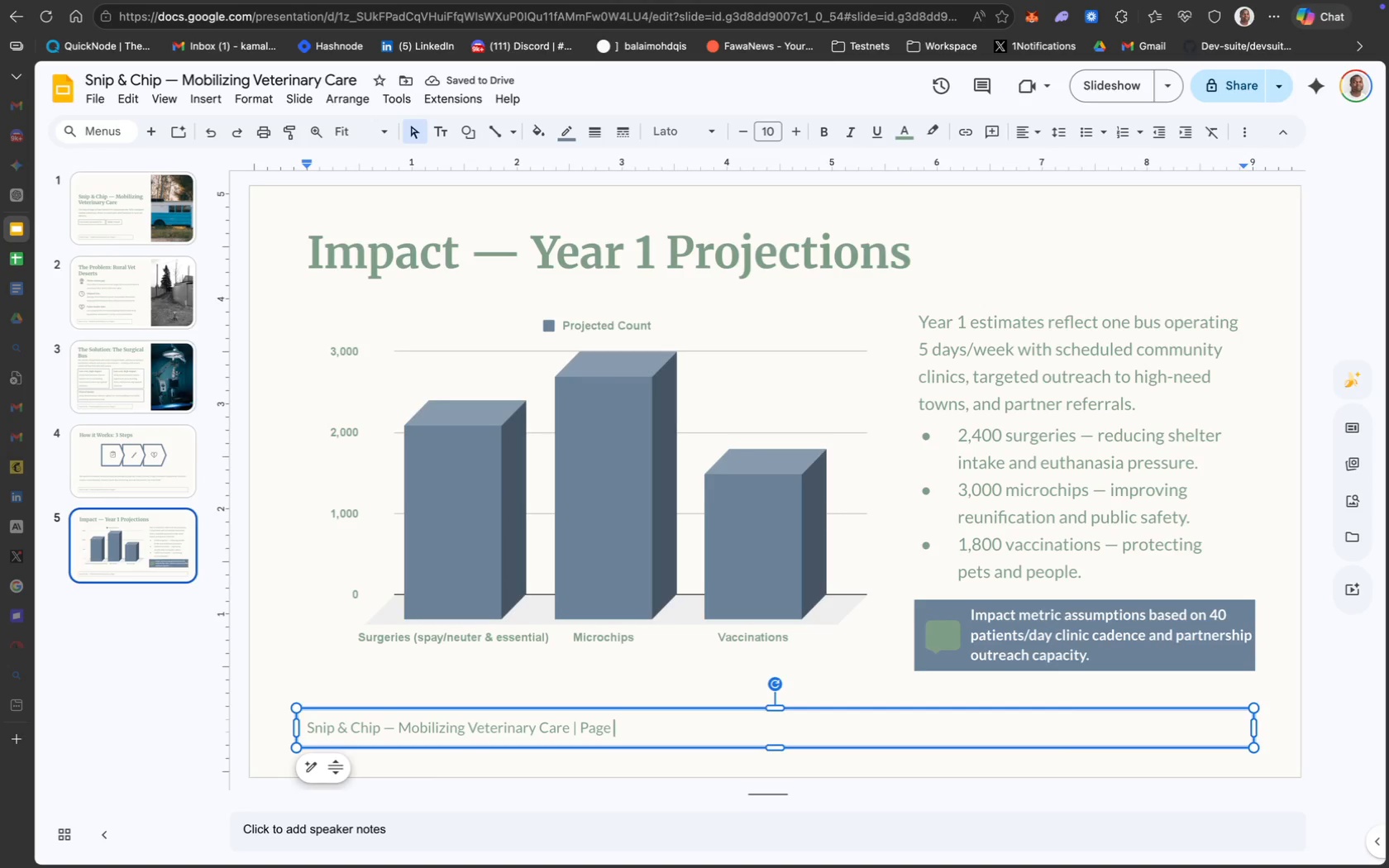 
key(6)
 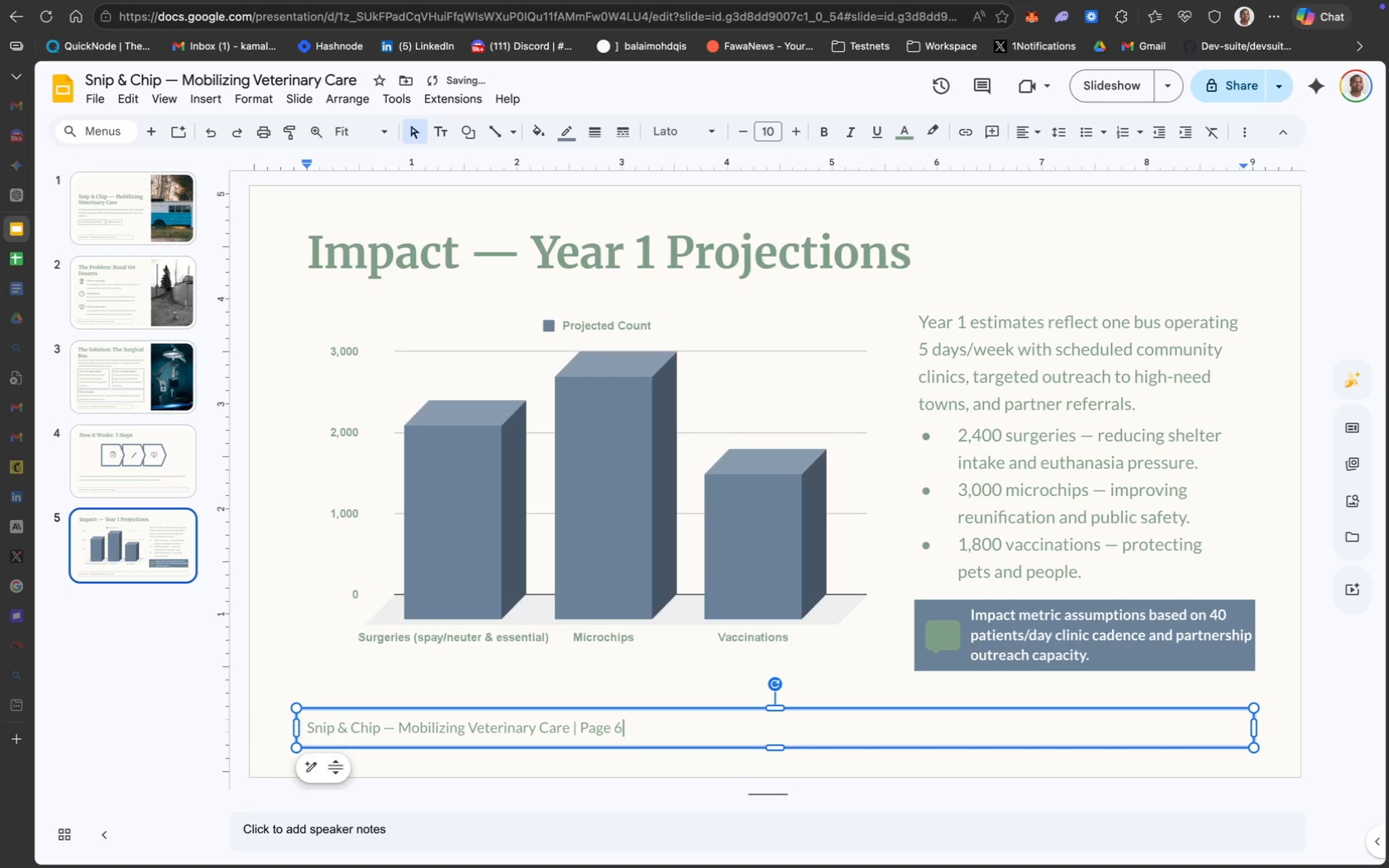 
key(Backspace)
 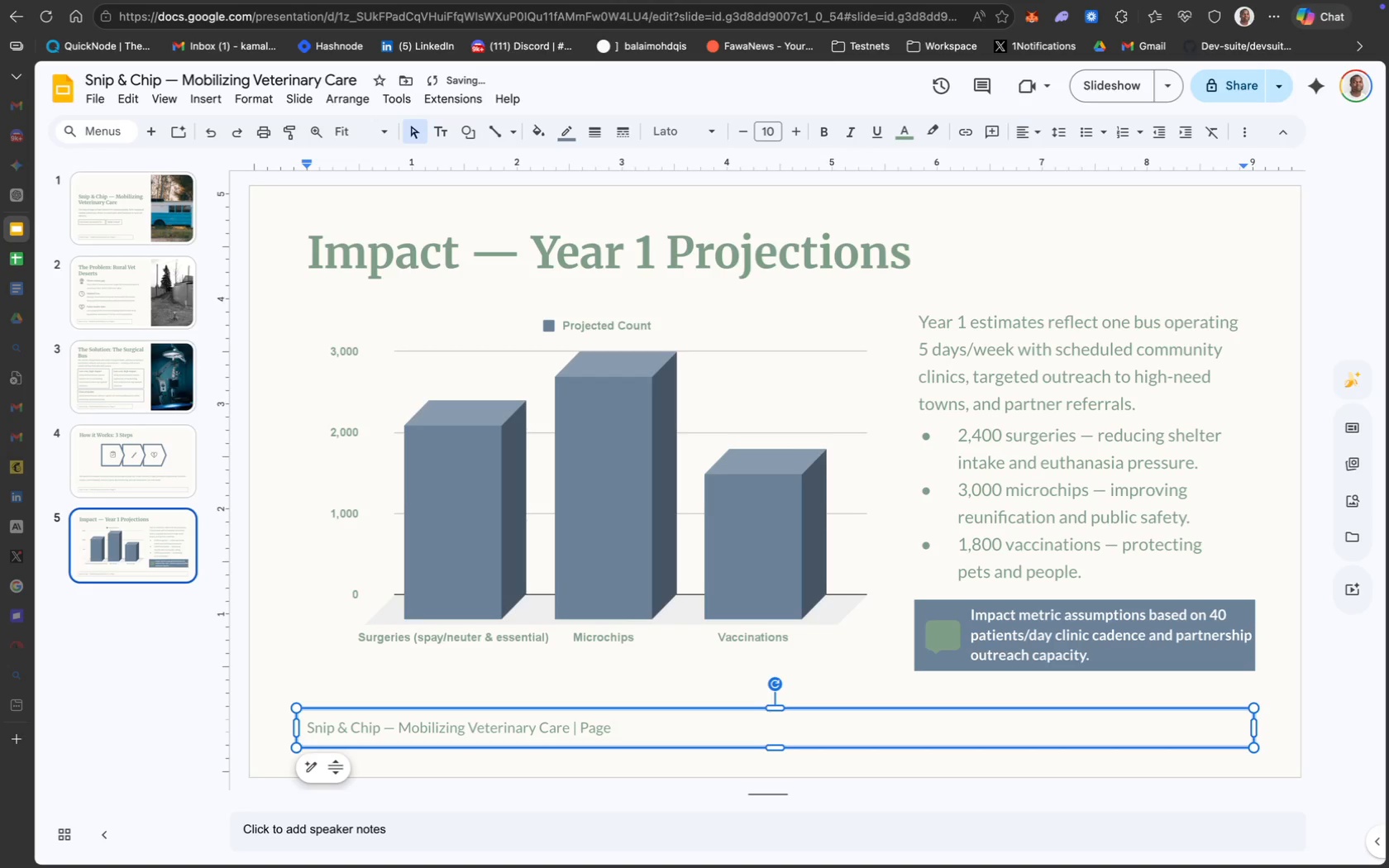 
key(5)
 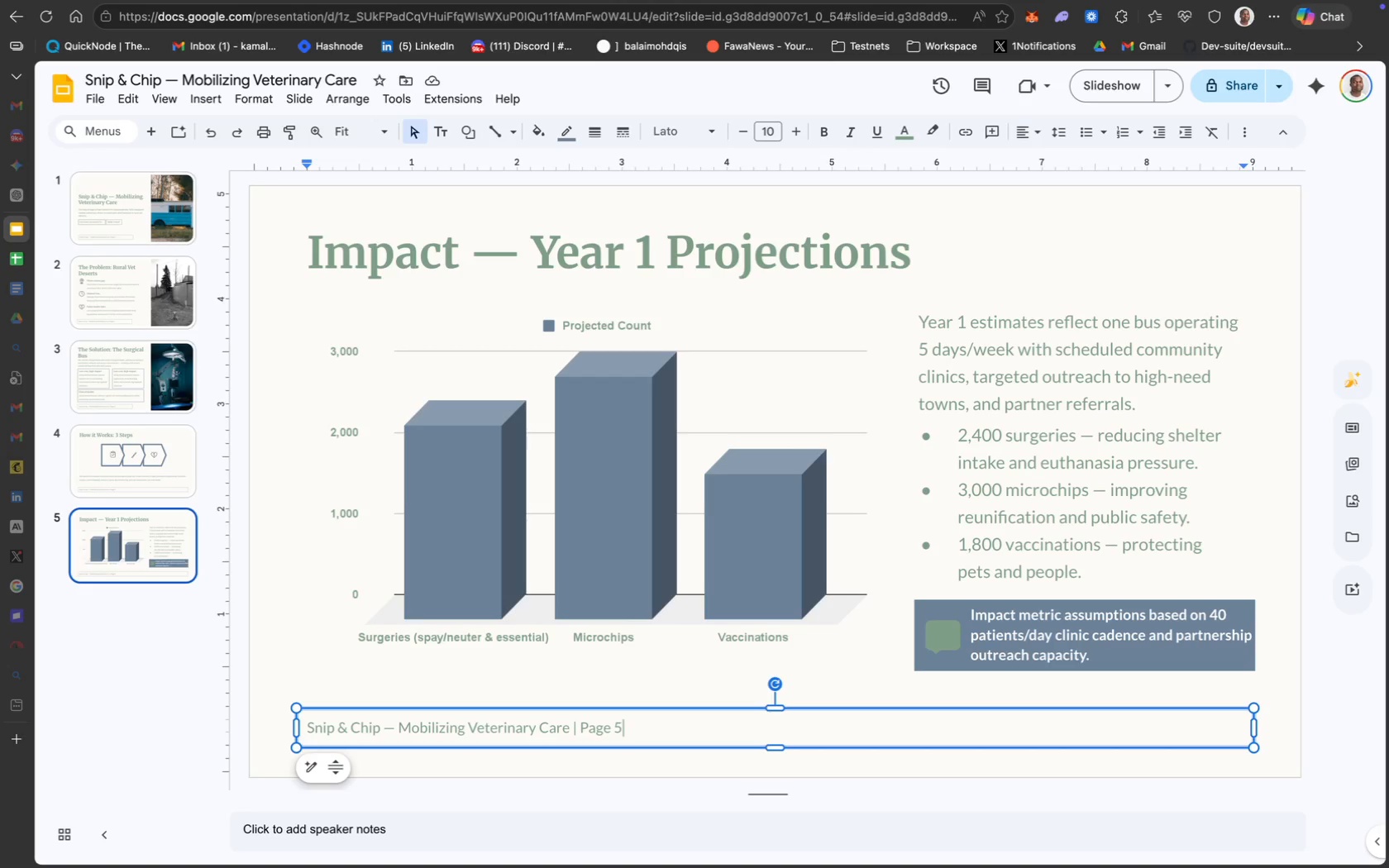 
wait(37.76)
 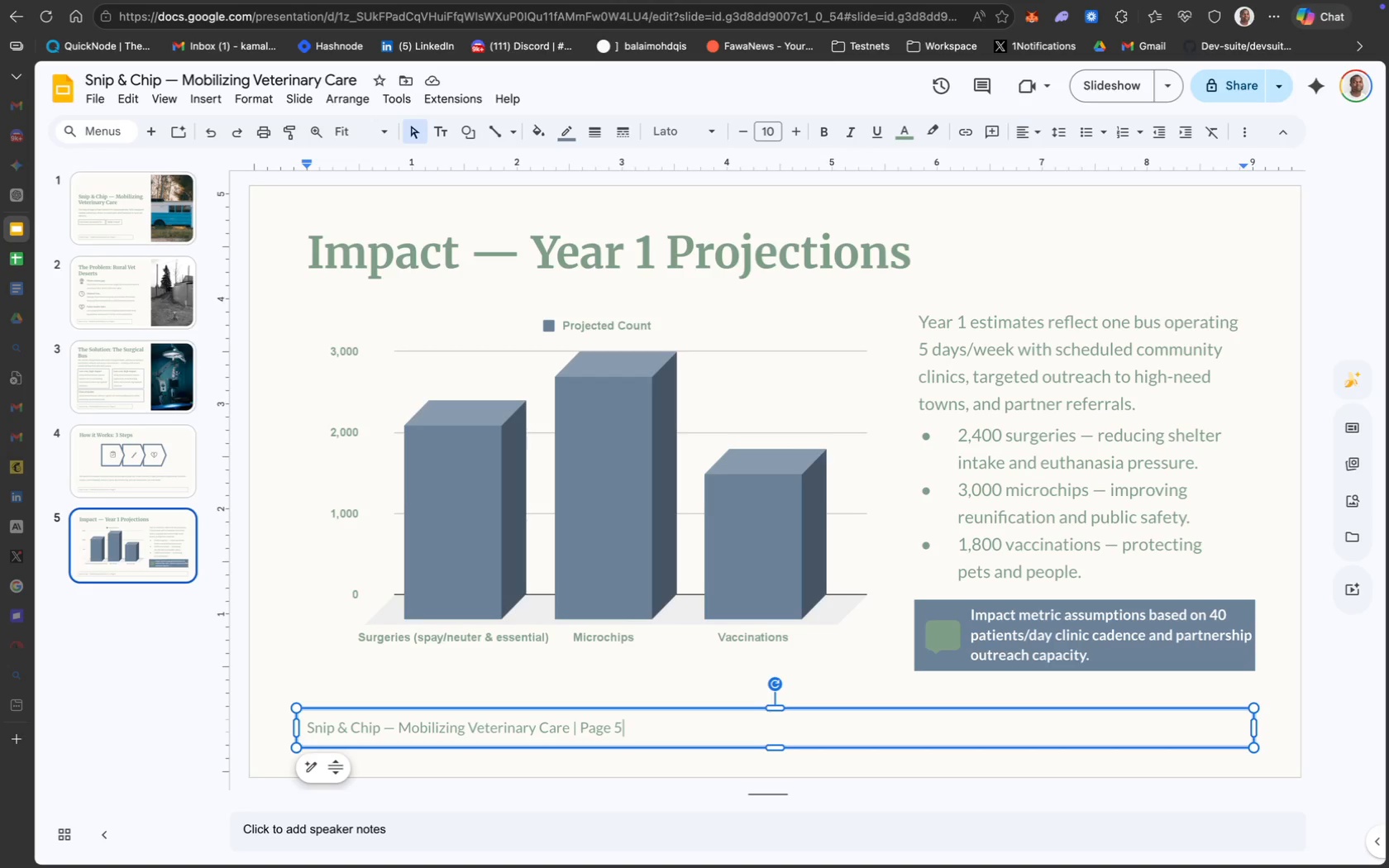 
mouse_move([155, 144])
 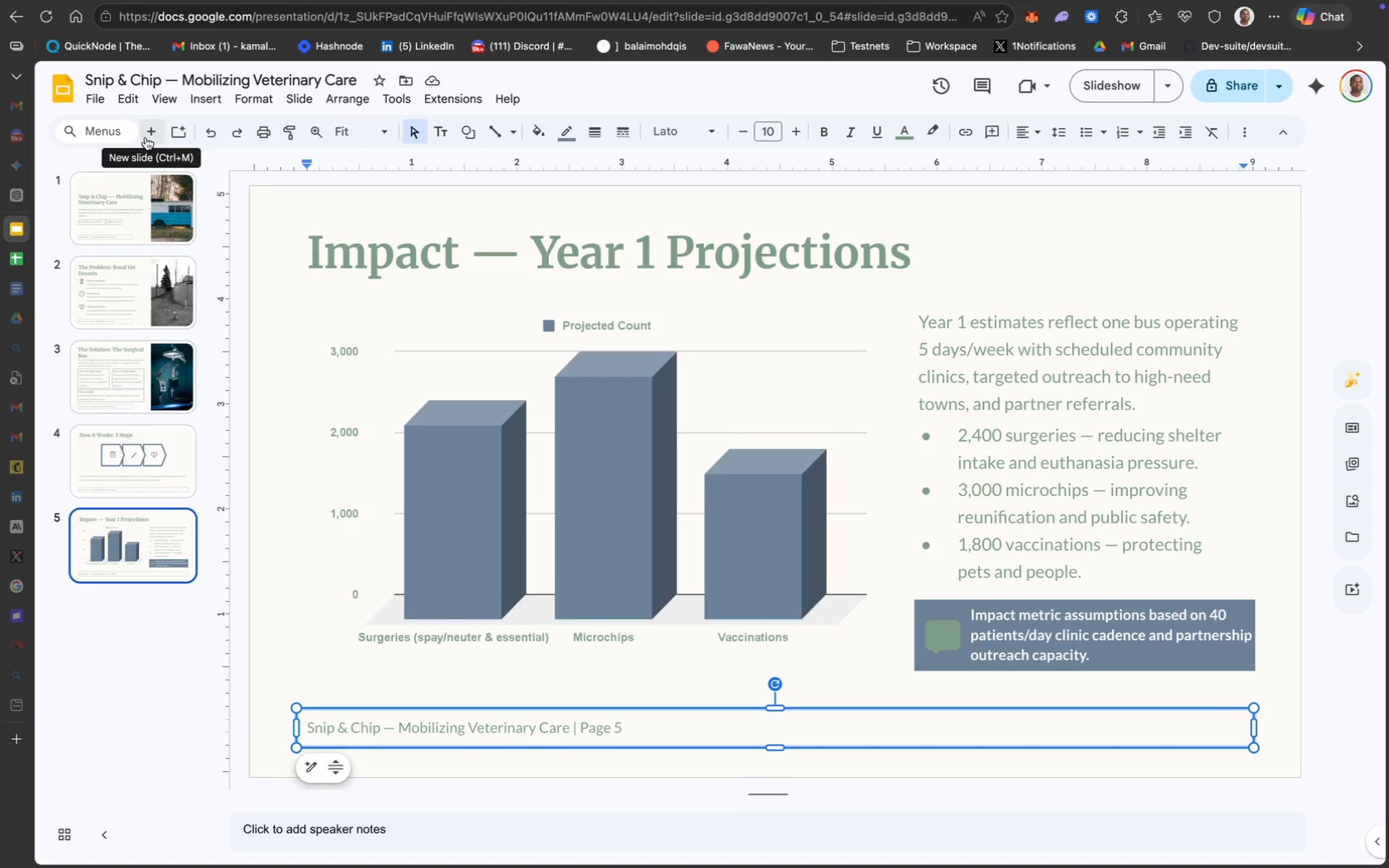 
wait(17.33)
 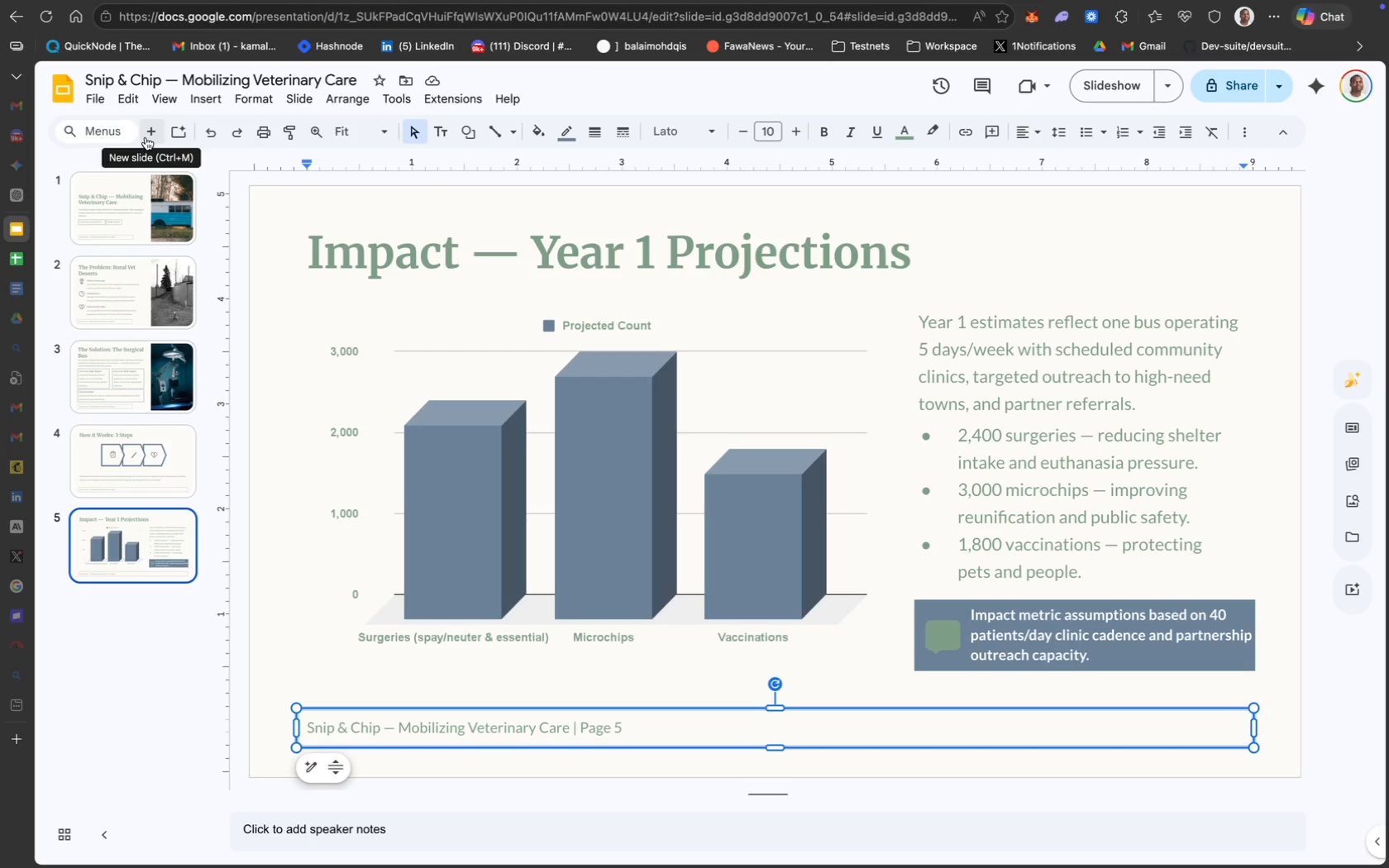 
left_click([100, 104])
 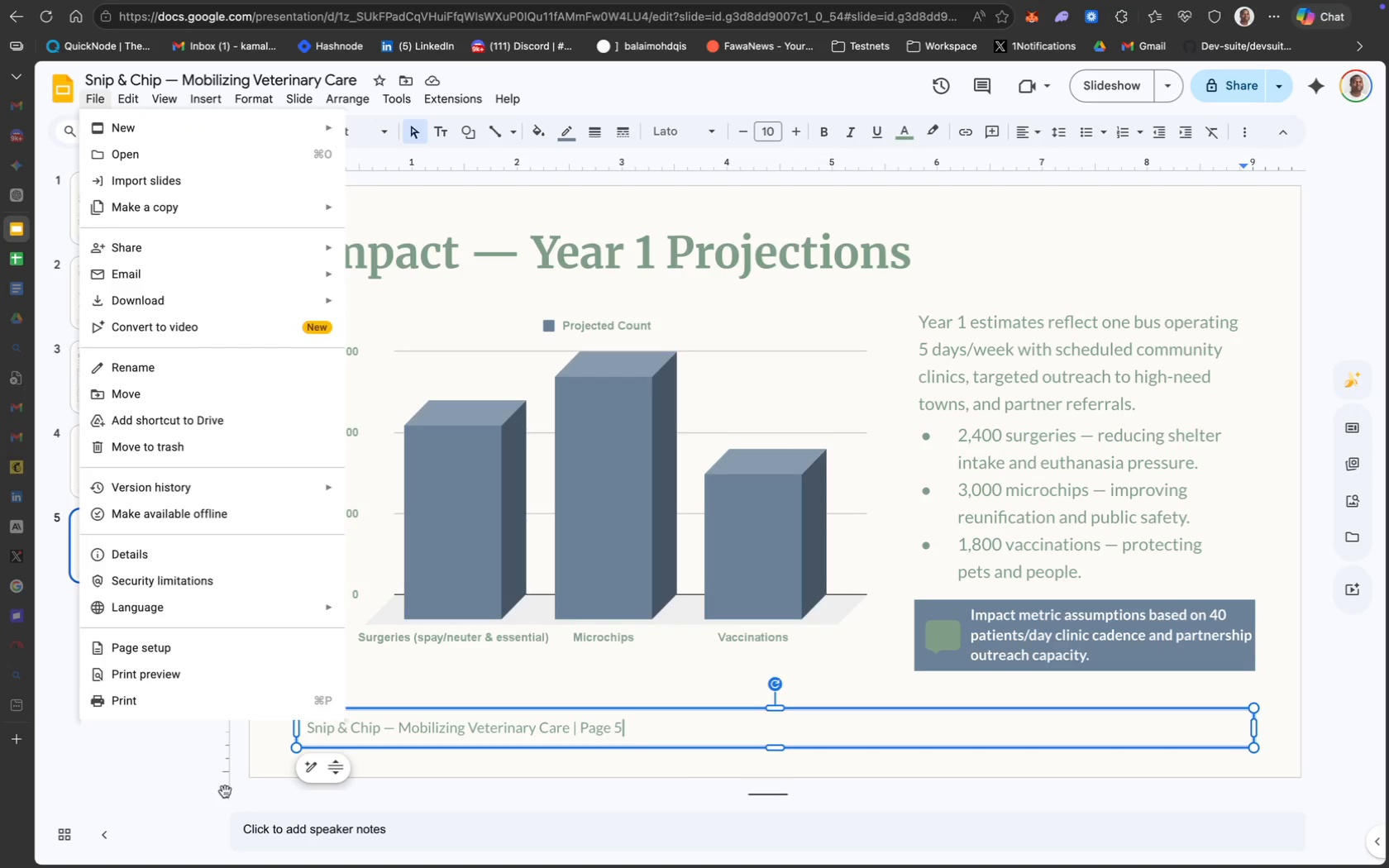 
left_click([125, 814])
 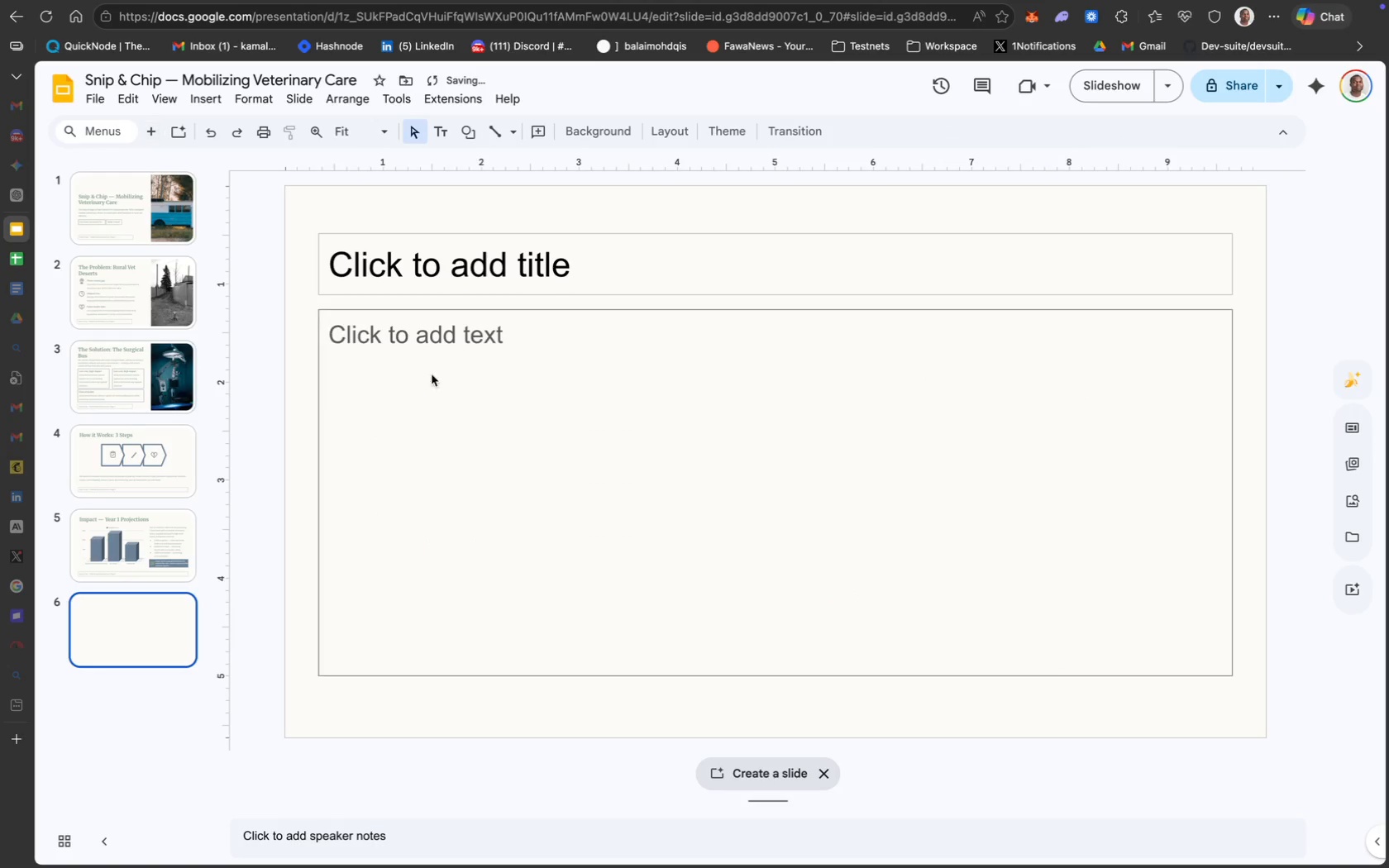 
left_click([592, 310])
 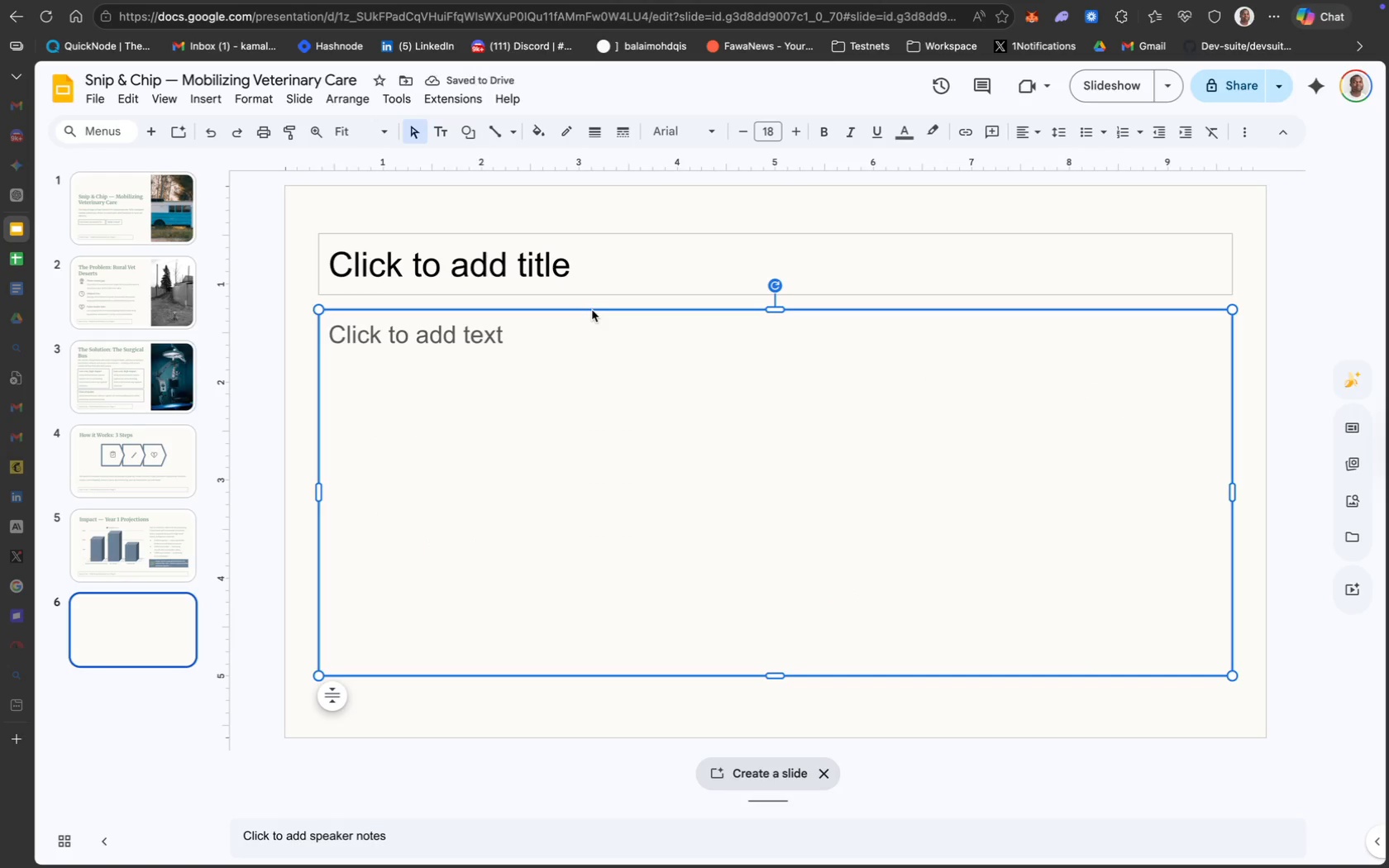 
right_click([592, 310])
 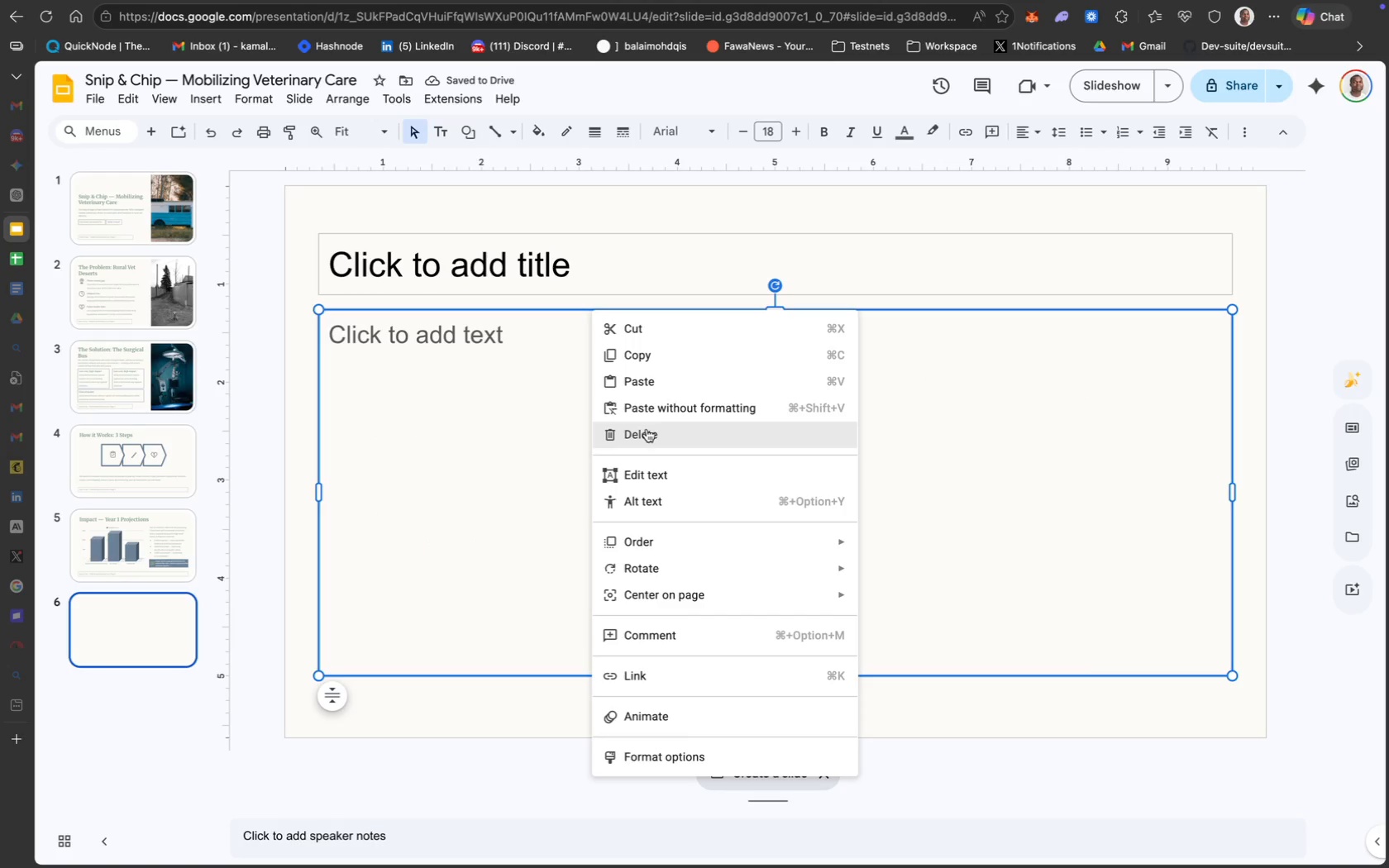 
left_click([647, 429])
 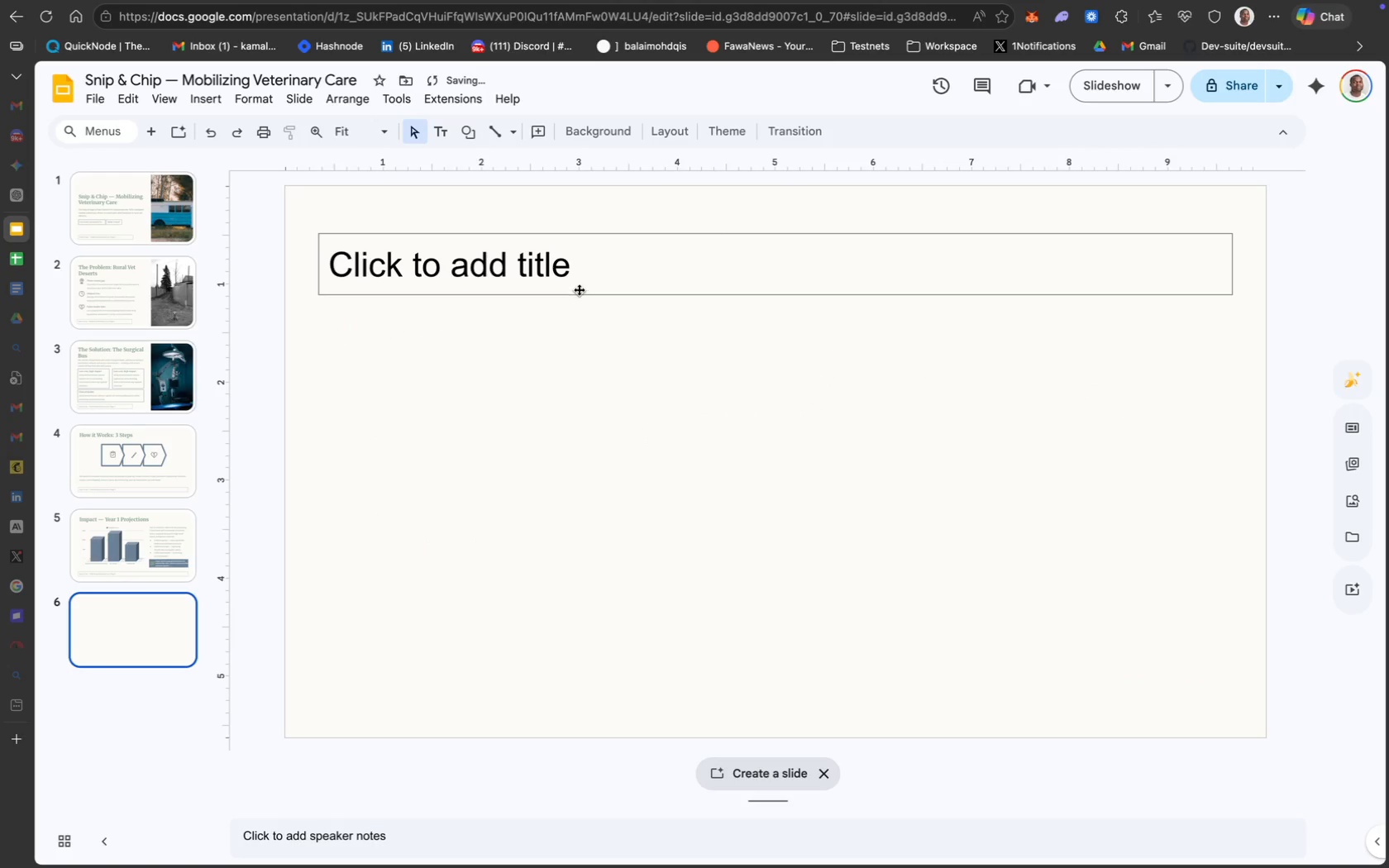 
left_click([580, 292])
 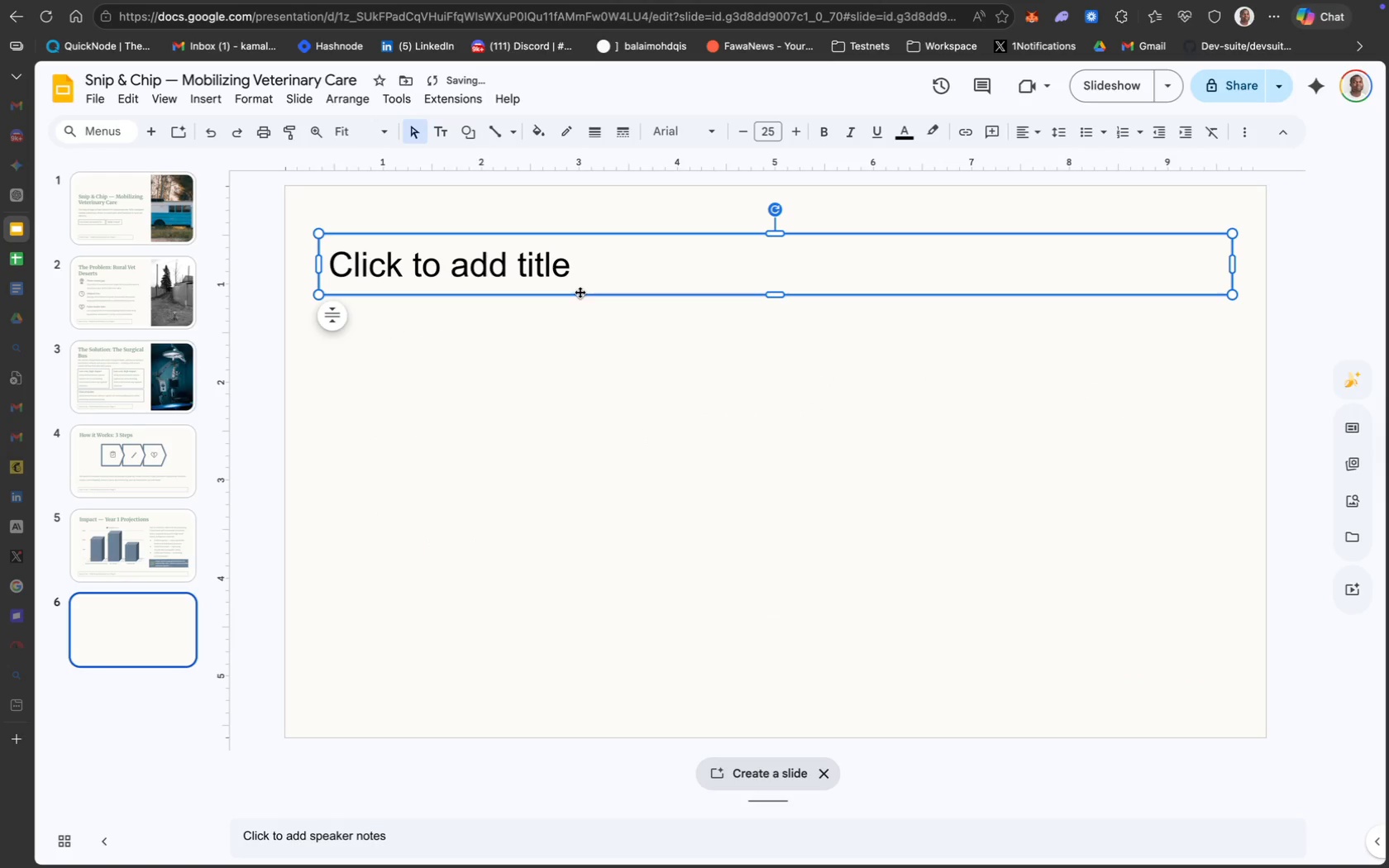 
right_click([580, 292])
 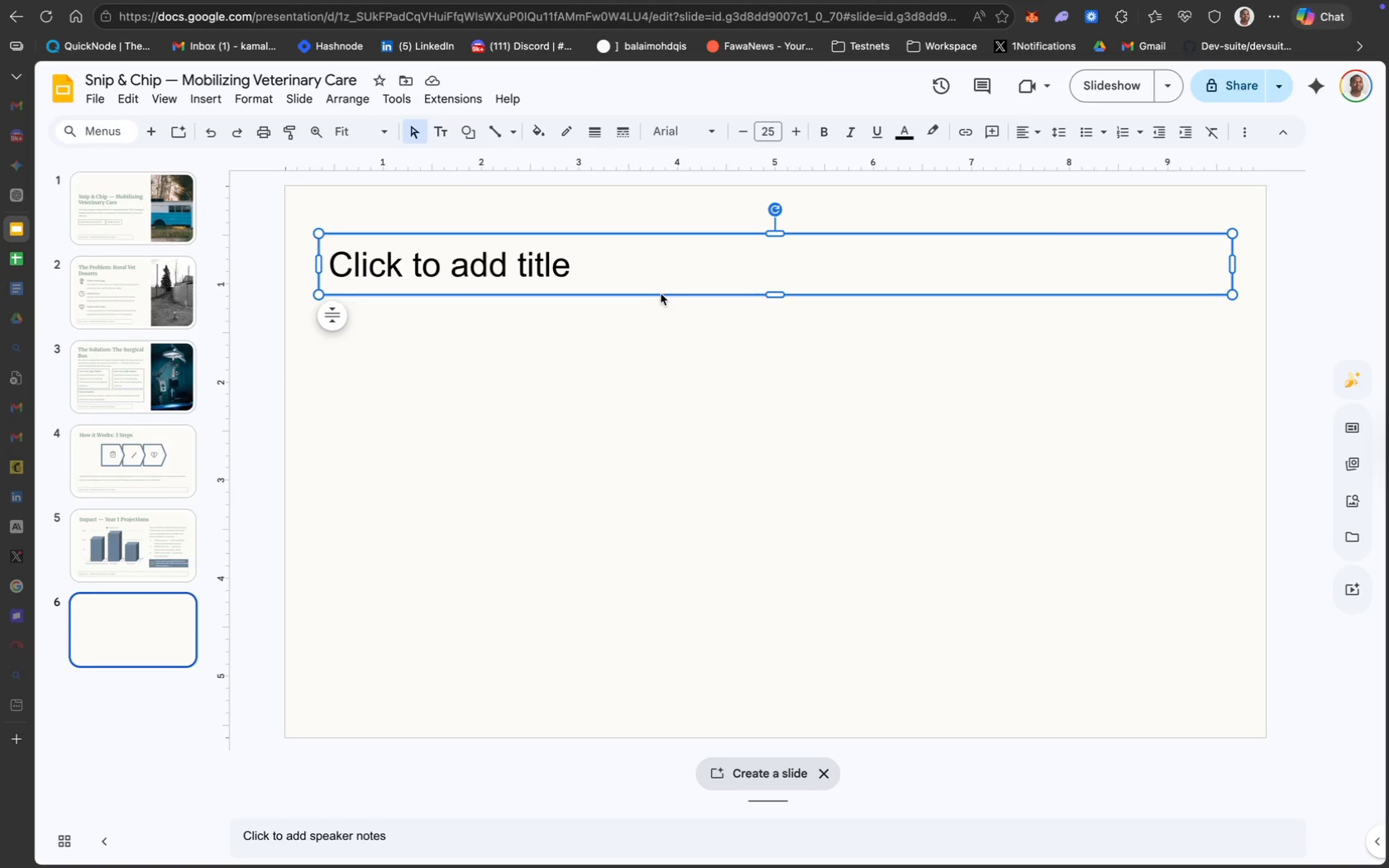 
wait(5.62)
 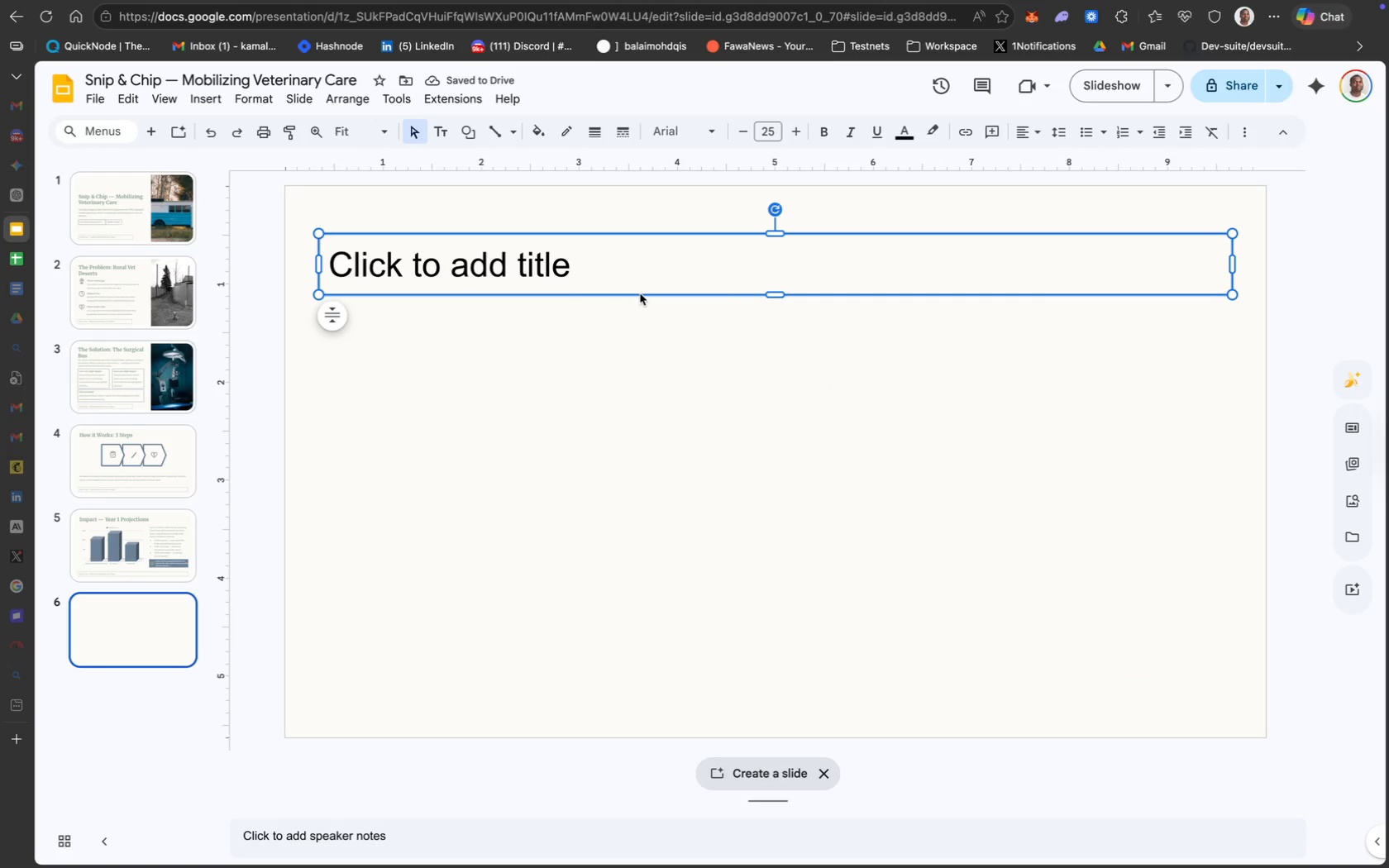 
right_click([658, 293])
 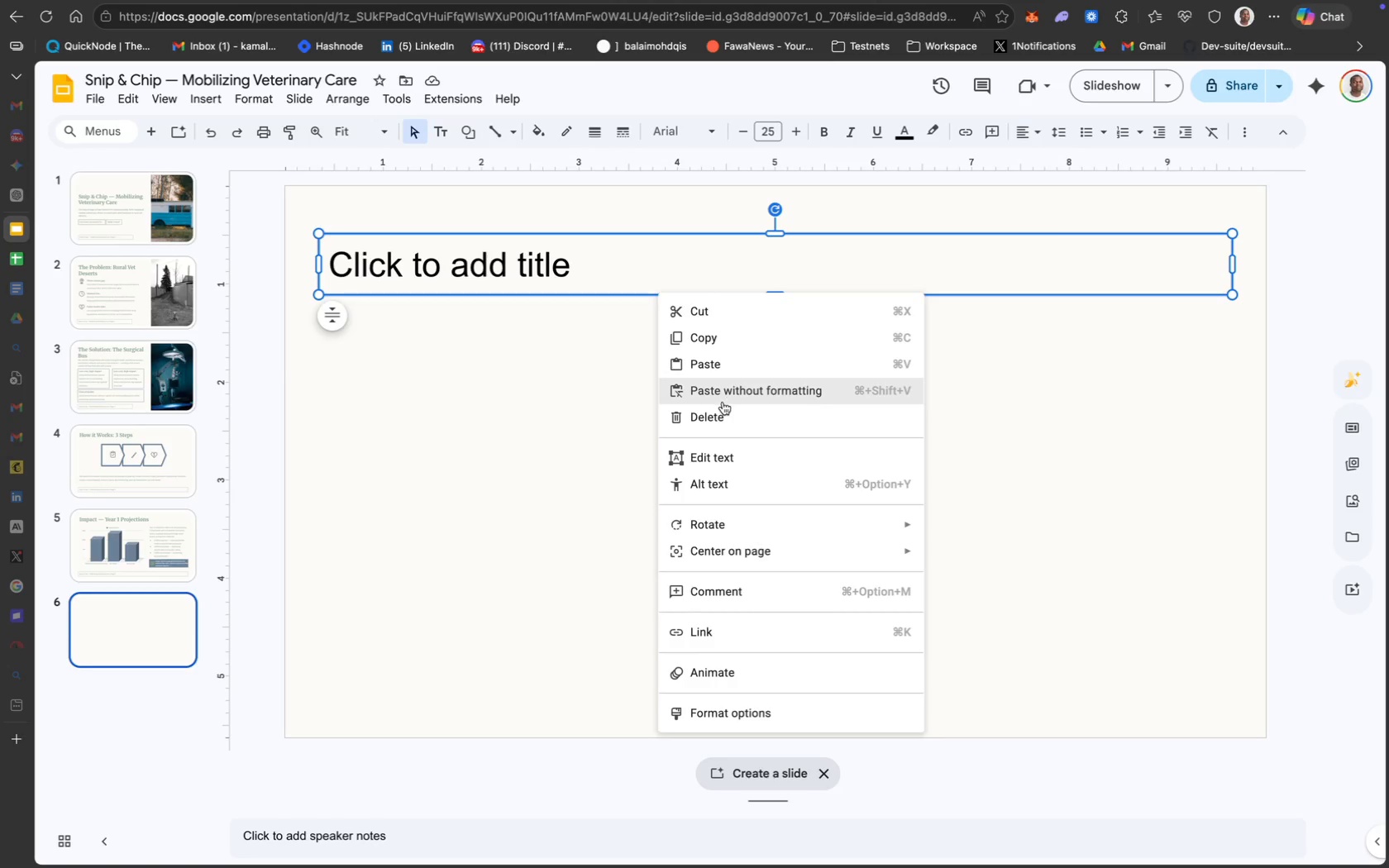 
left_click([725, 408])
 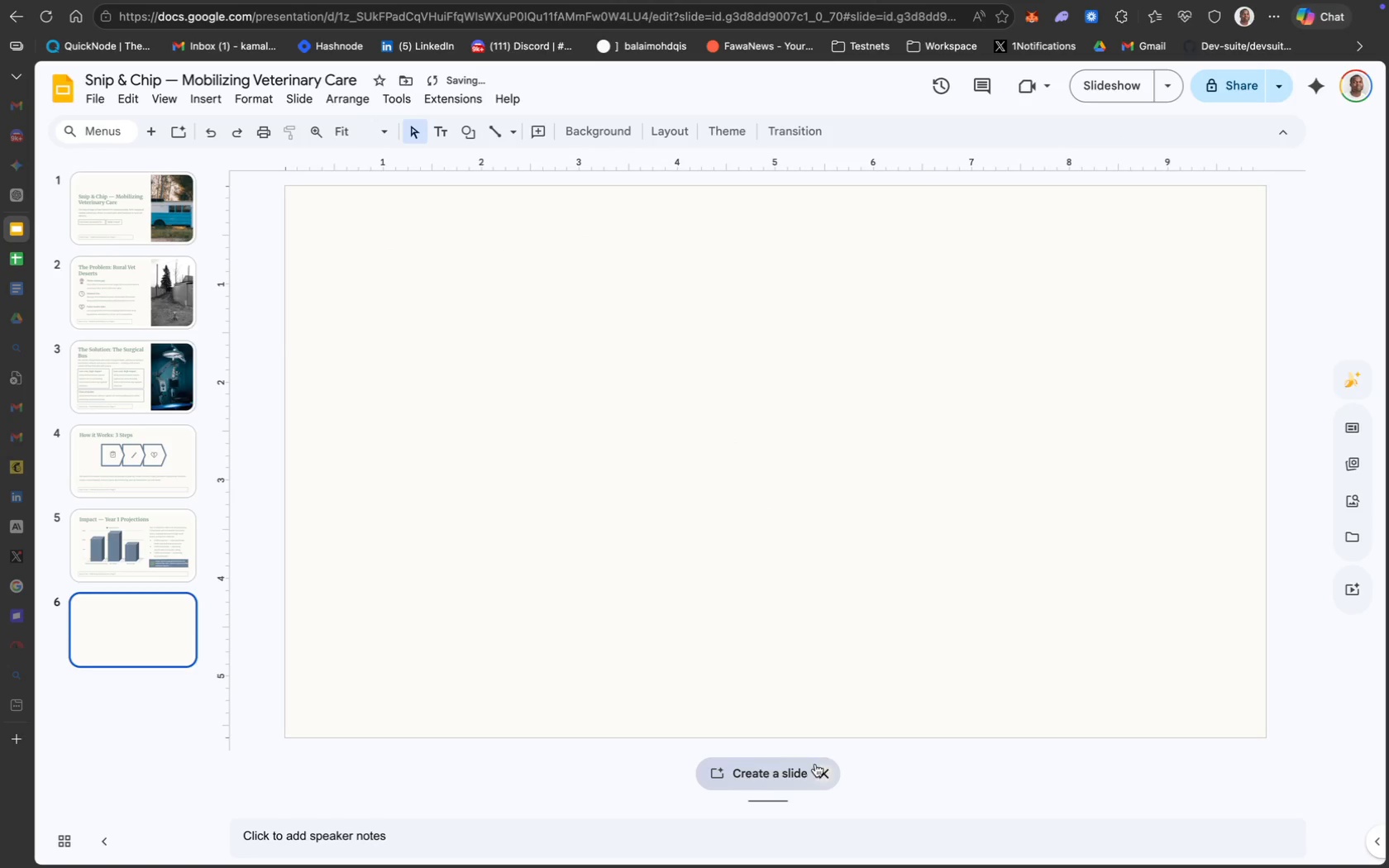 
left_click([819, 772])
 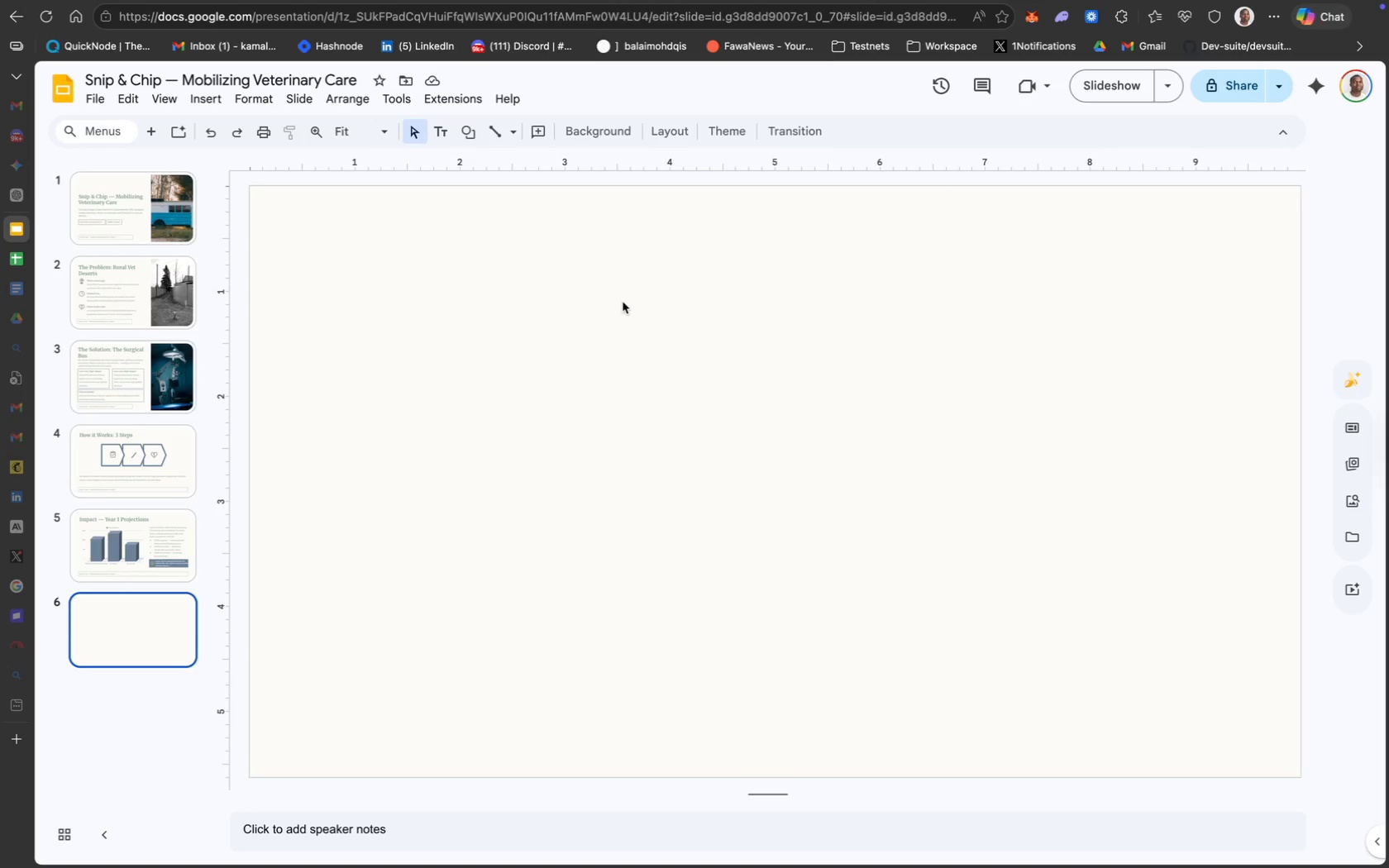 
wait(22.31)
 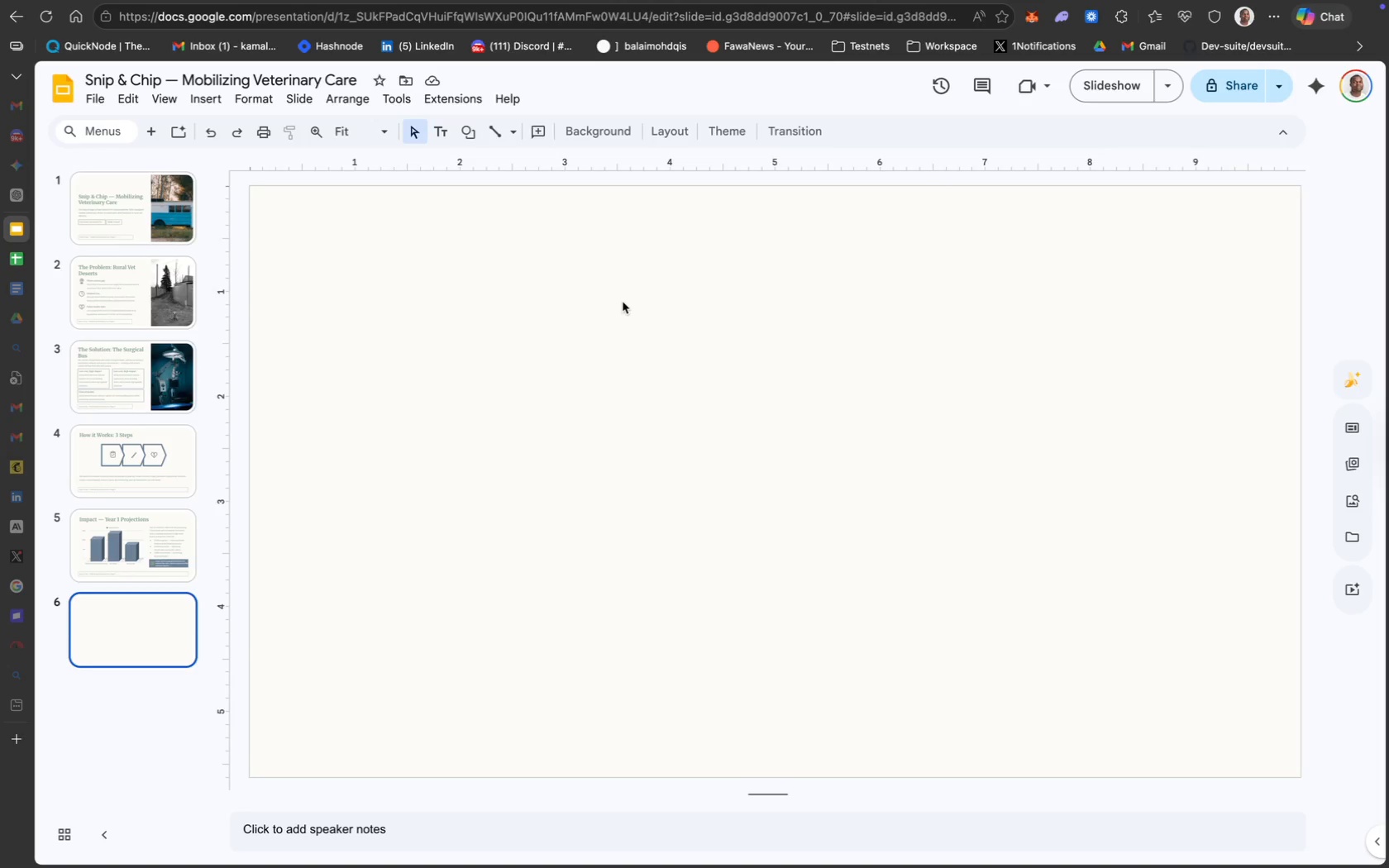 
left_click([523, 207])
 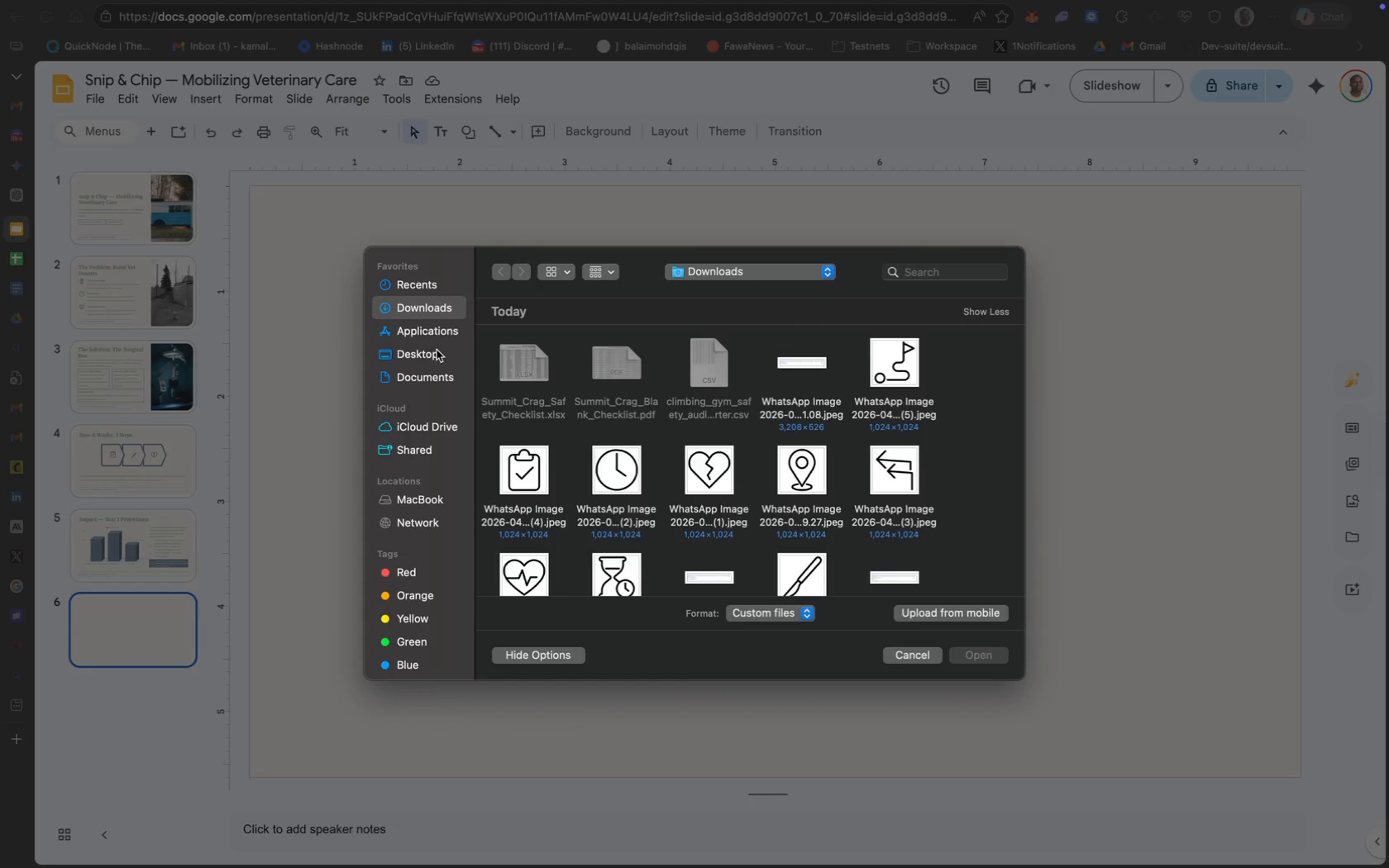 
scroll: coordinate [418, 376], scroll_direction: up, amount: 46.0
 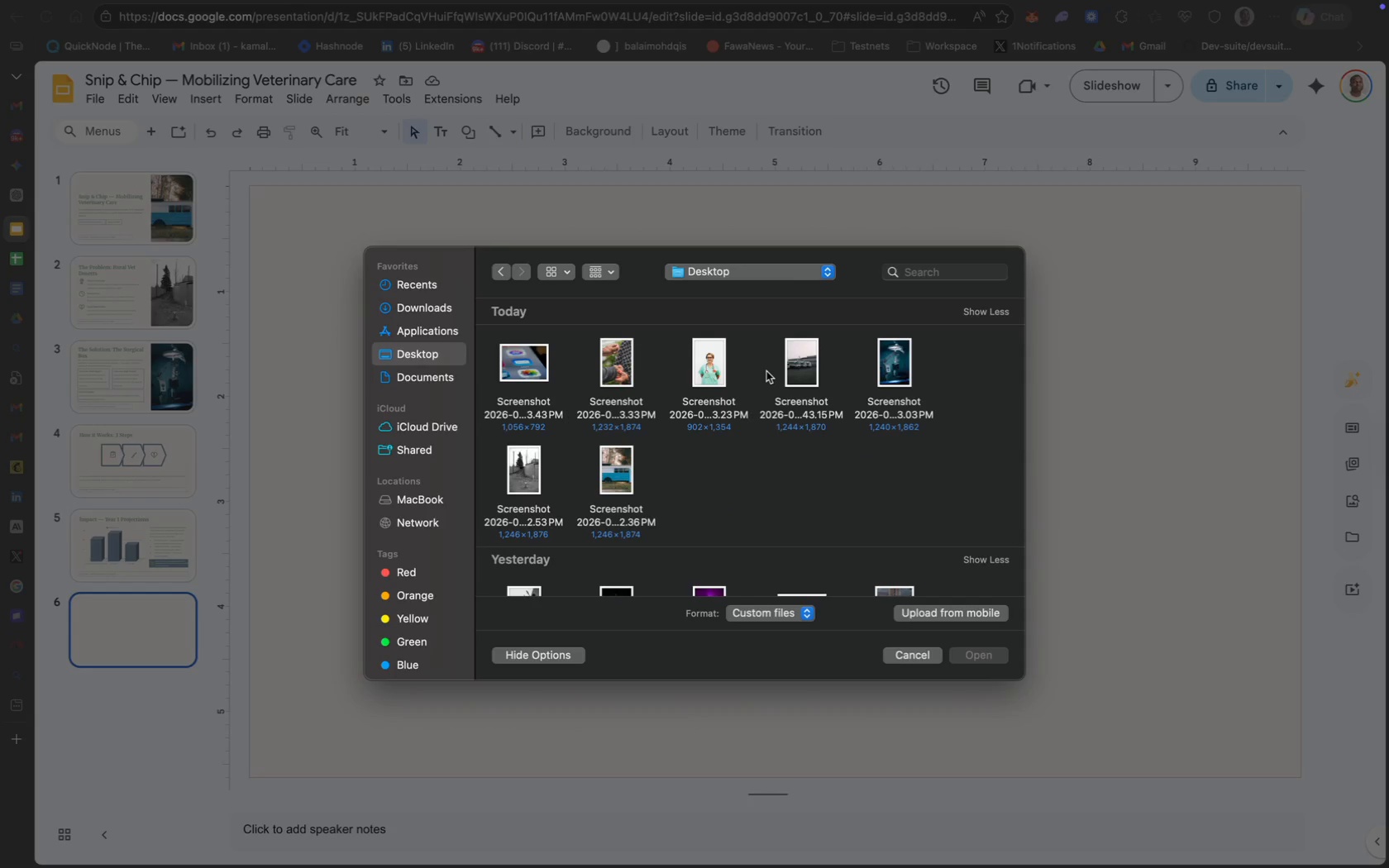 
wait(10.1)
 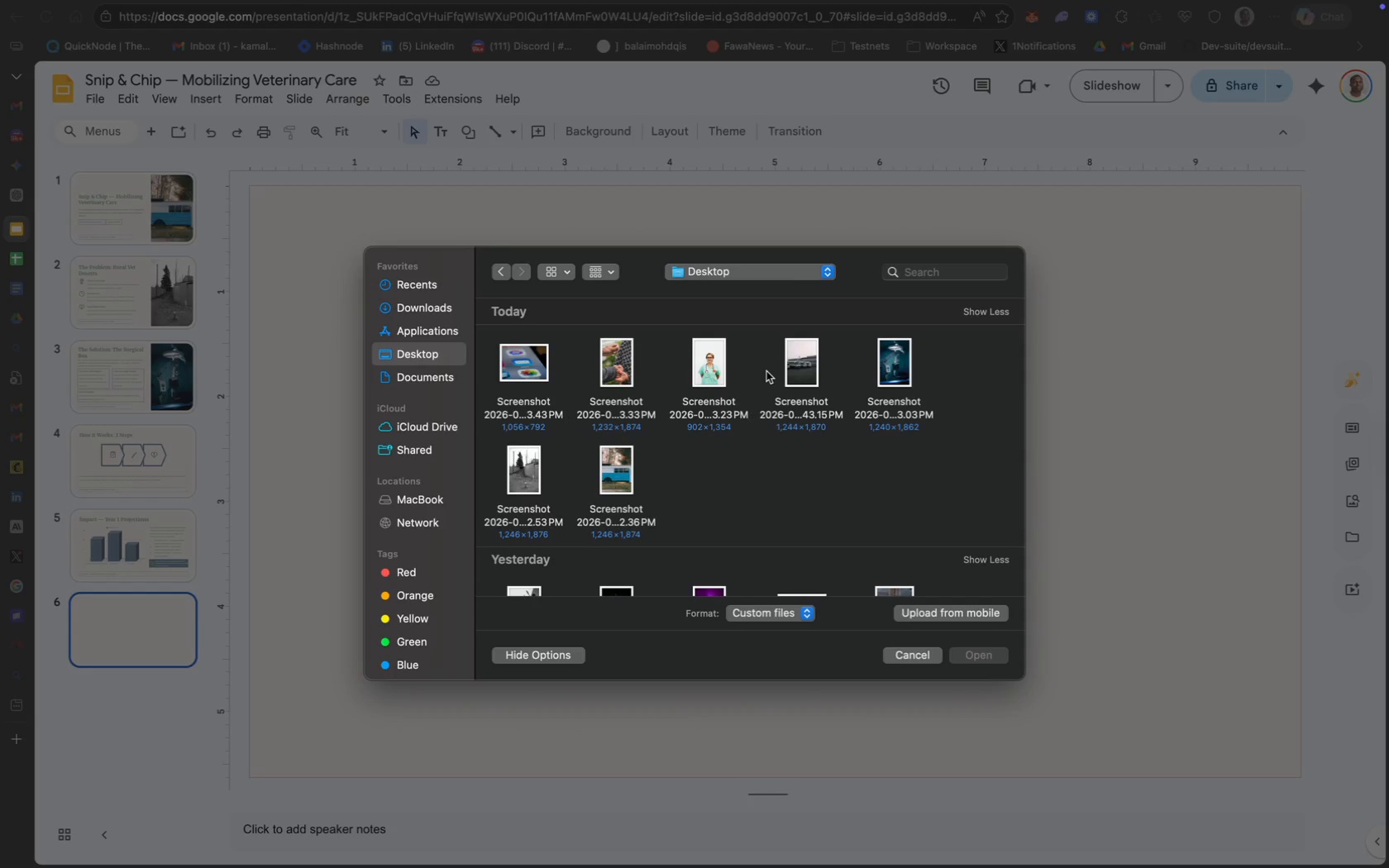 
left_click_drag(start_coordinate=[483, 466], to_coordinate=[859, 444])
 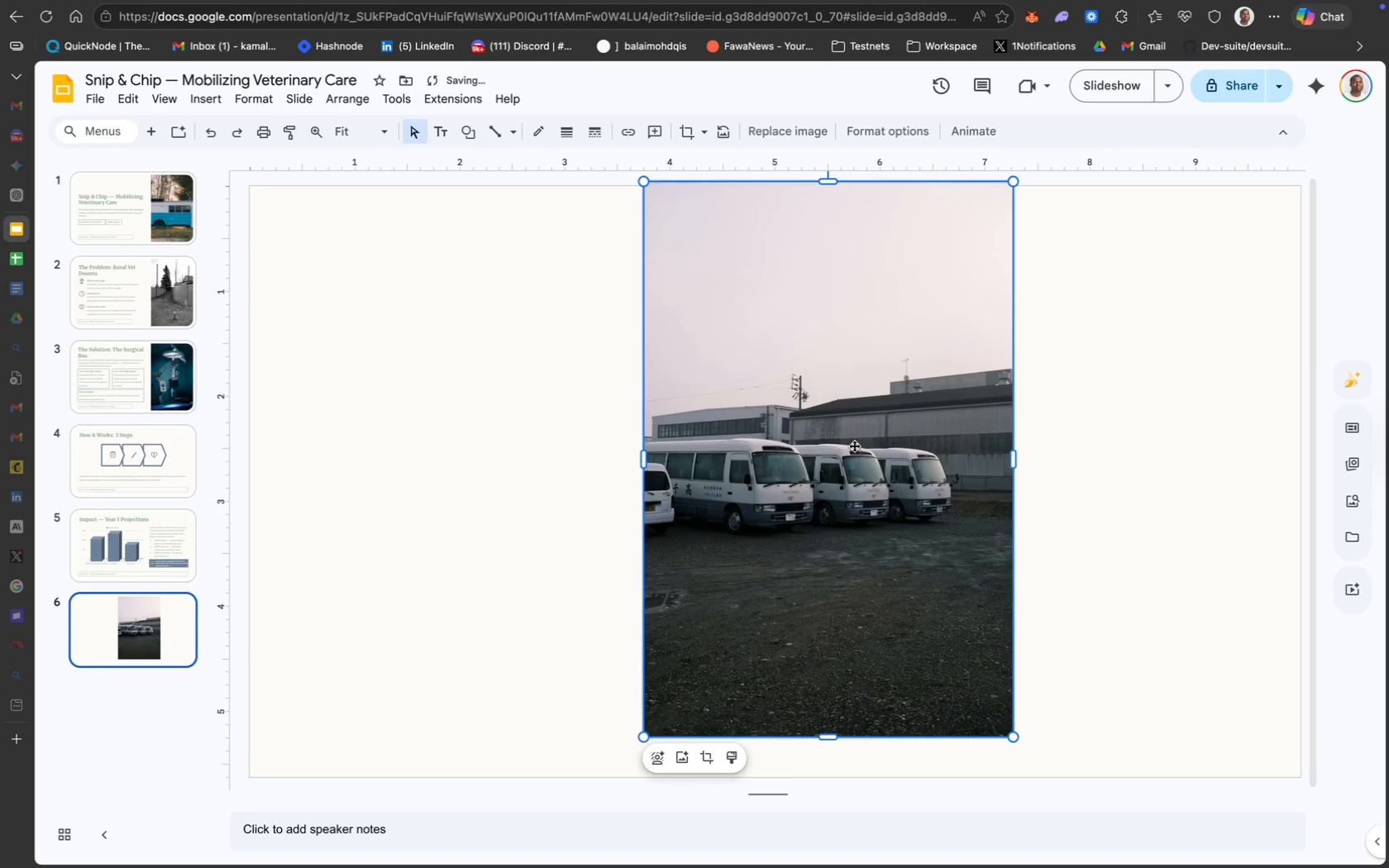 
left_click_drag(start_coordinate=[852, 445], to_coordinate=[1073, 460])
 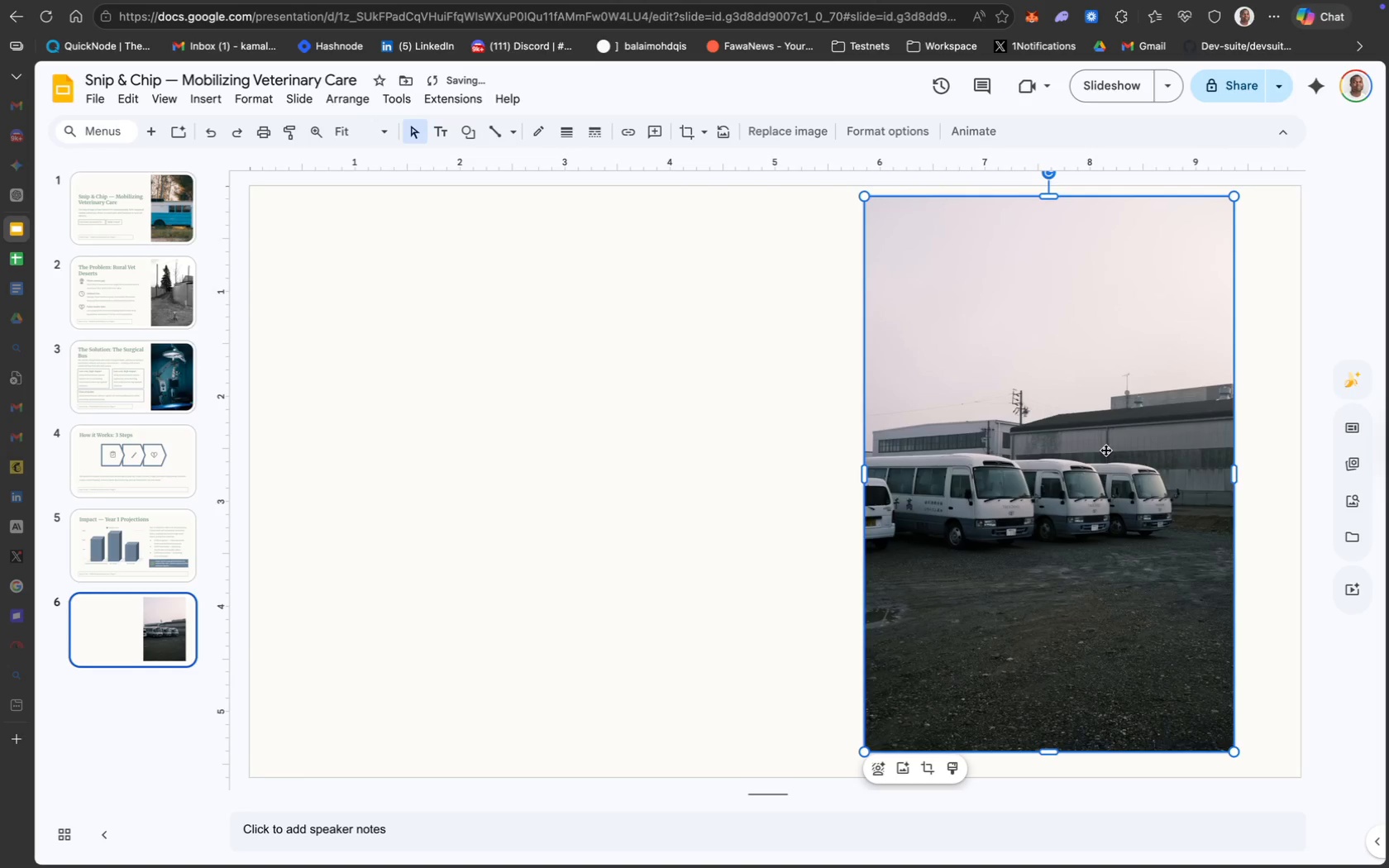 
left_click_drag(start_coordinate=[1104, 450], to_coordinate=[1167, 441])
 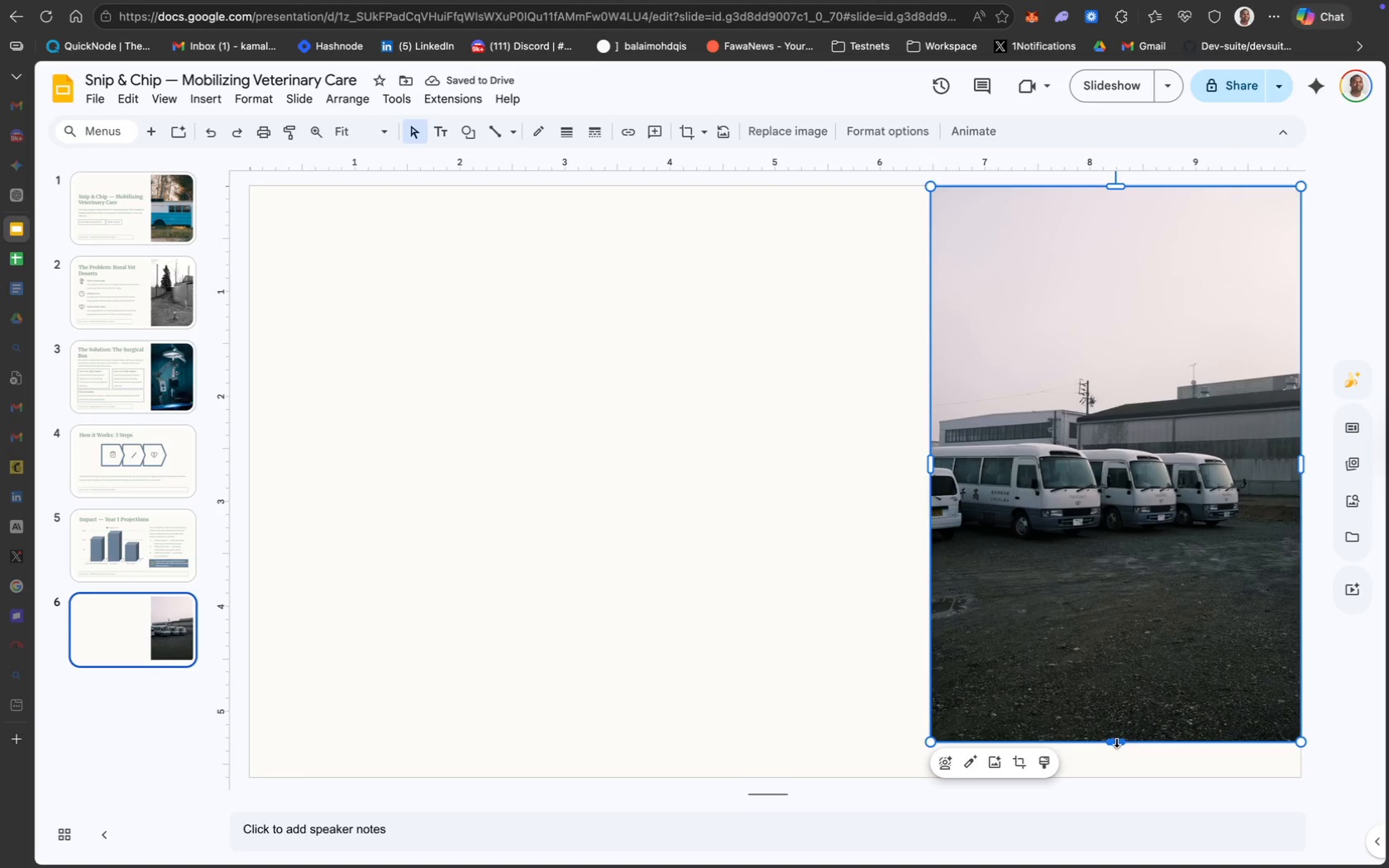 
left_click_drag(start_coordinate=[1116, 742], to_coordinate=[1117, 775])
 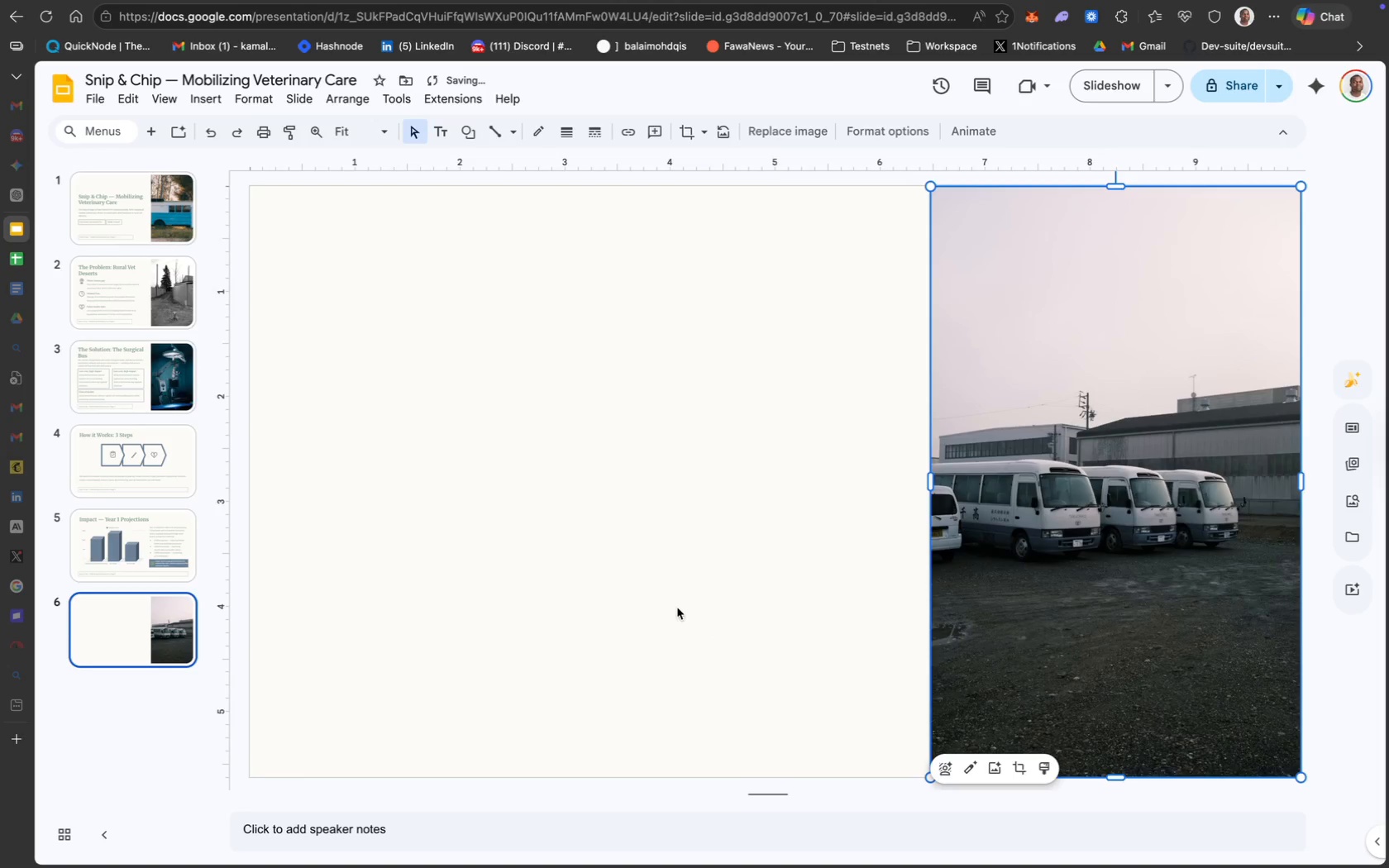 
left_click([672, 606])
 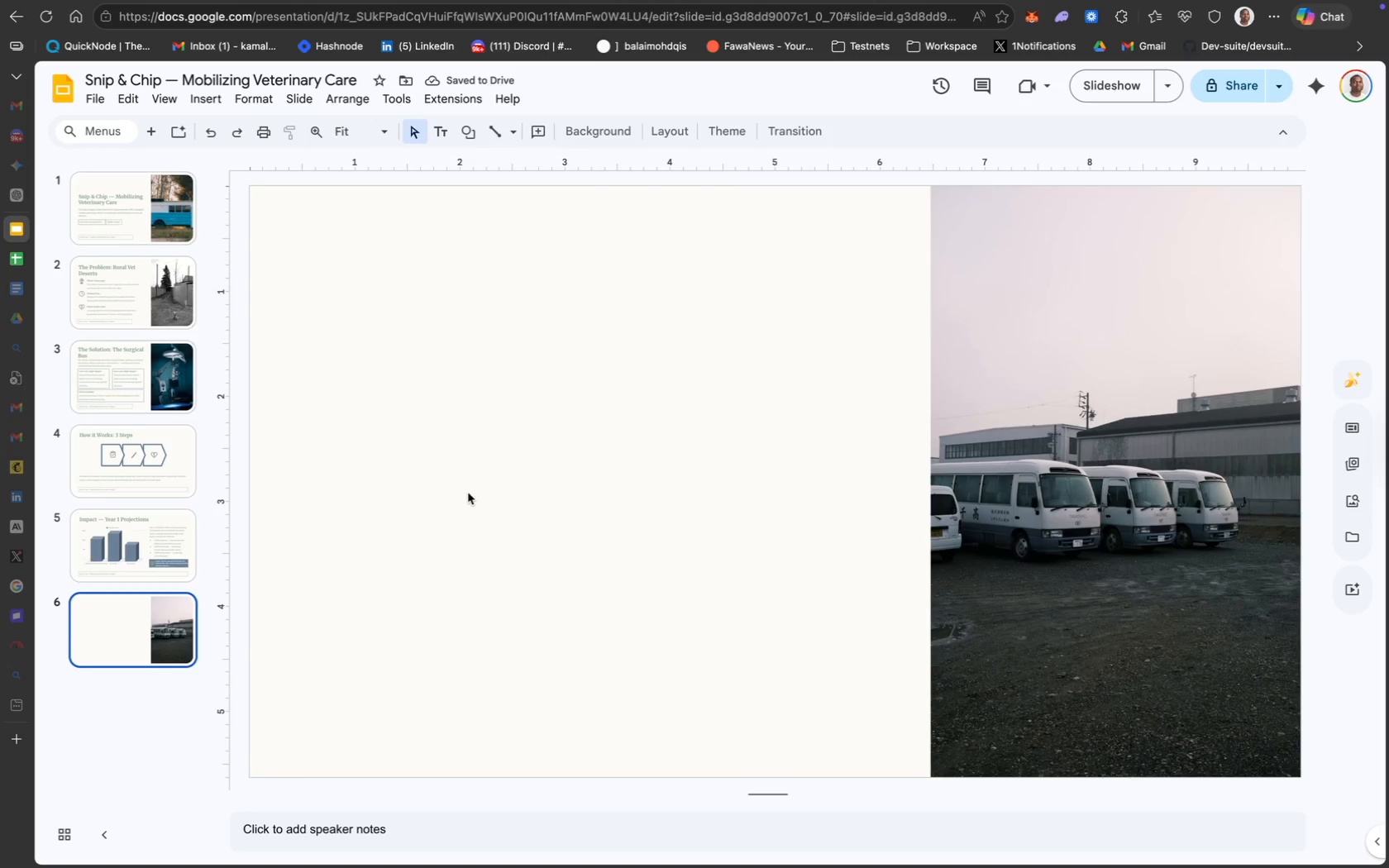 
wait(8.17)
 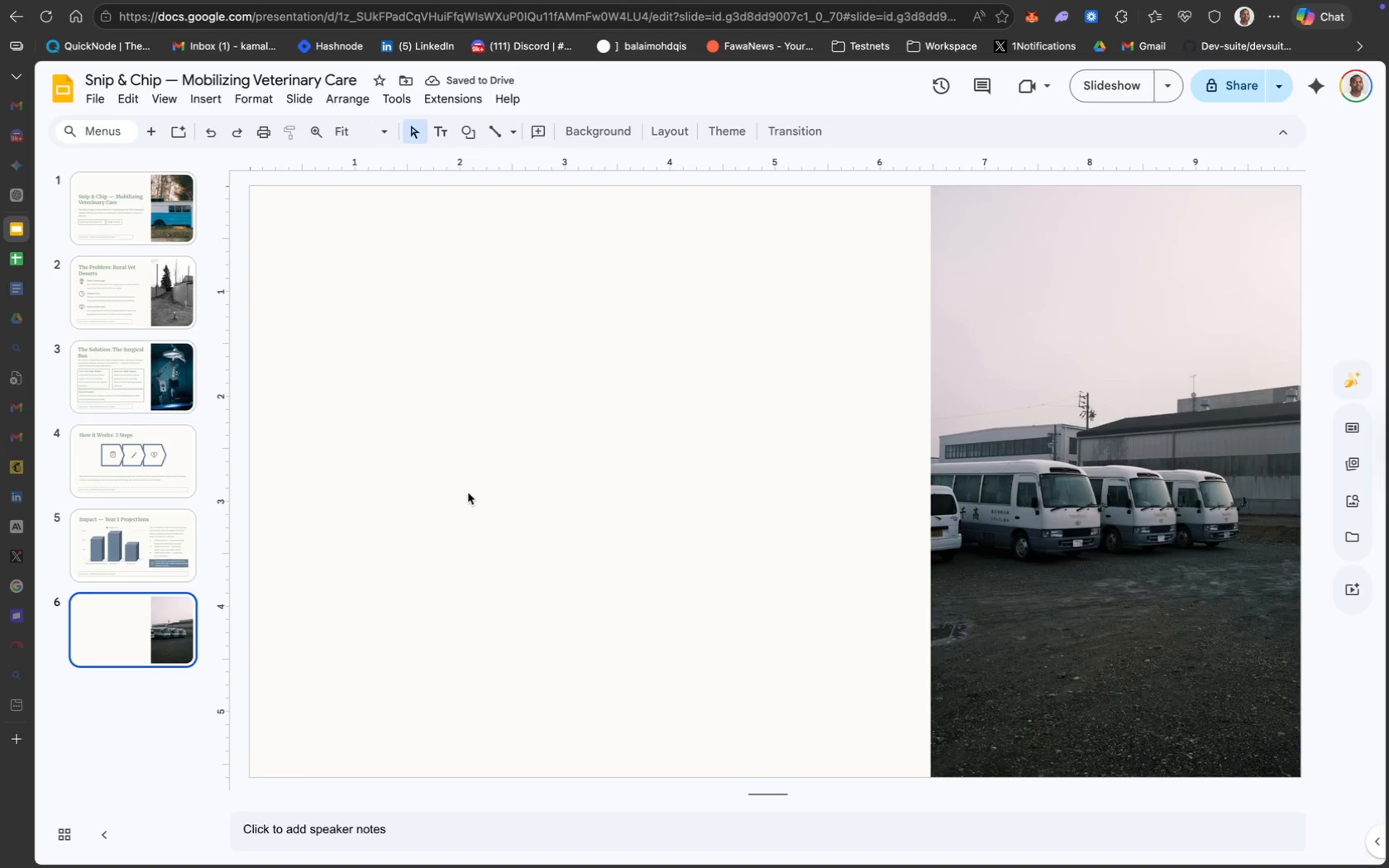 
left_click_drag(start_coordinate=[327, 234], to_coordinate=[339, 209])
 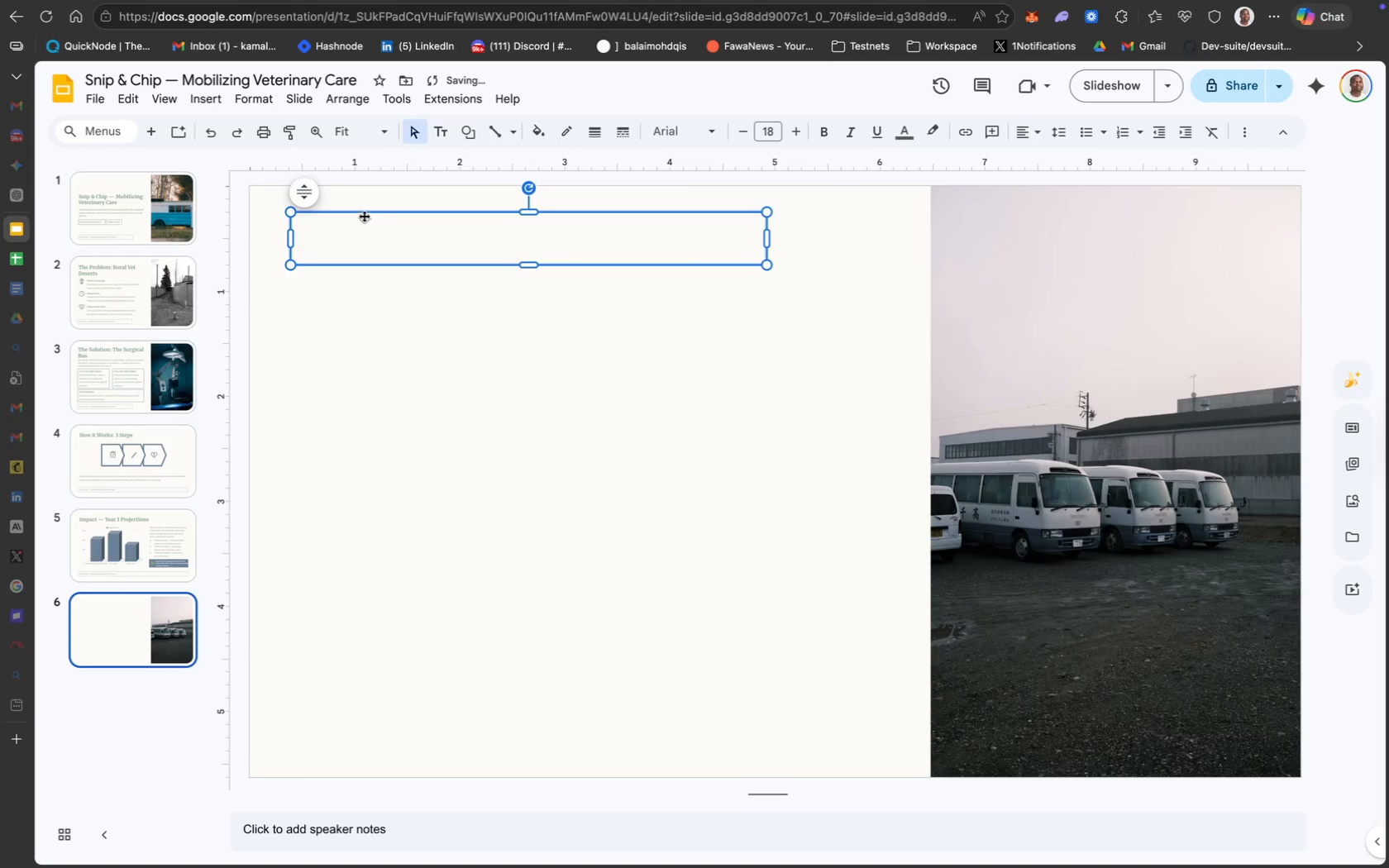 
left_click_drag(start_coordinate=[362, 215], to_coordinate=[354, 242])
 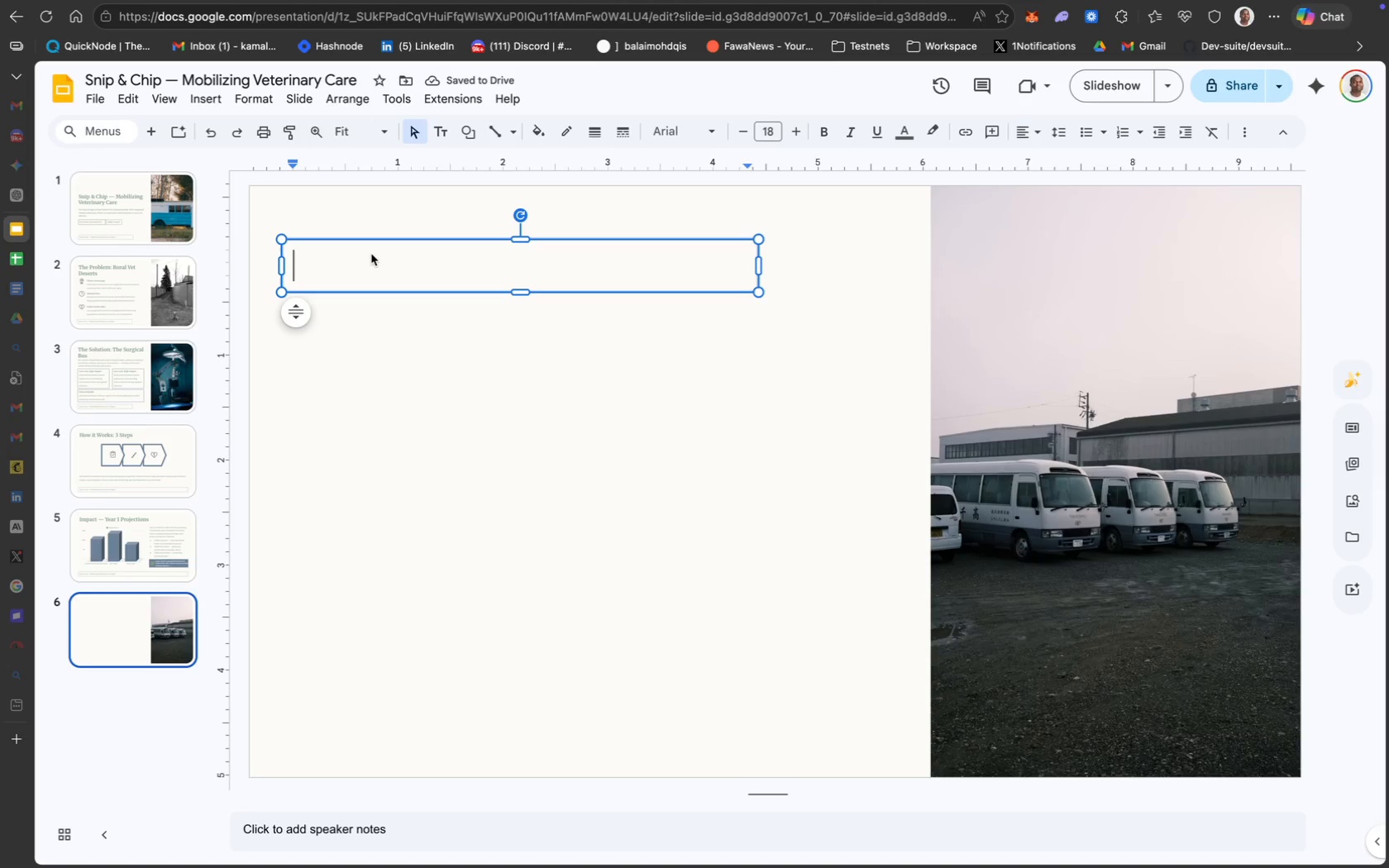 
type(Scalability: From 1 Bu)
 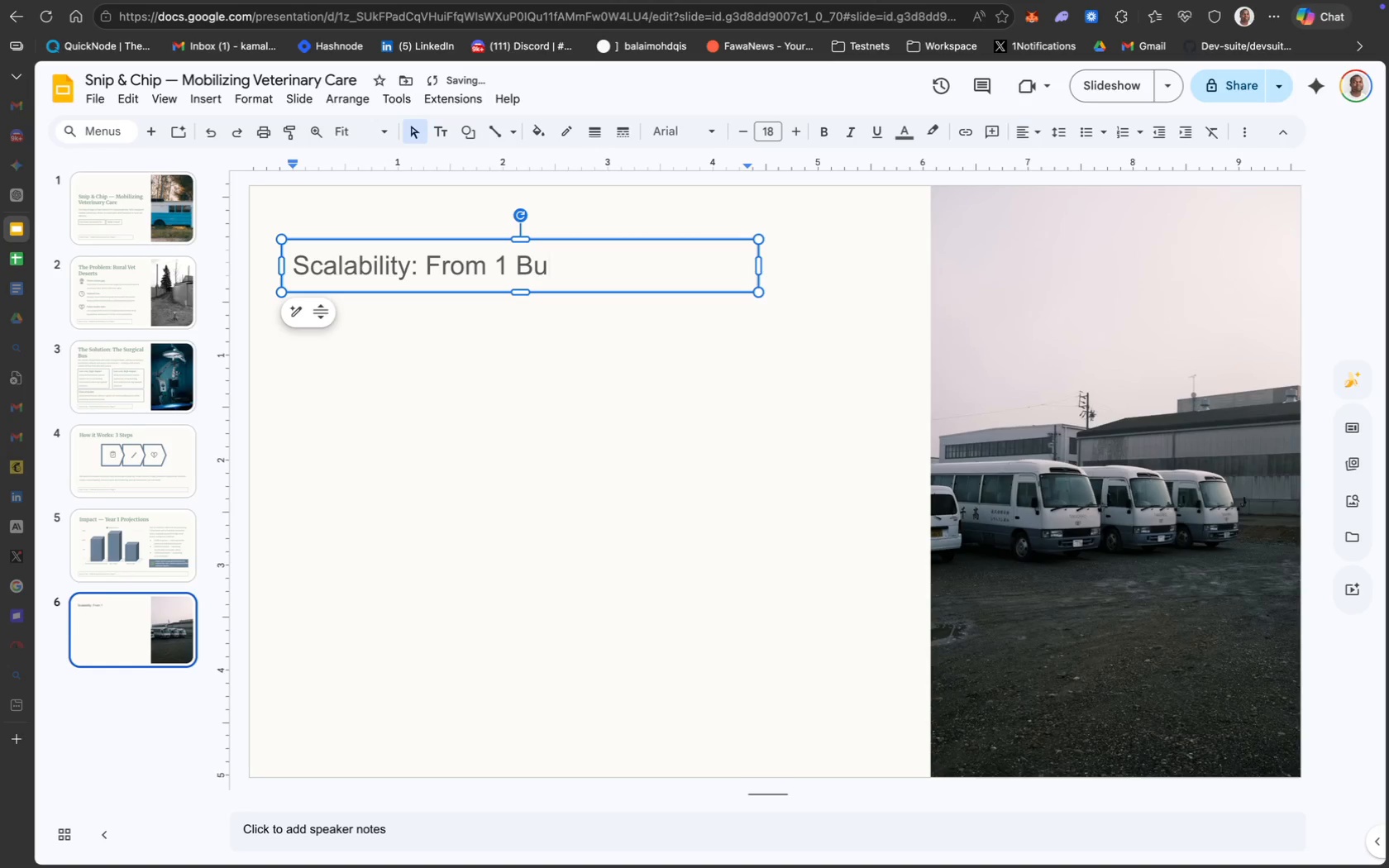 
type(s to a 3)
 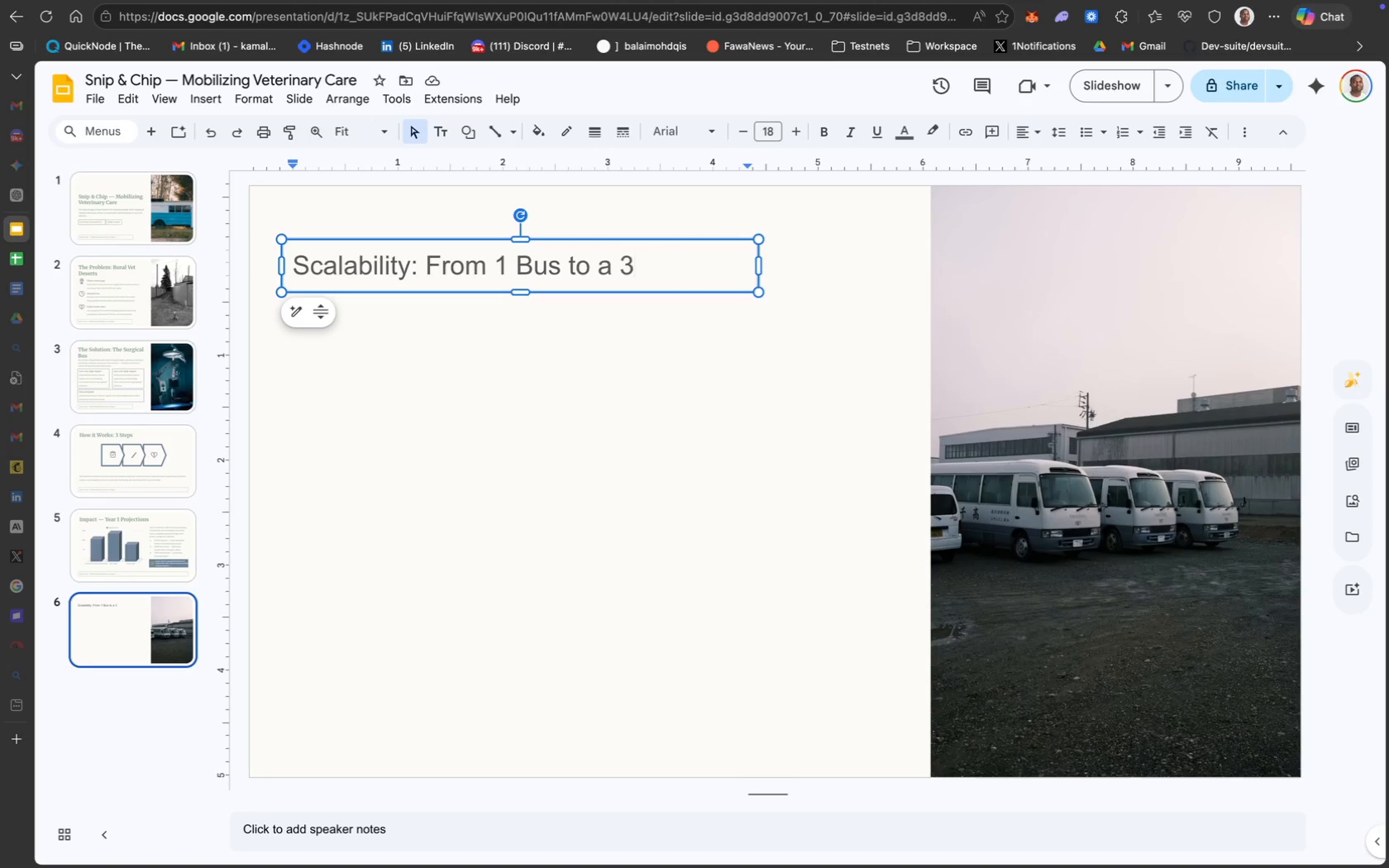 
wait(41.57)
 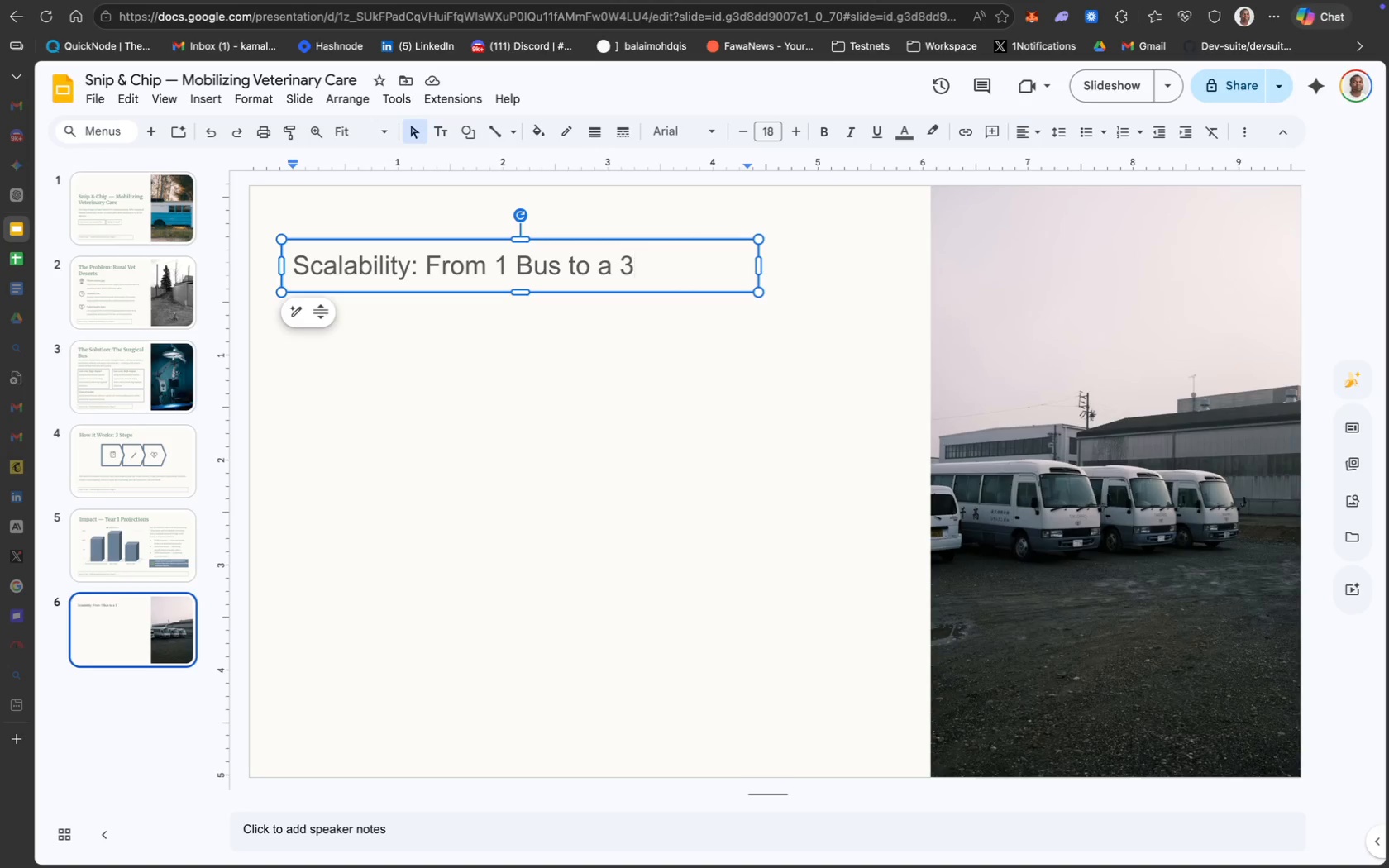 
key(Minus)
 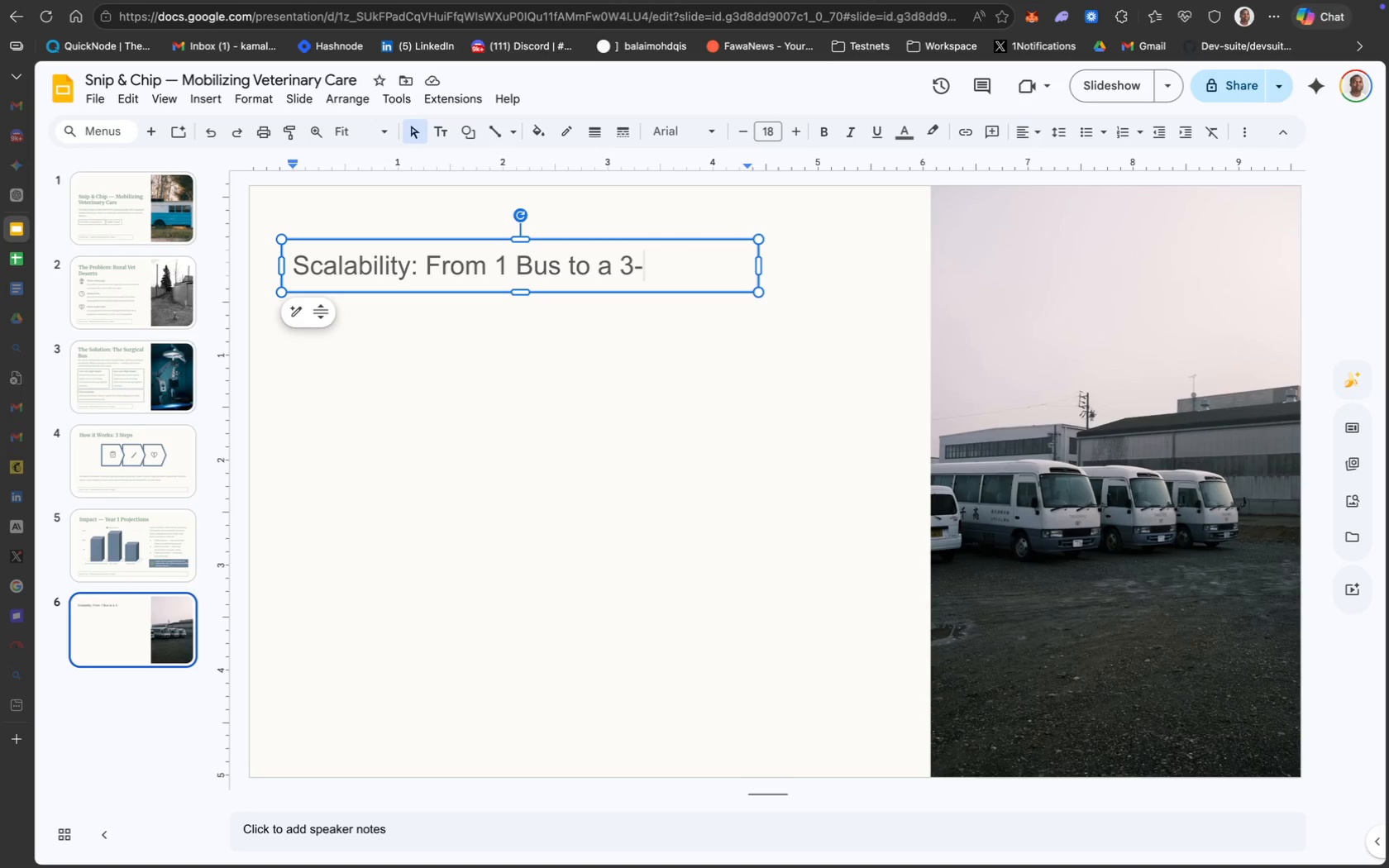 
wait(12.75)
 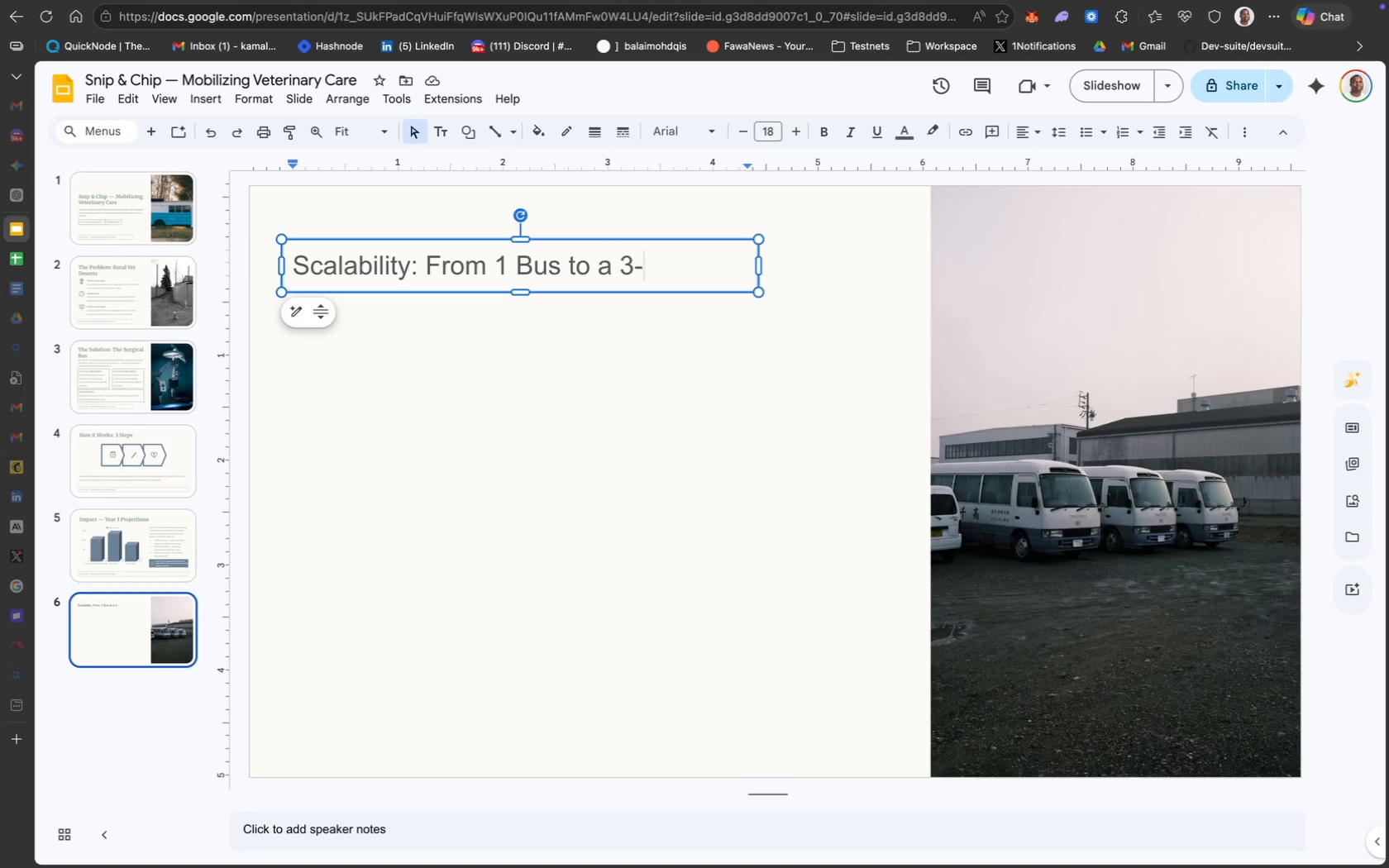 
left_click([376, 254])
 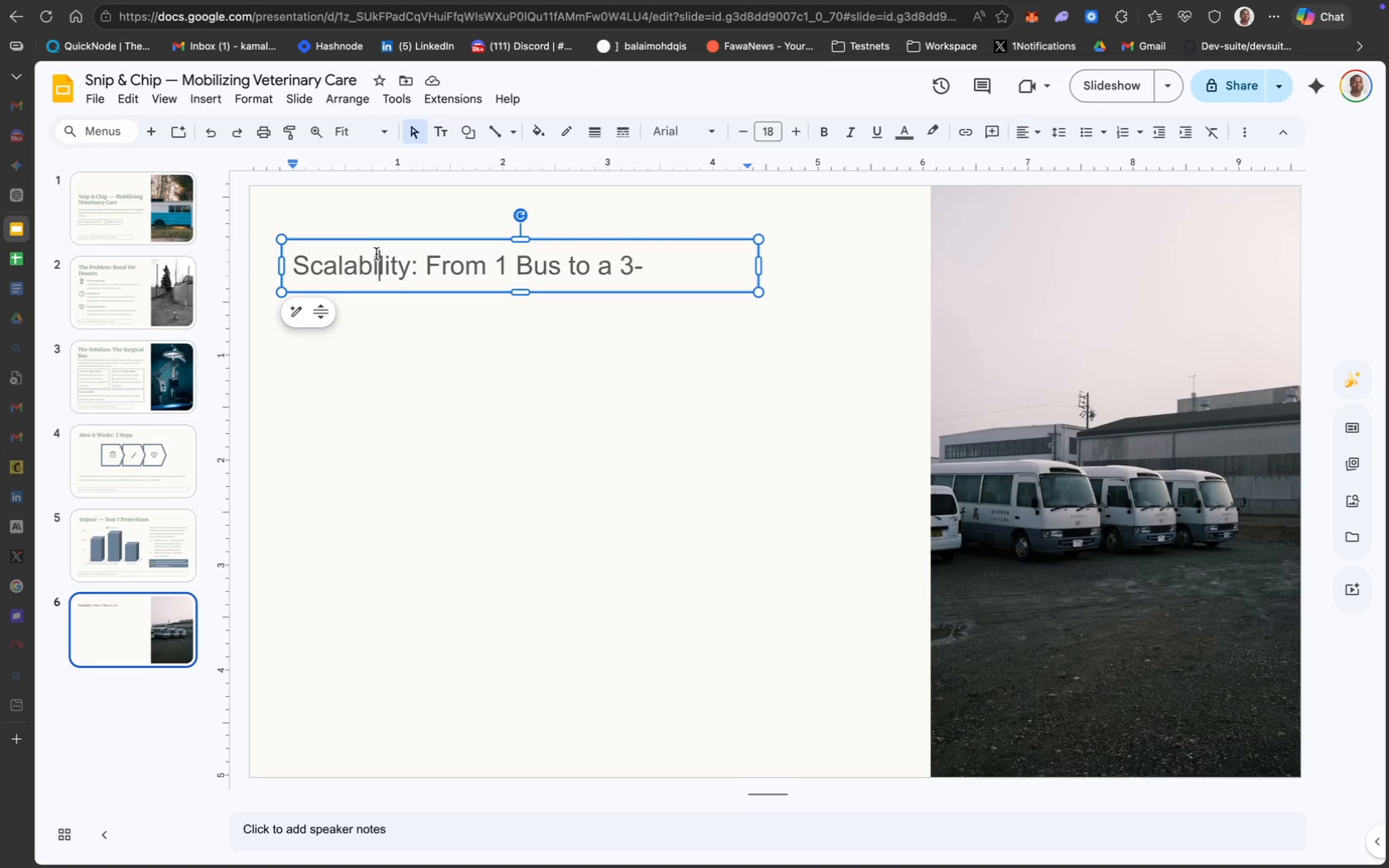 
wait(14.17)
 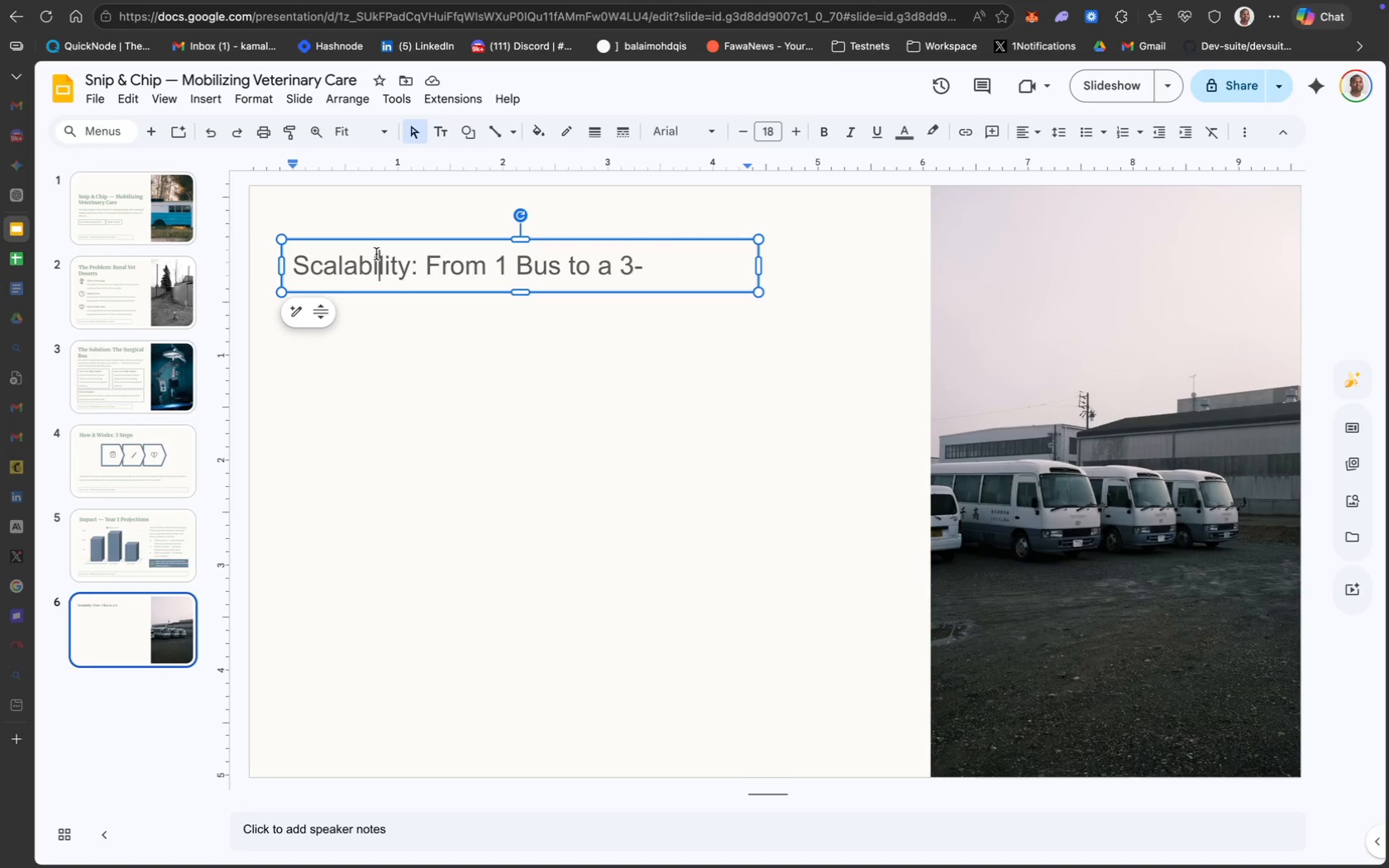 
left_click([650, 265])
 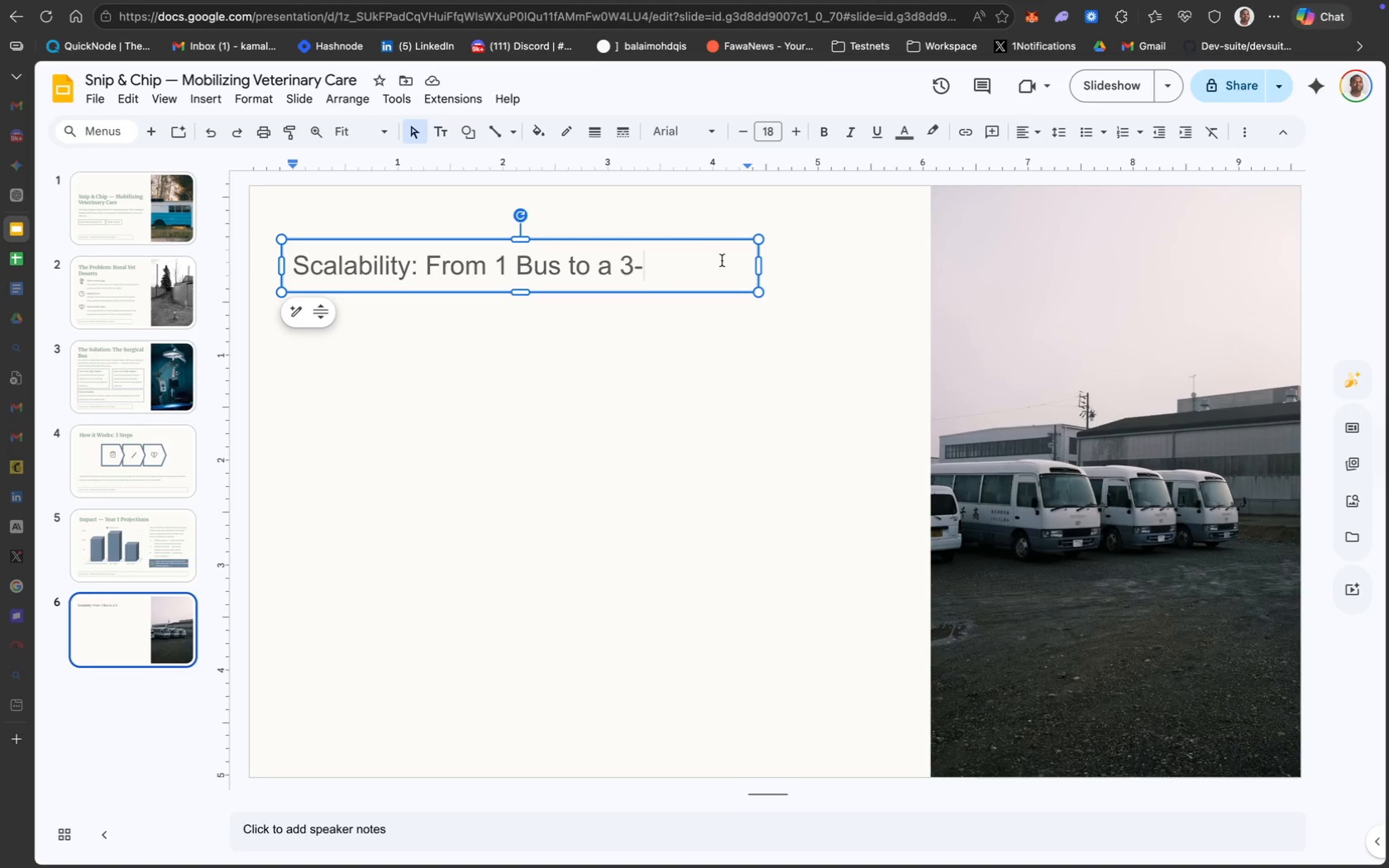 
wait(10.98)
 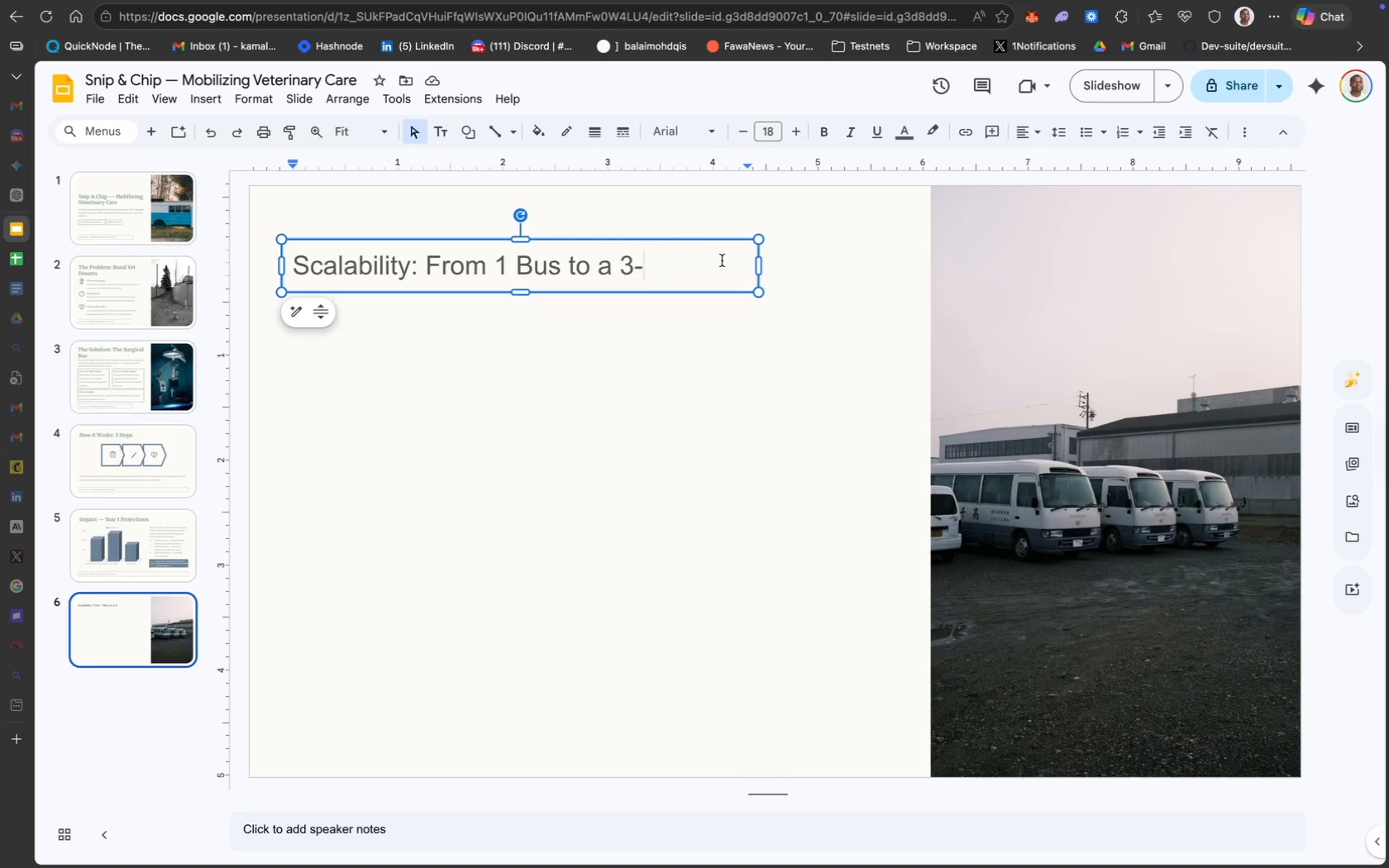 
type(Bus Fleet)
 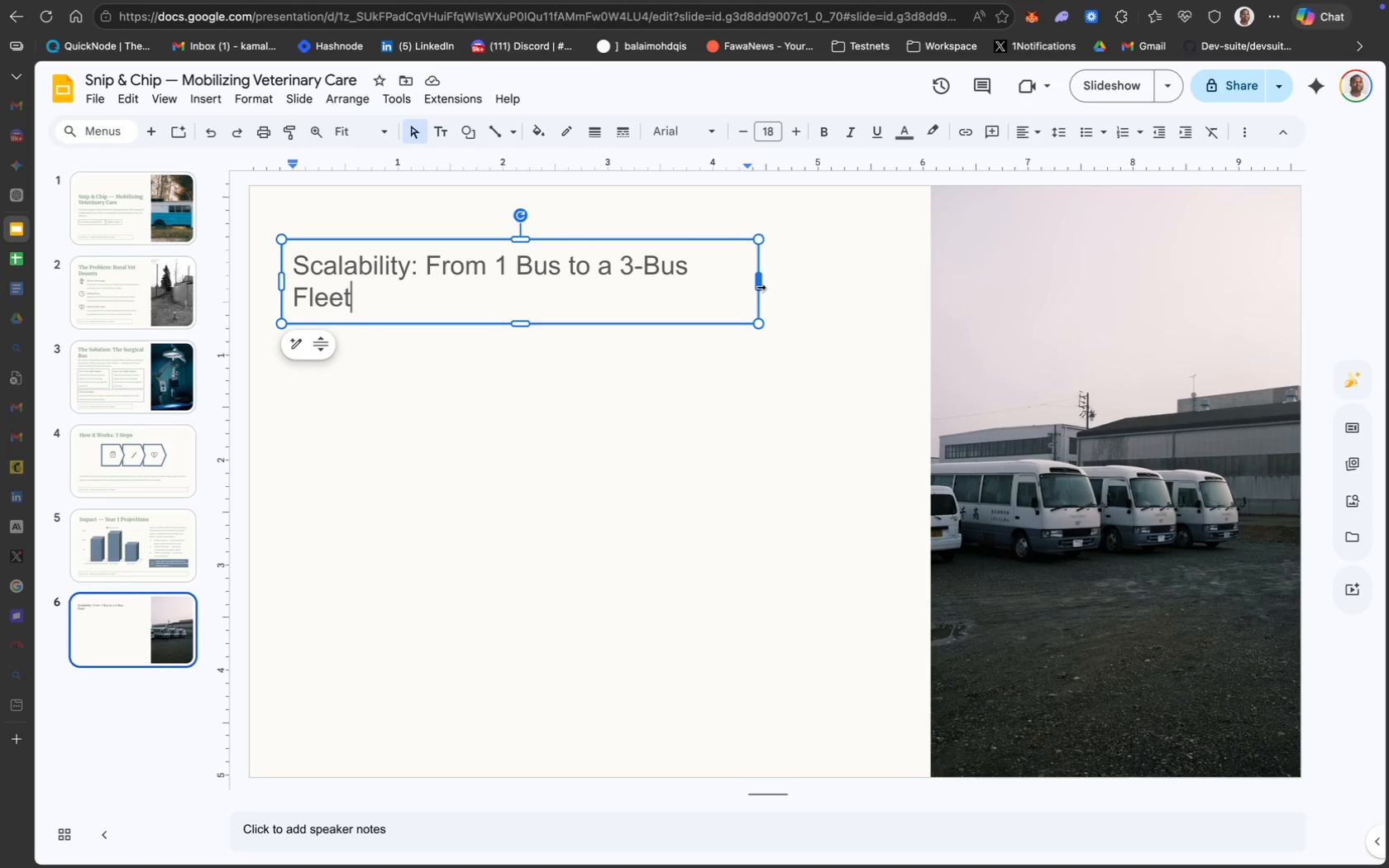 
wait(55.75)
 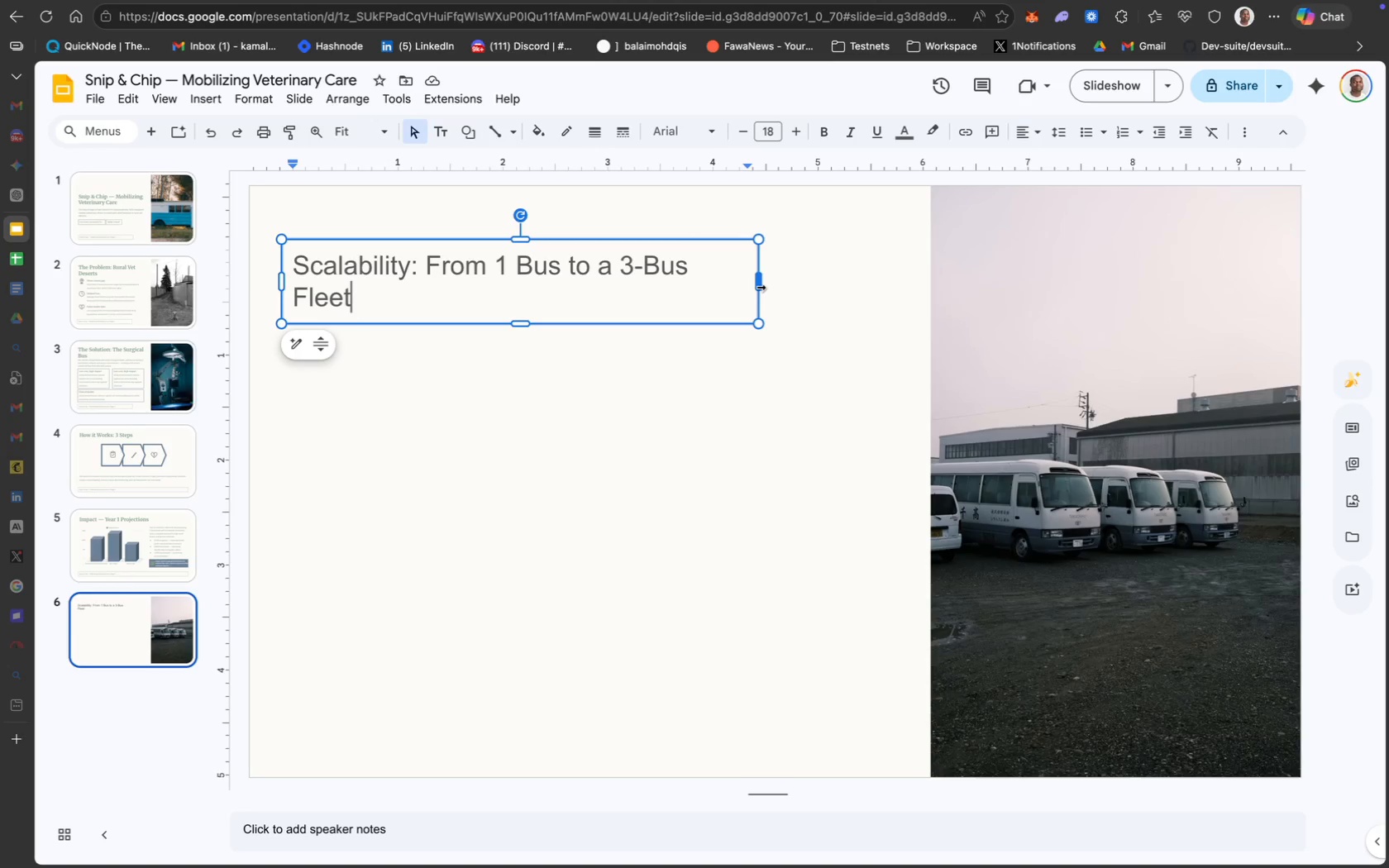 
key(Meta+CommandLeft)
 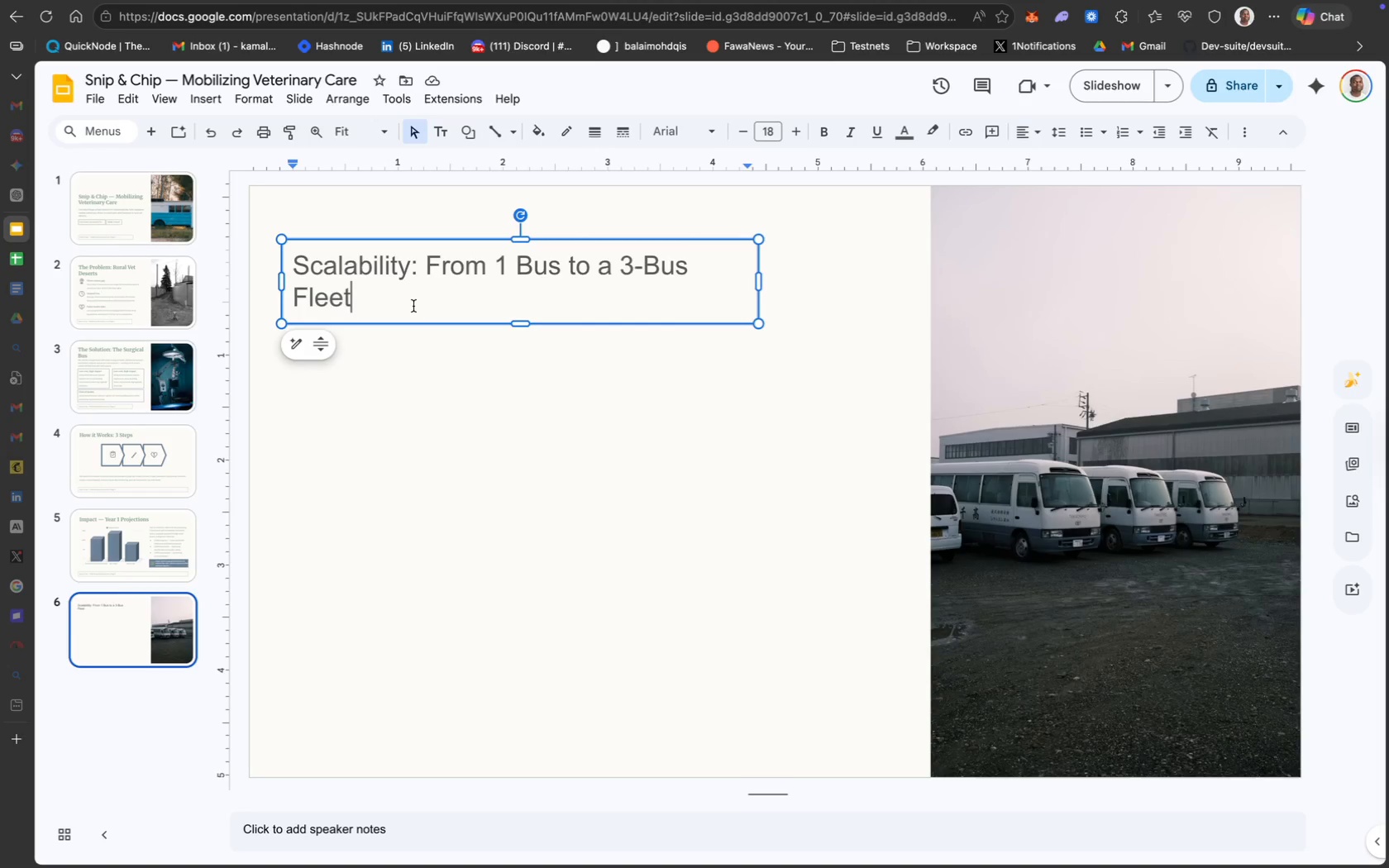 
key(Meta+A)
 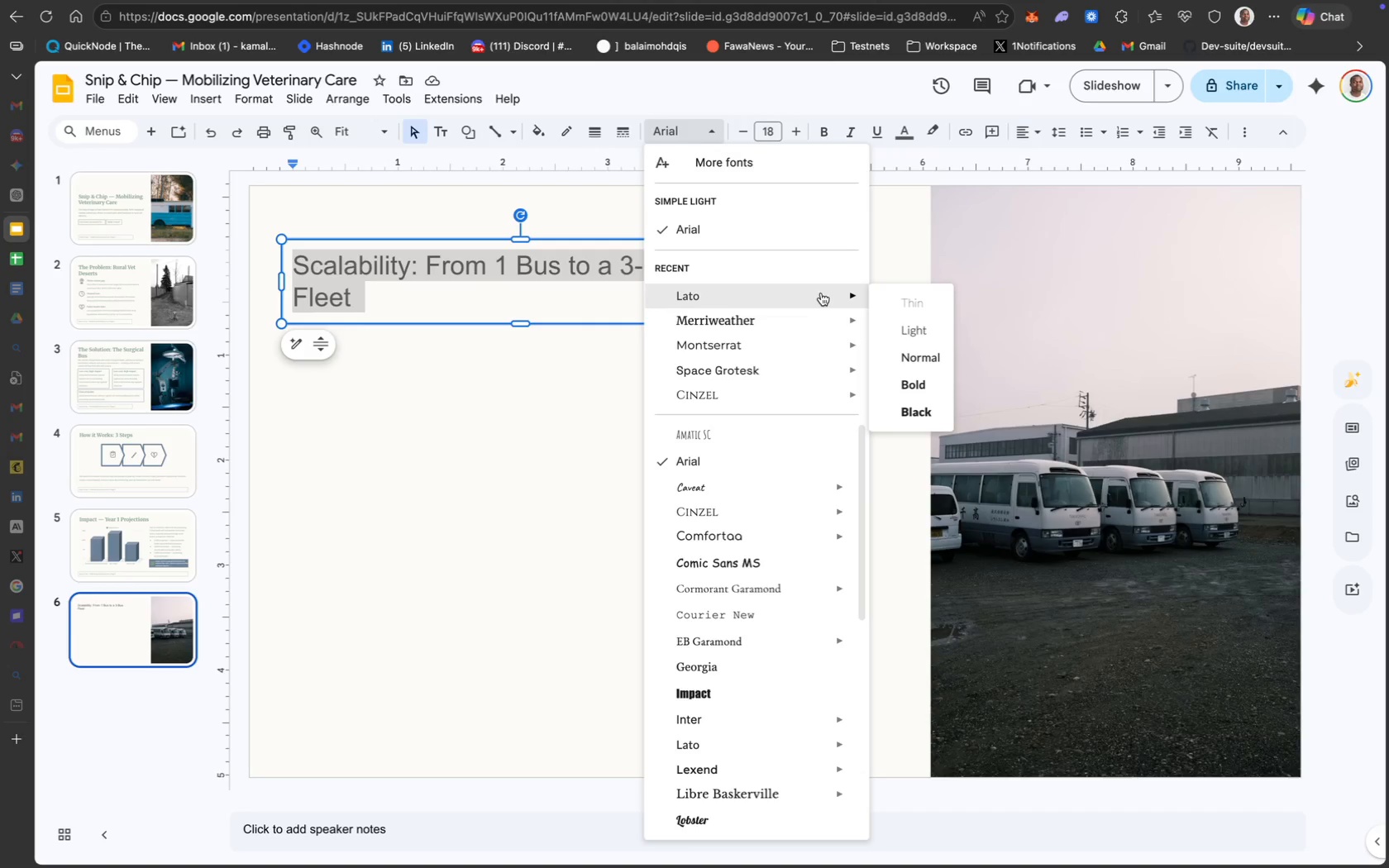 
wait(5.06)
 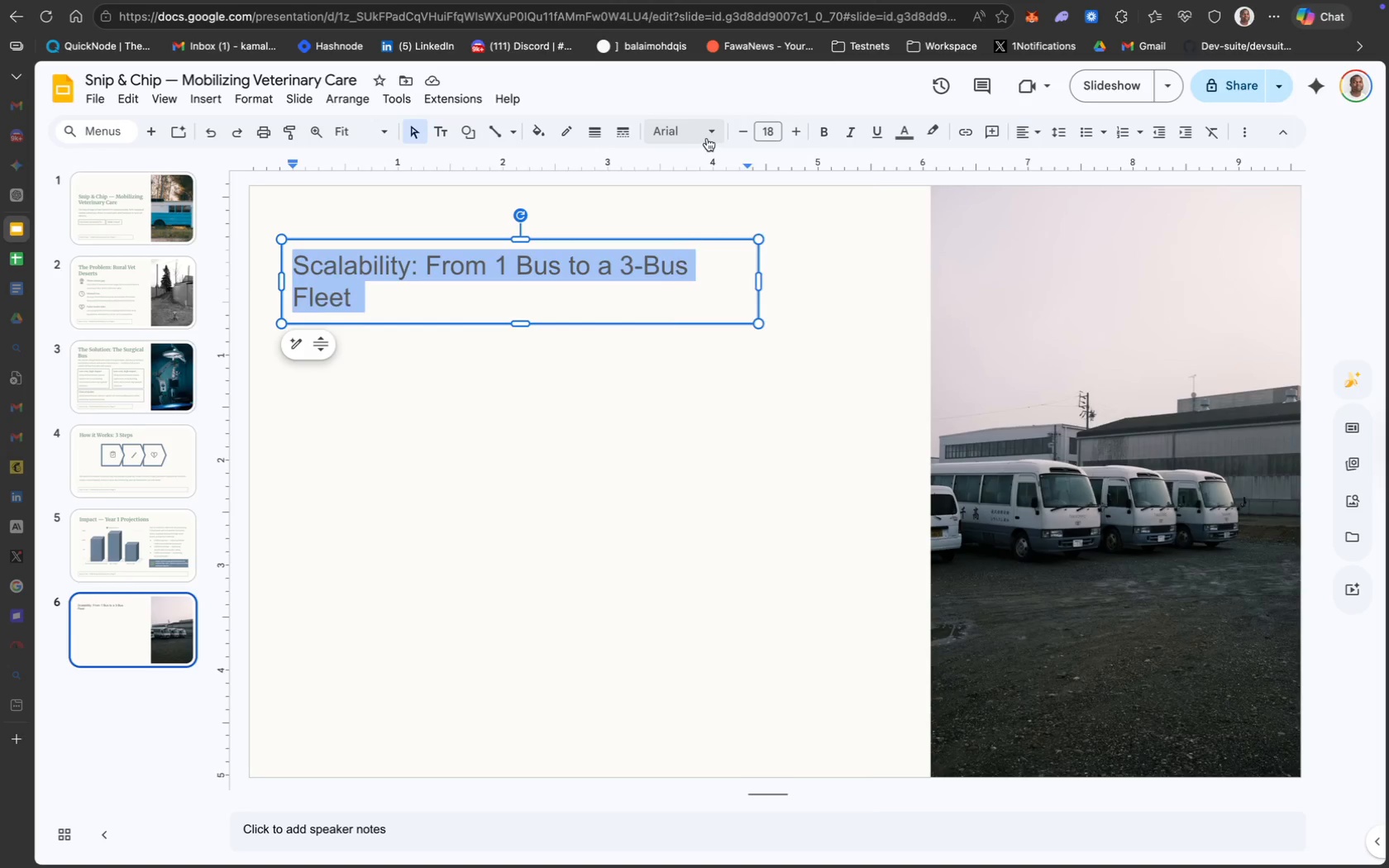 
mouse_move([795, 302])
 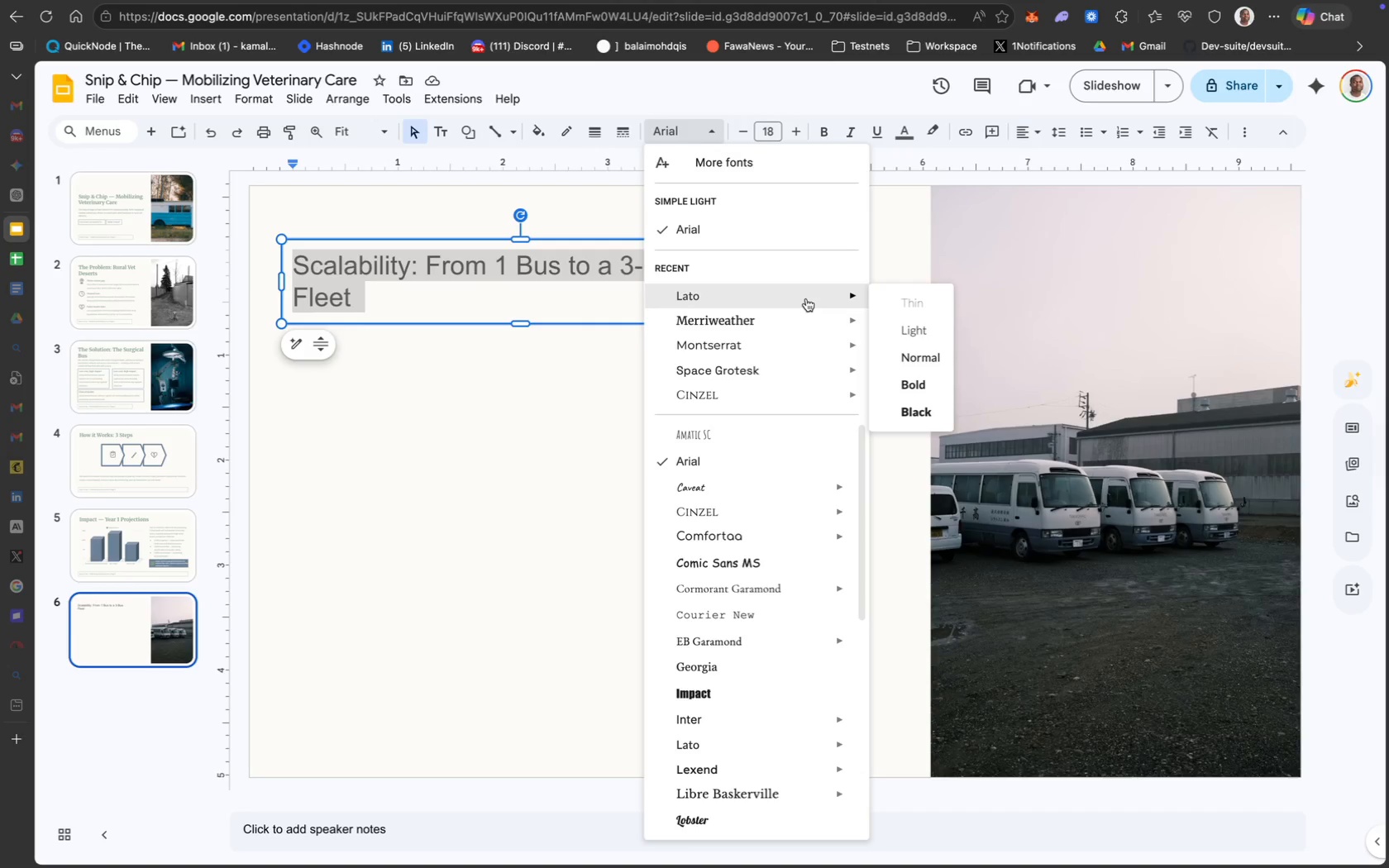 
mouse_move([777, 311])
 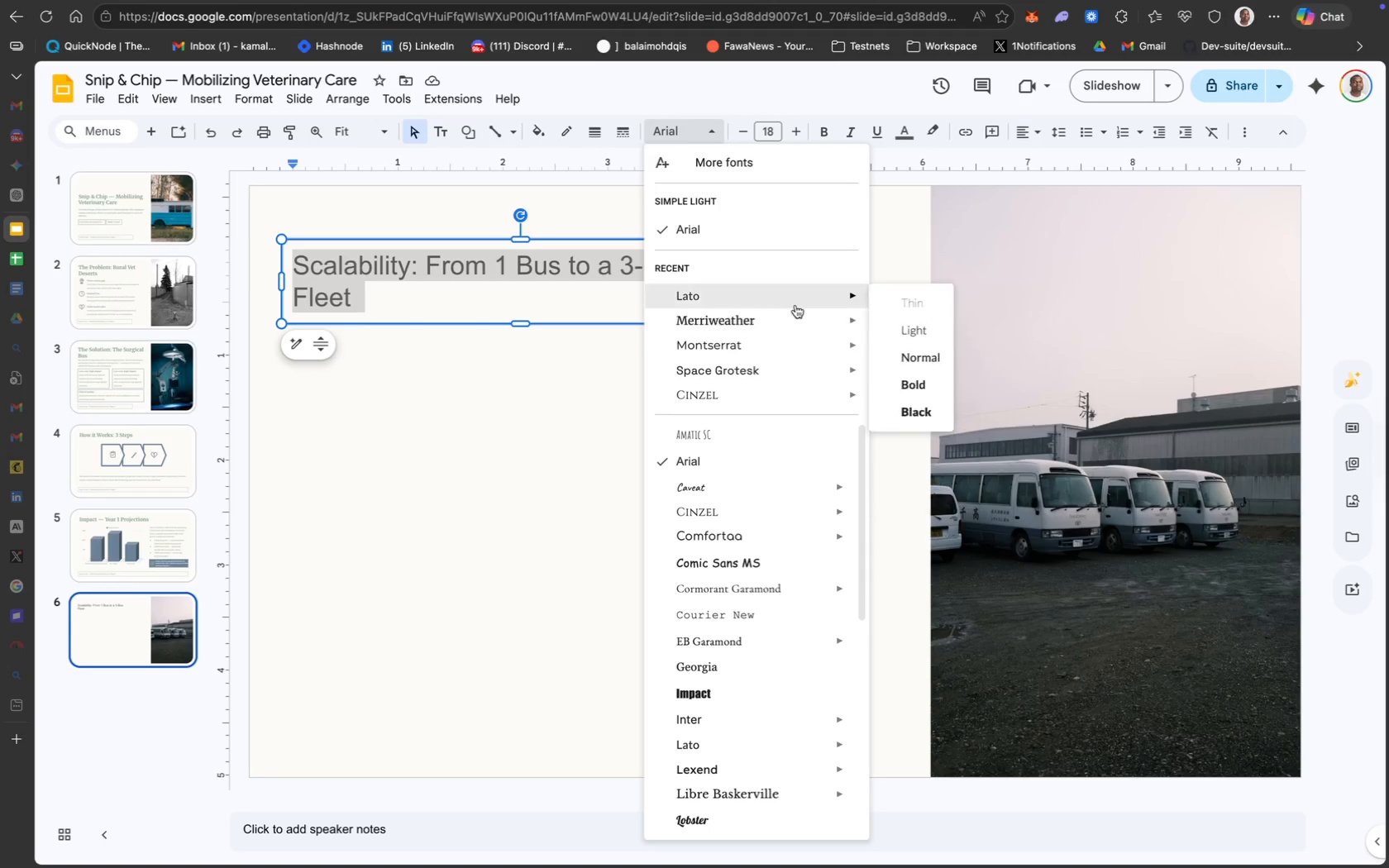 
mouse_move([812, 313])
 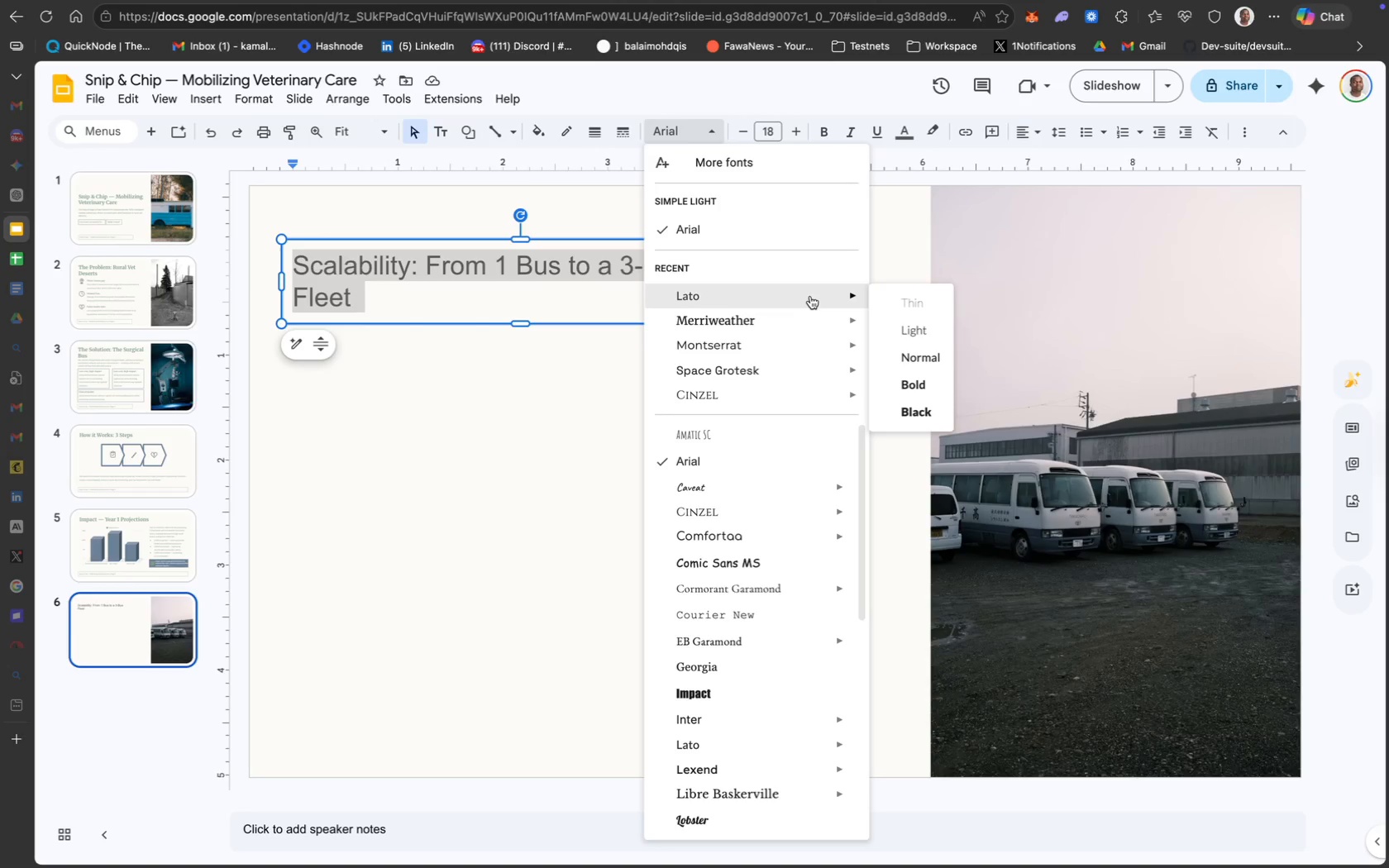 
wait(6.03)
 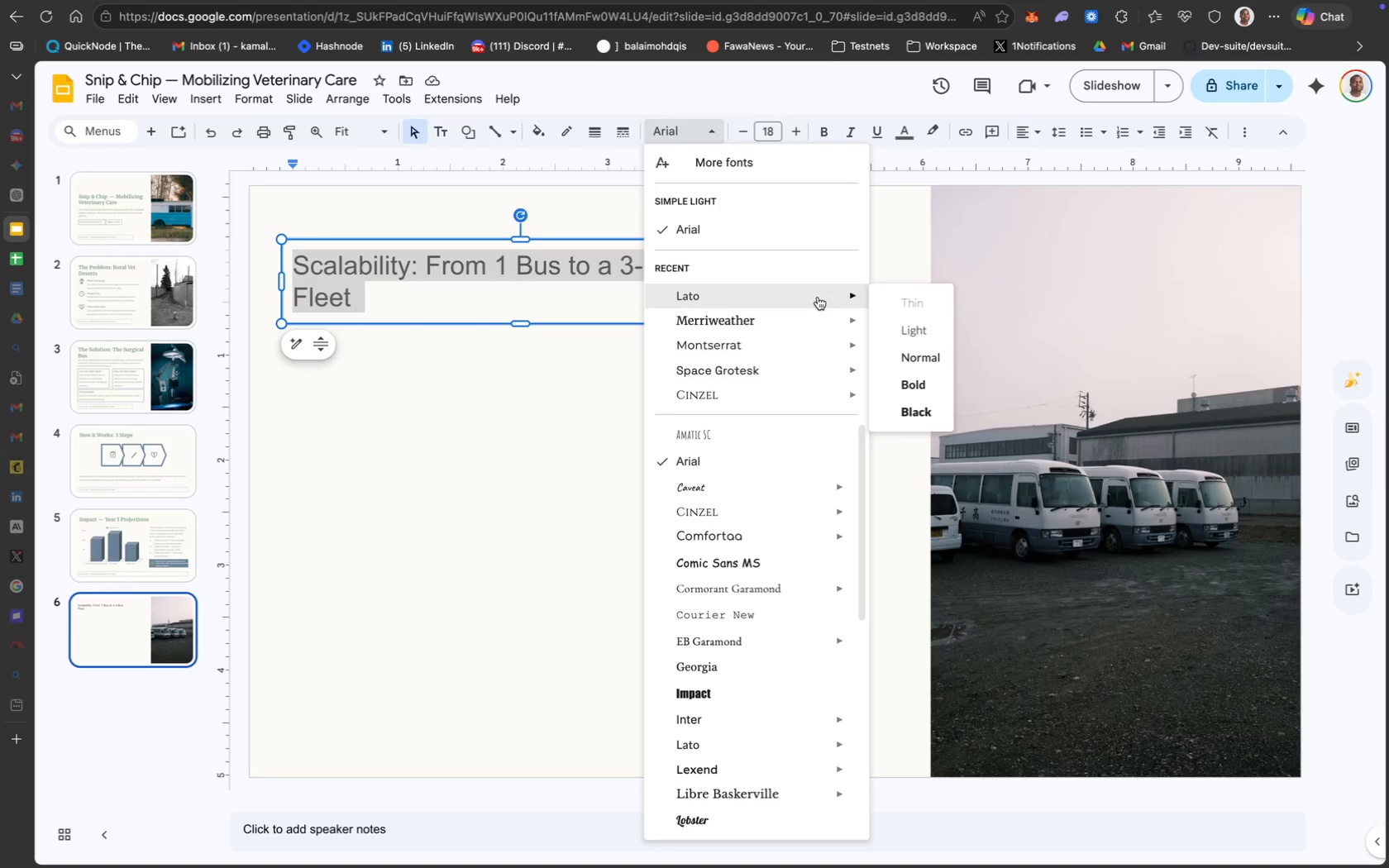 
mouse_move([852, 311])
 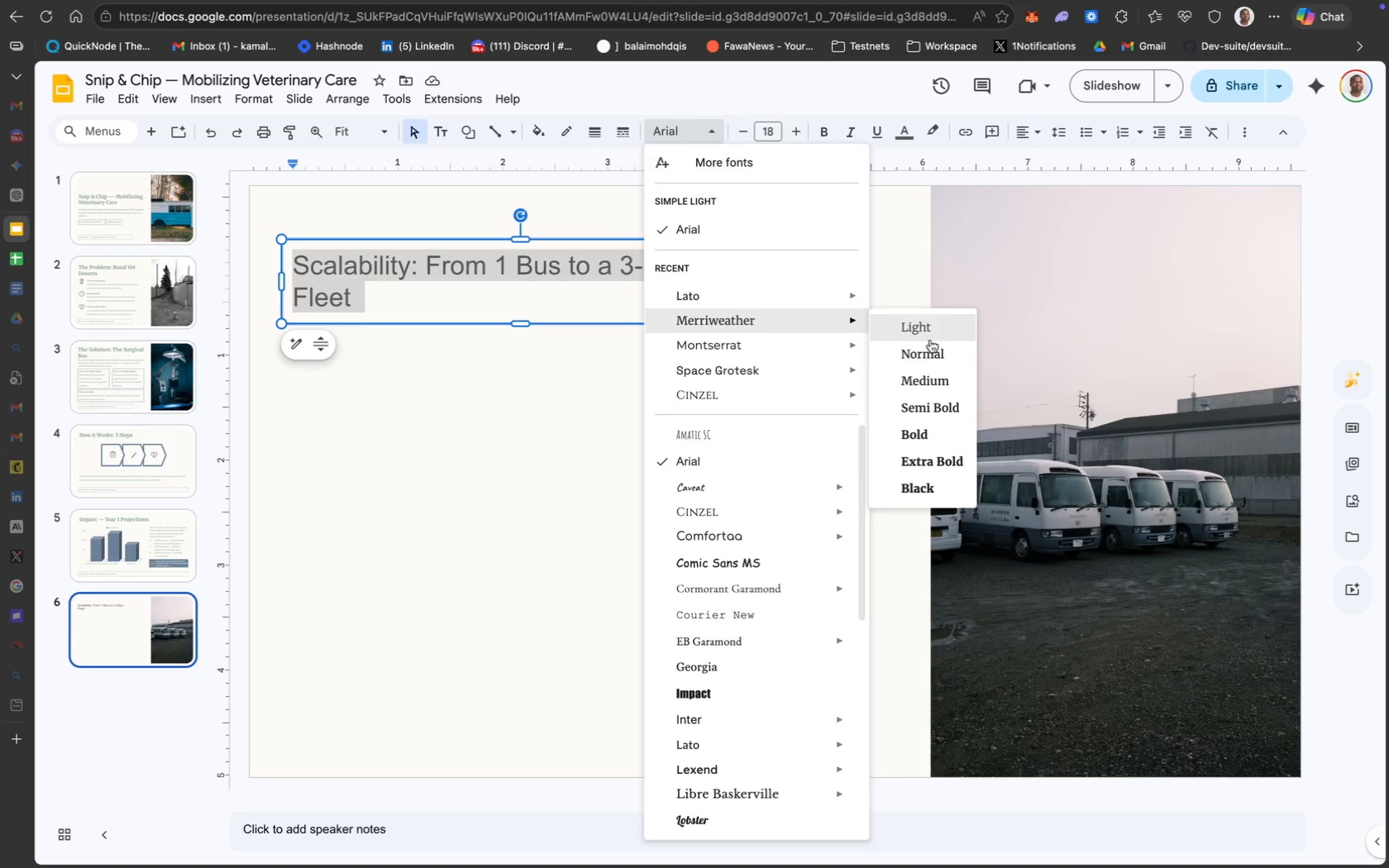 
left_click([944, 432])
 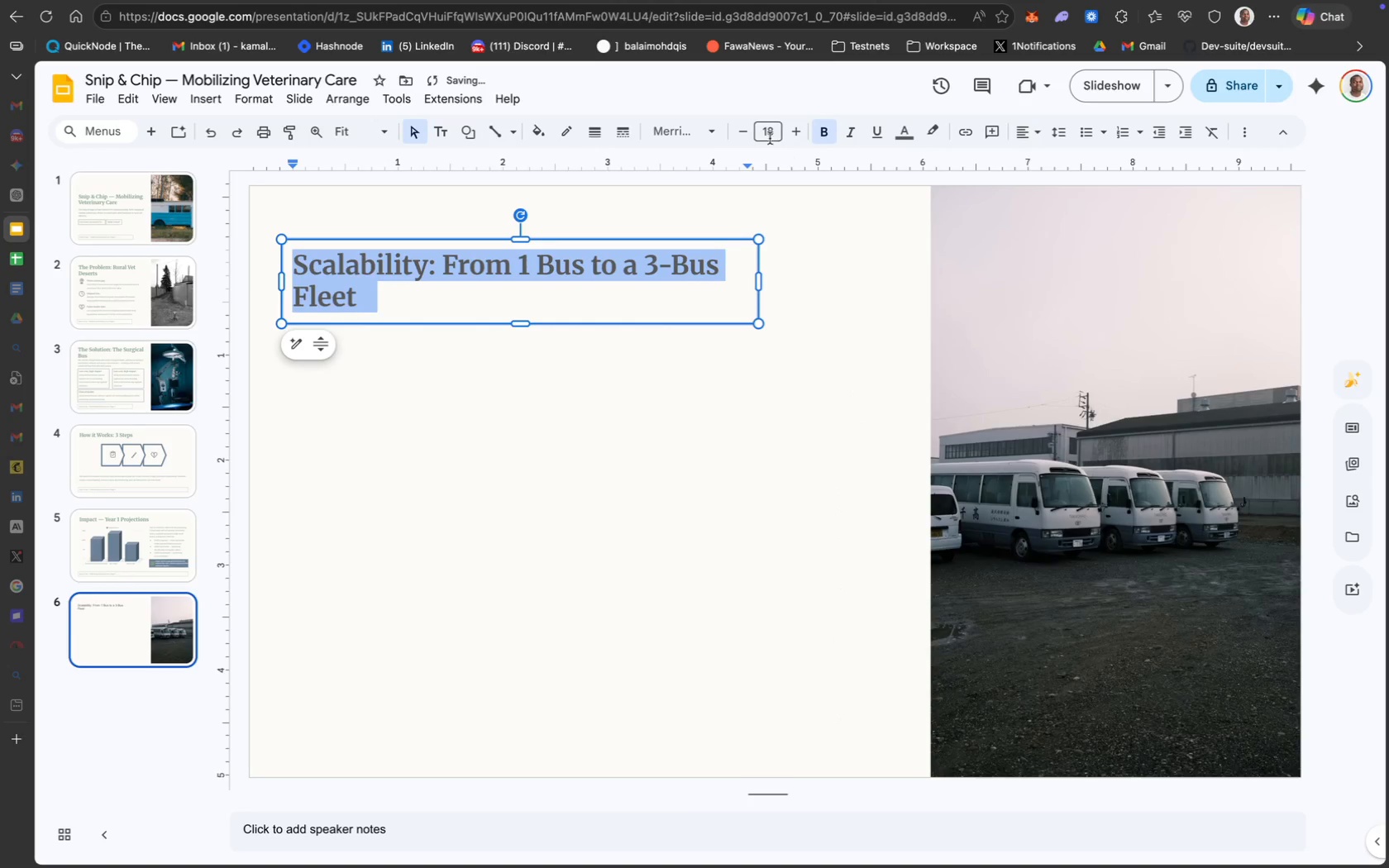 
left_click([771, 133])
 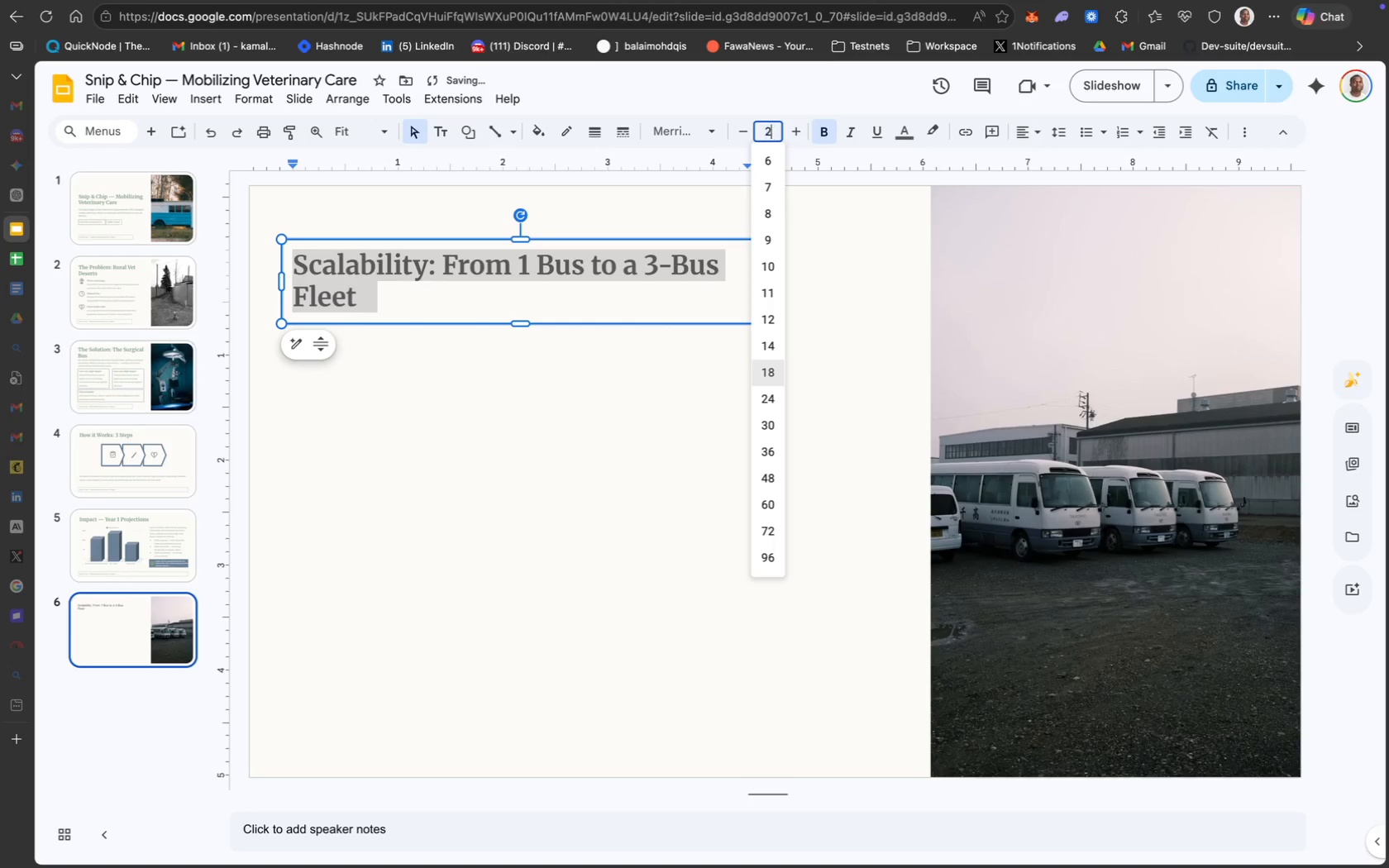 
type(25)
key(Backspace)
key(Backspace)
type(30)
 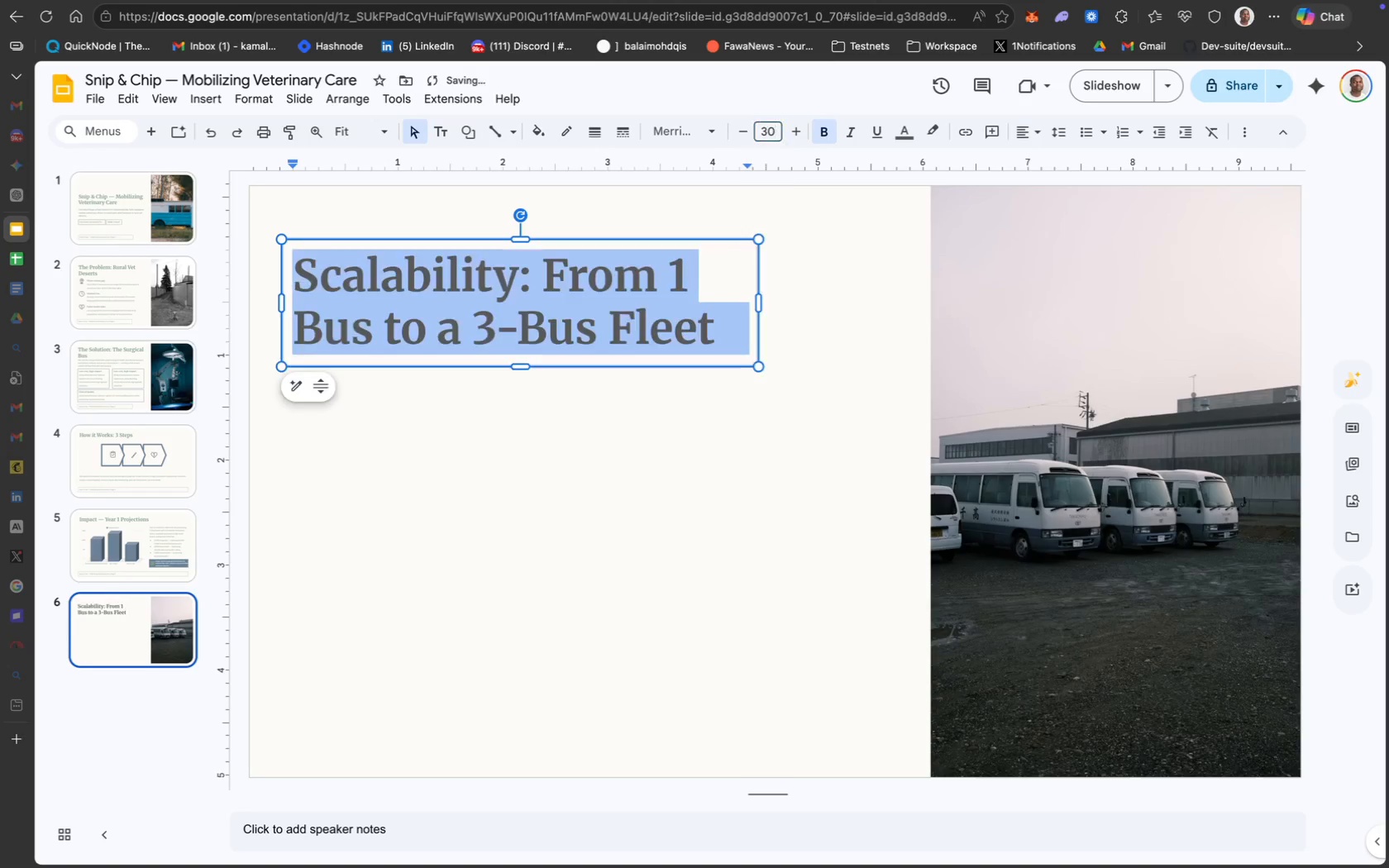 
key(Enter)
 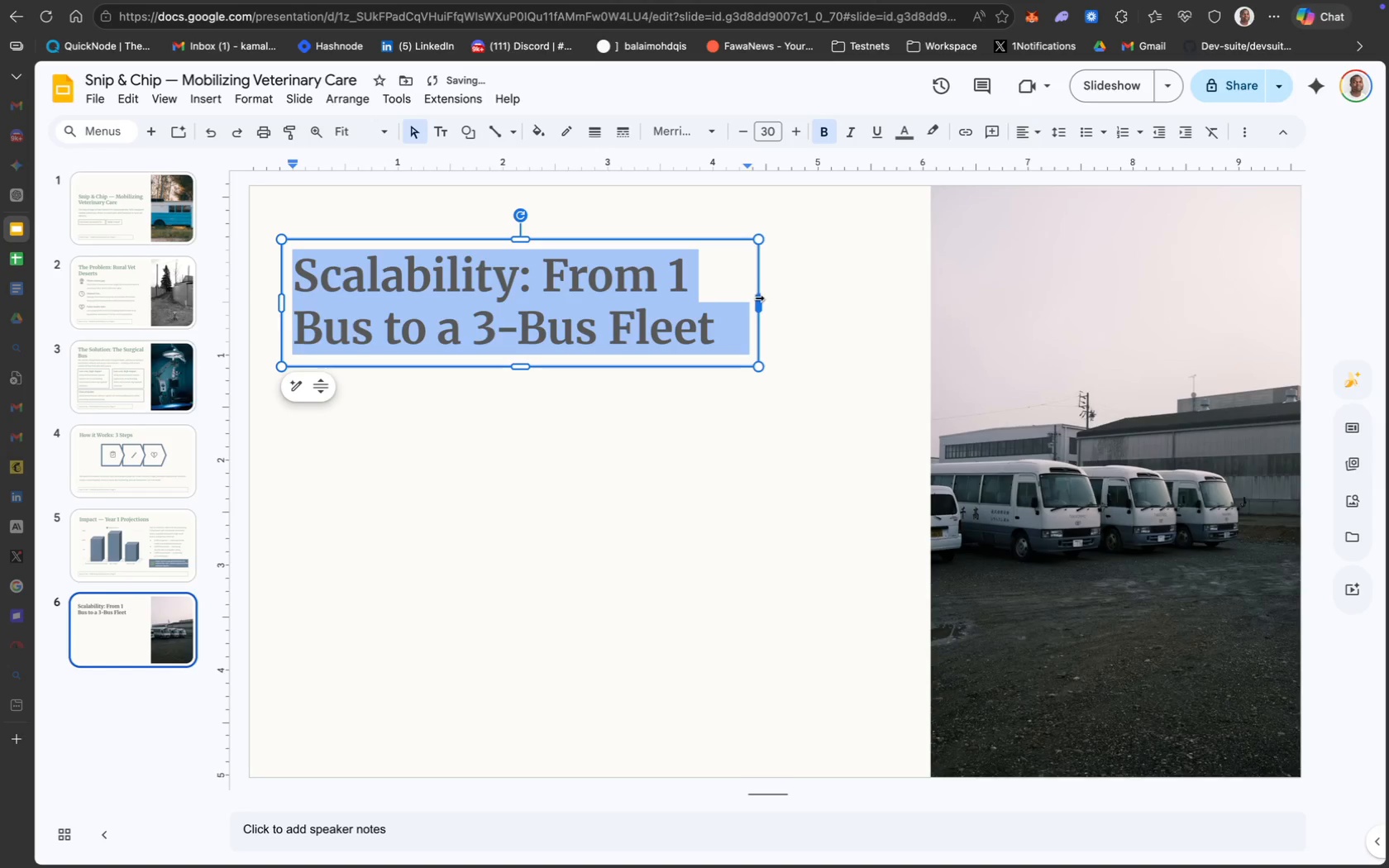 
left_click_drag(start_coordinate=[759, 298], to_coordinate=[866, 296])
 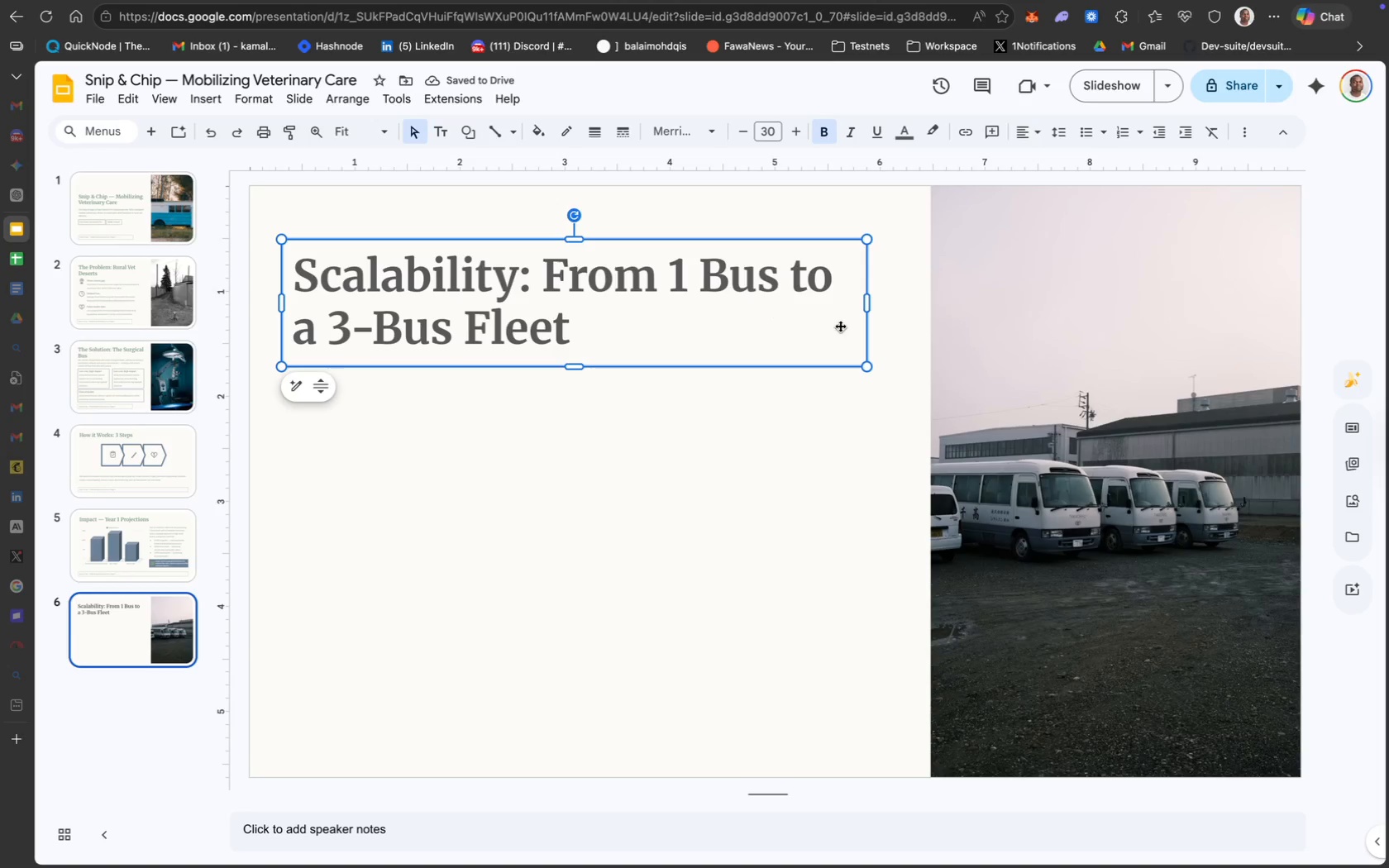 
wait(9.77)
 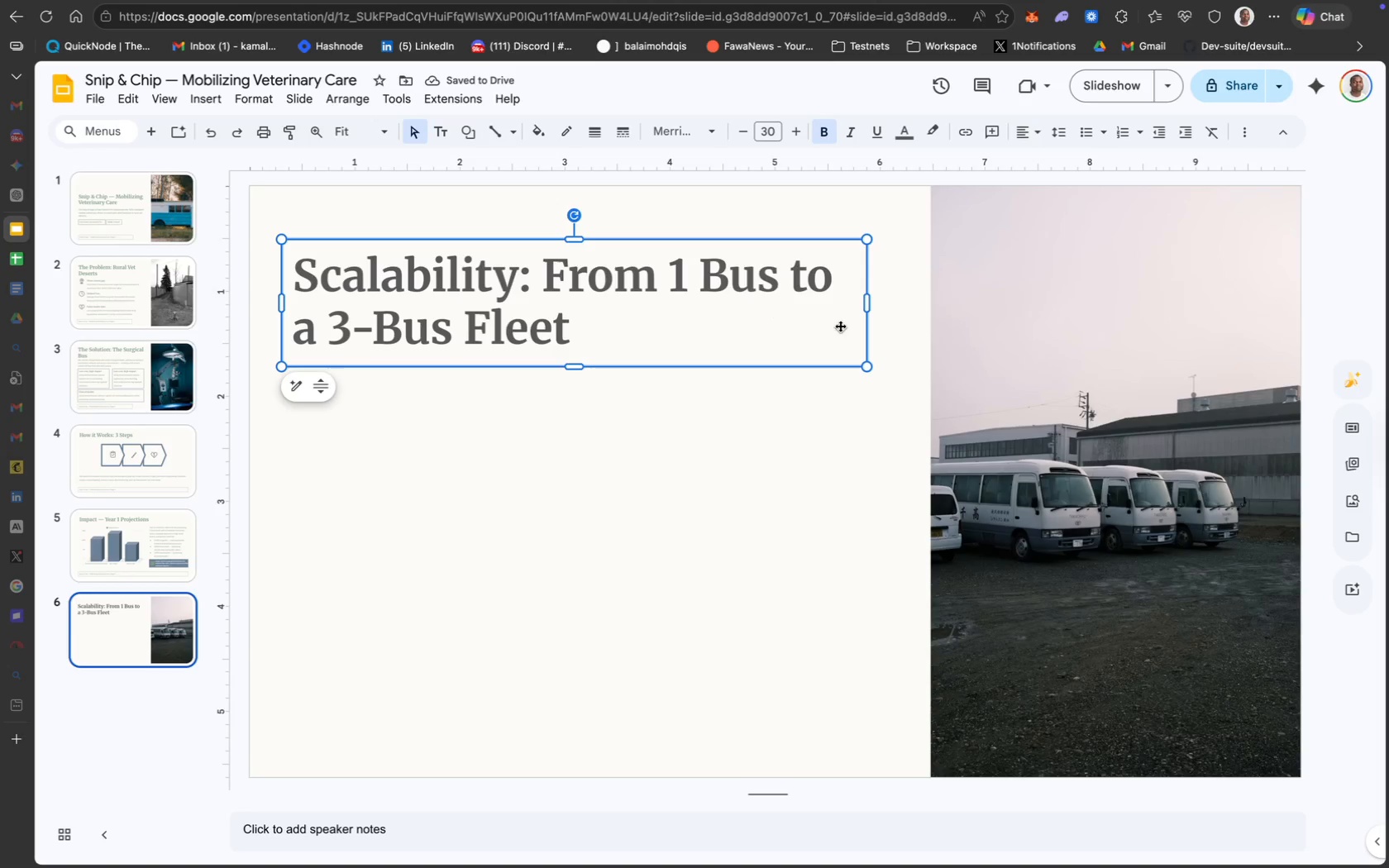 
left_click_drag(start_coordinate=[866, 303], to_coordinate=[879, 300])
 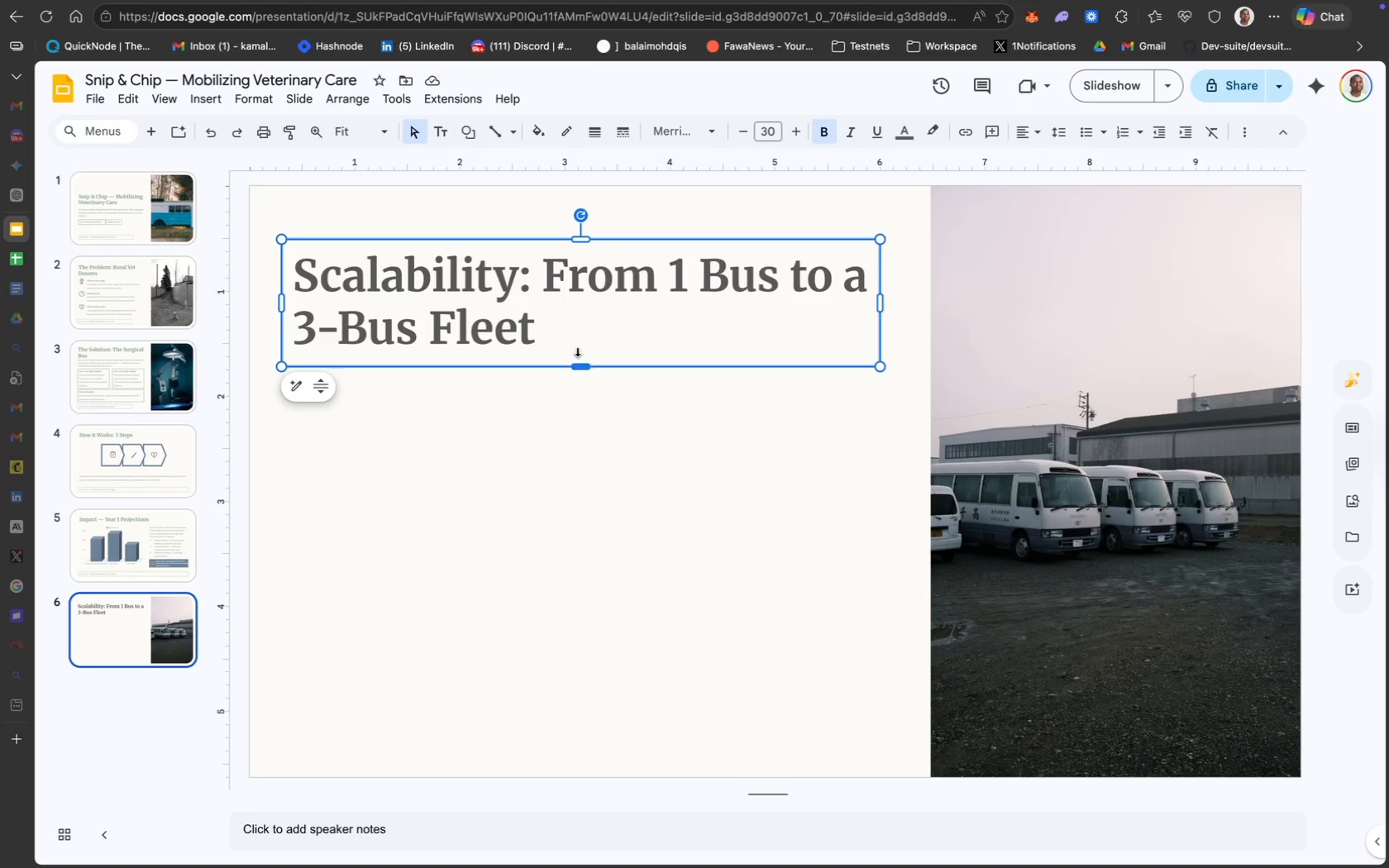 
wait(7.57)
 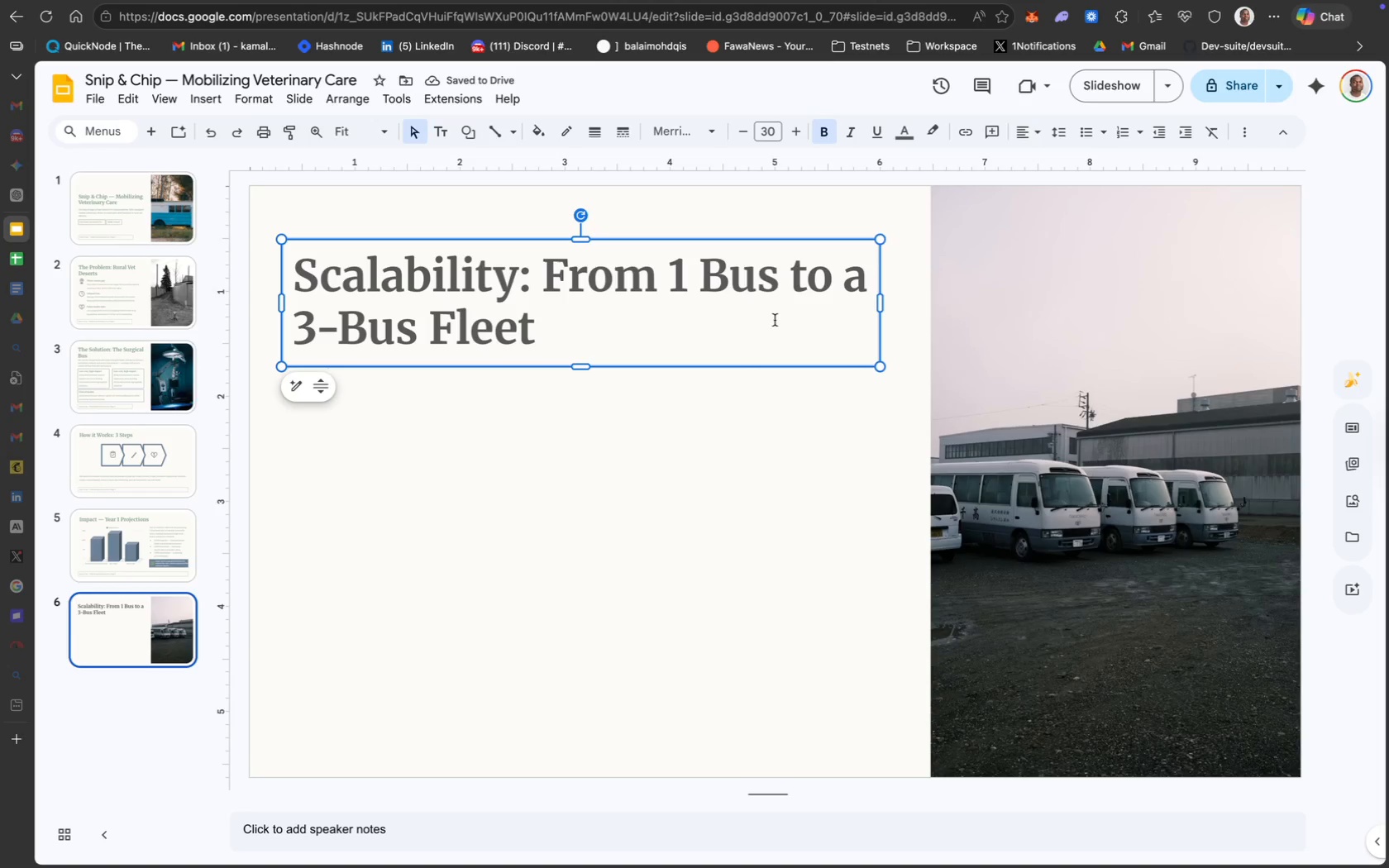 
key(Meta+A)
 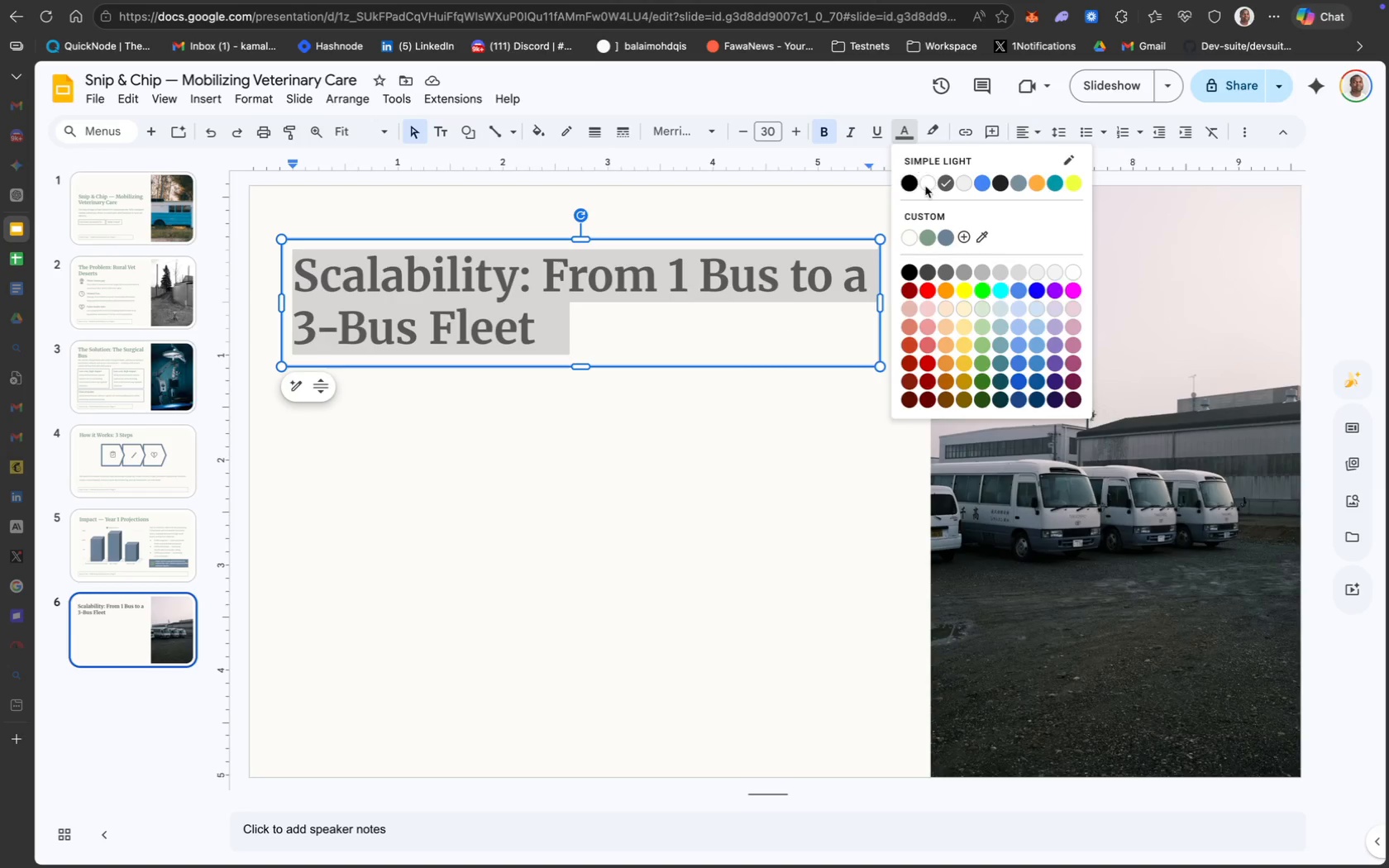 
left_click([932, 235])
 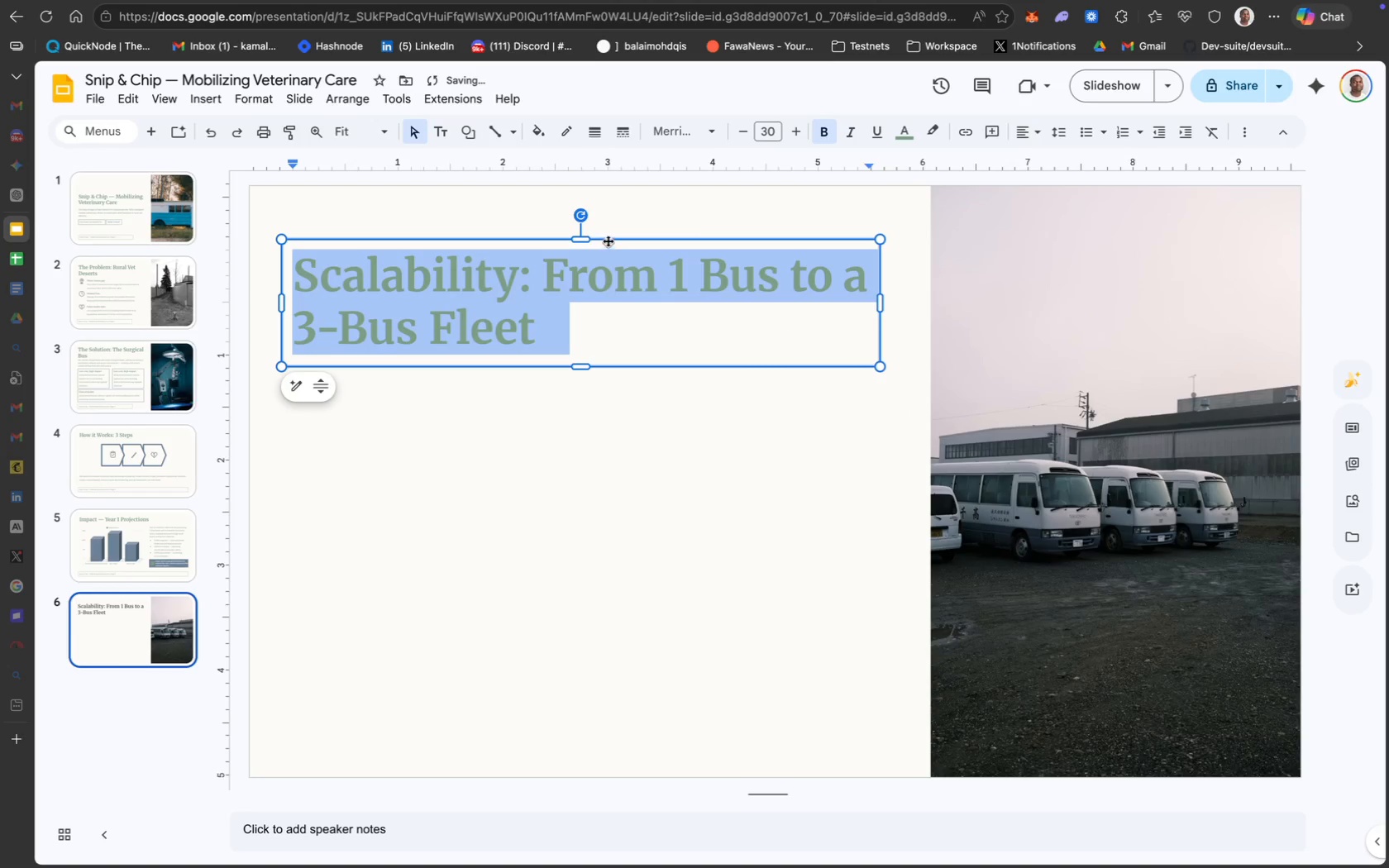 
left_click_drag(start_coordinate=[608, 241], to_coordinate=[605, 216])
 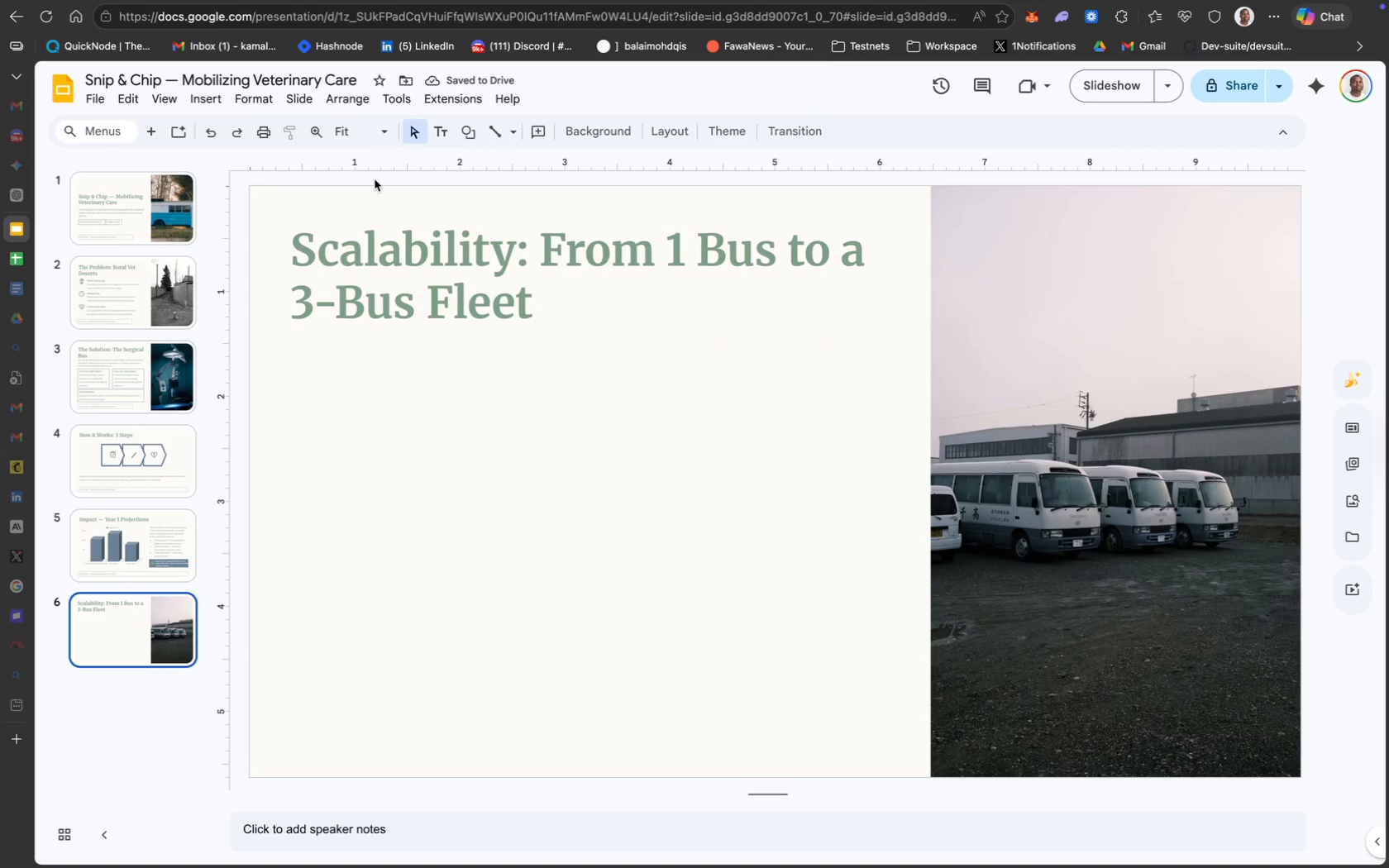 
left_click([441, 139])
 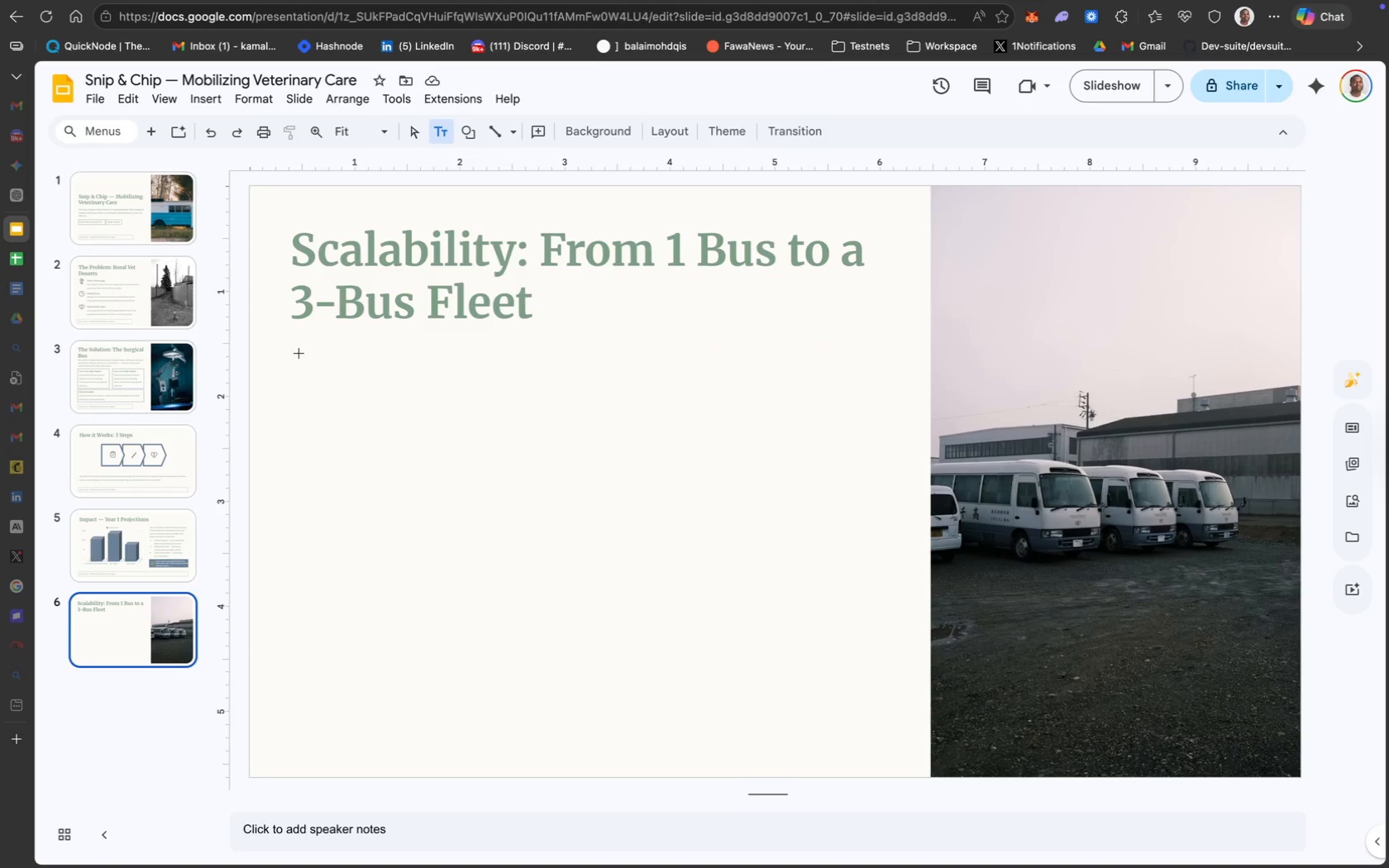 
left_click([296, 357])
 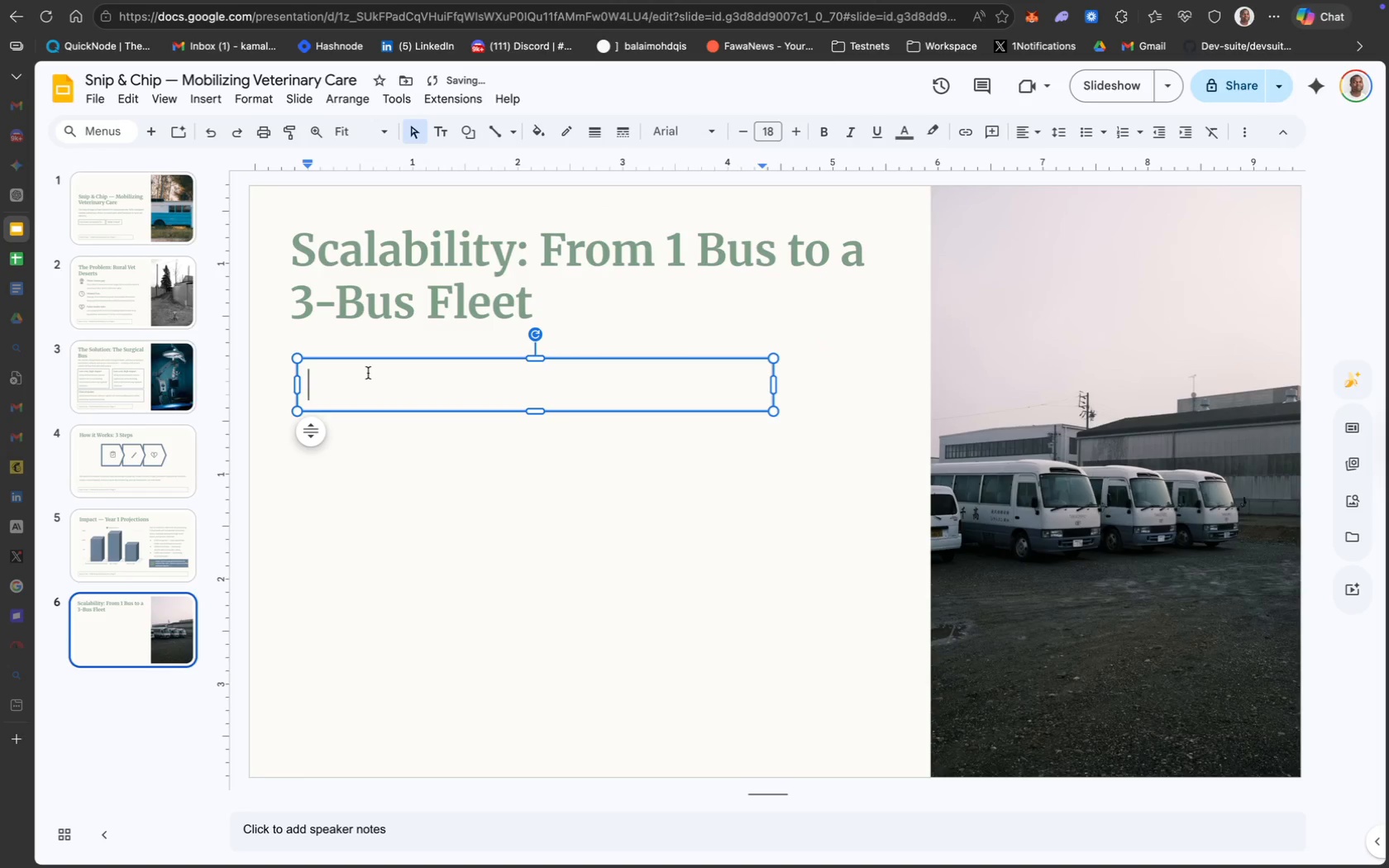 
key(Meta+Z)
 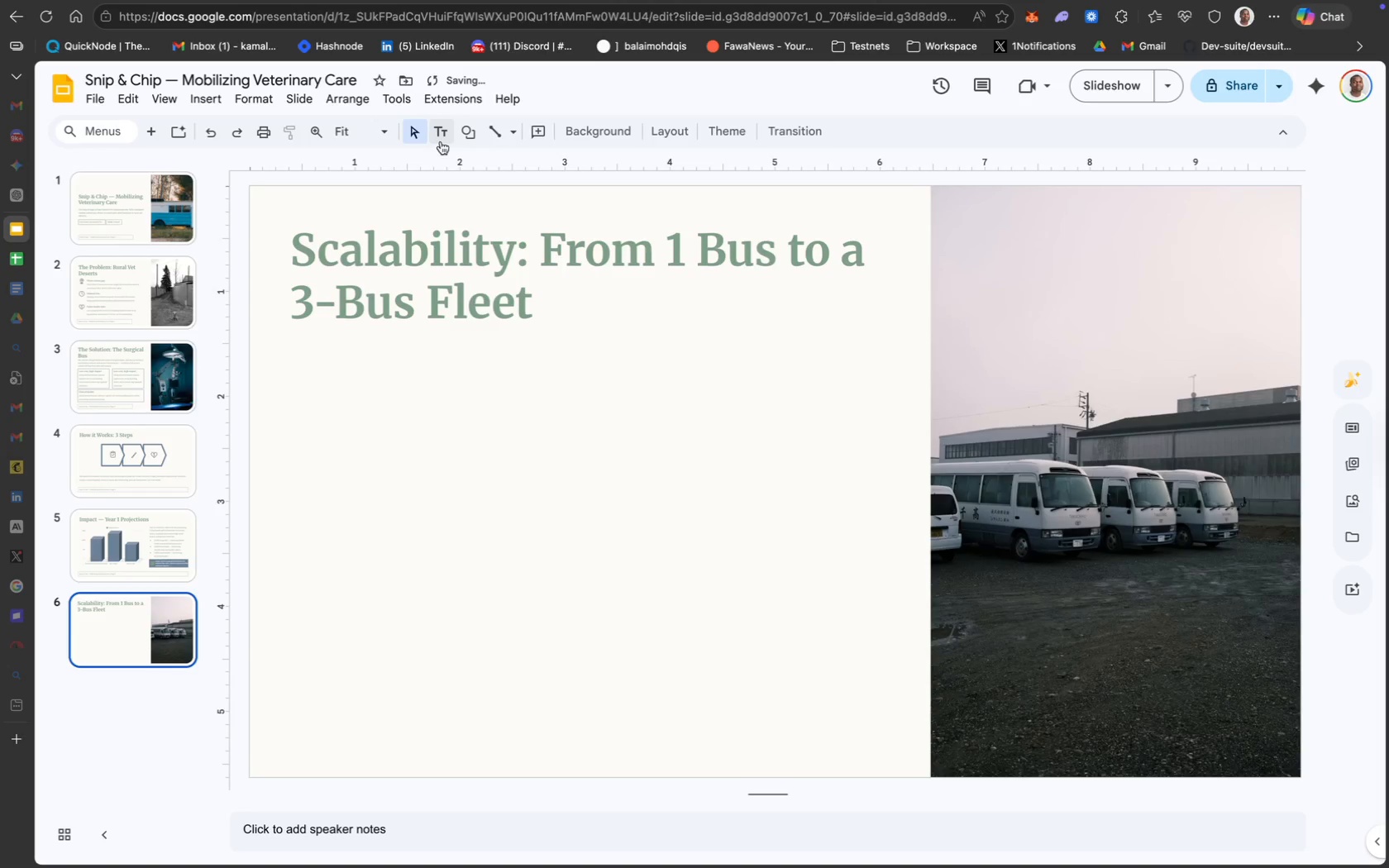 
left_click([470, 131])
 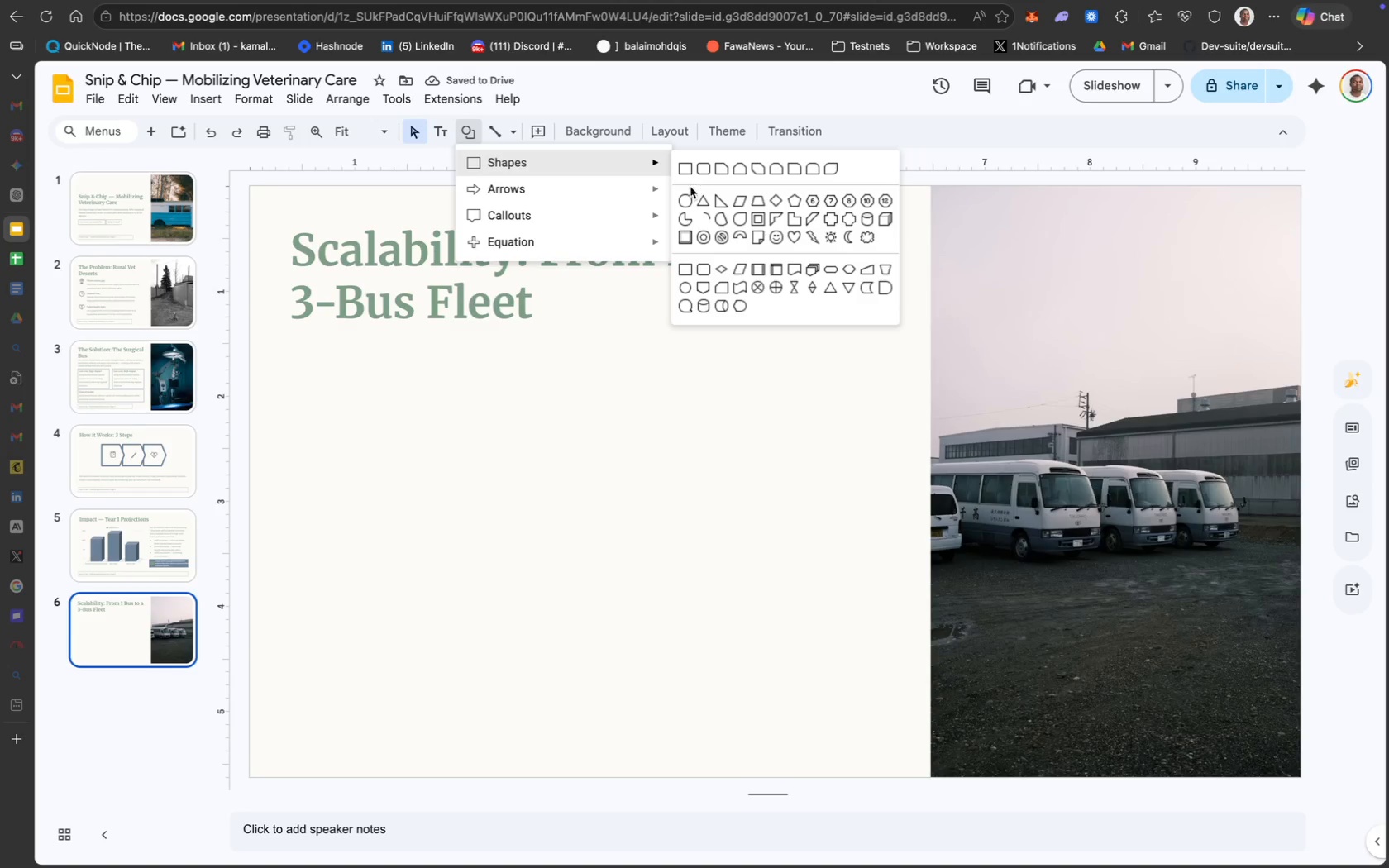 
left_click([690, 177])
 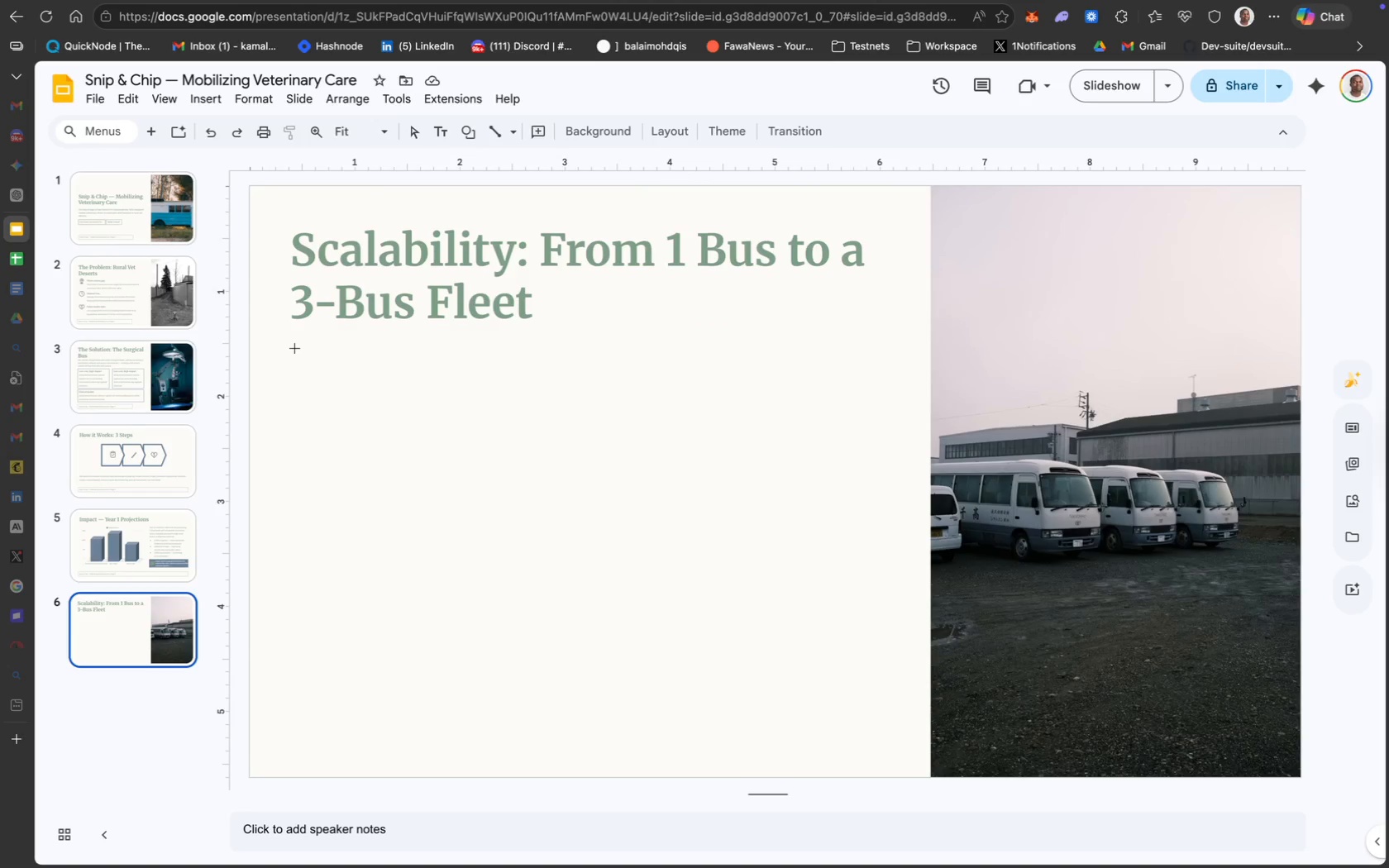 
left_click_drag(start_coordinate=[294, 346], to_coordinate=[532, 352])
 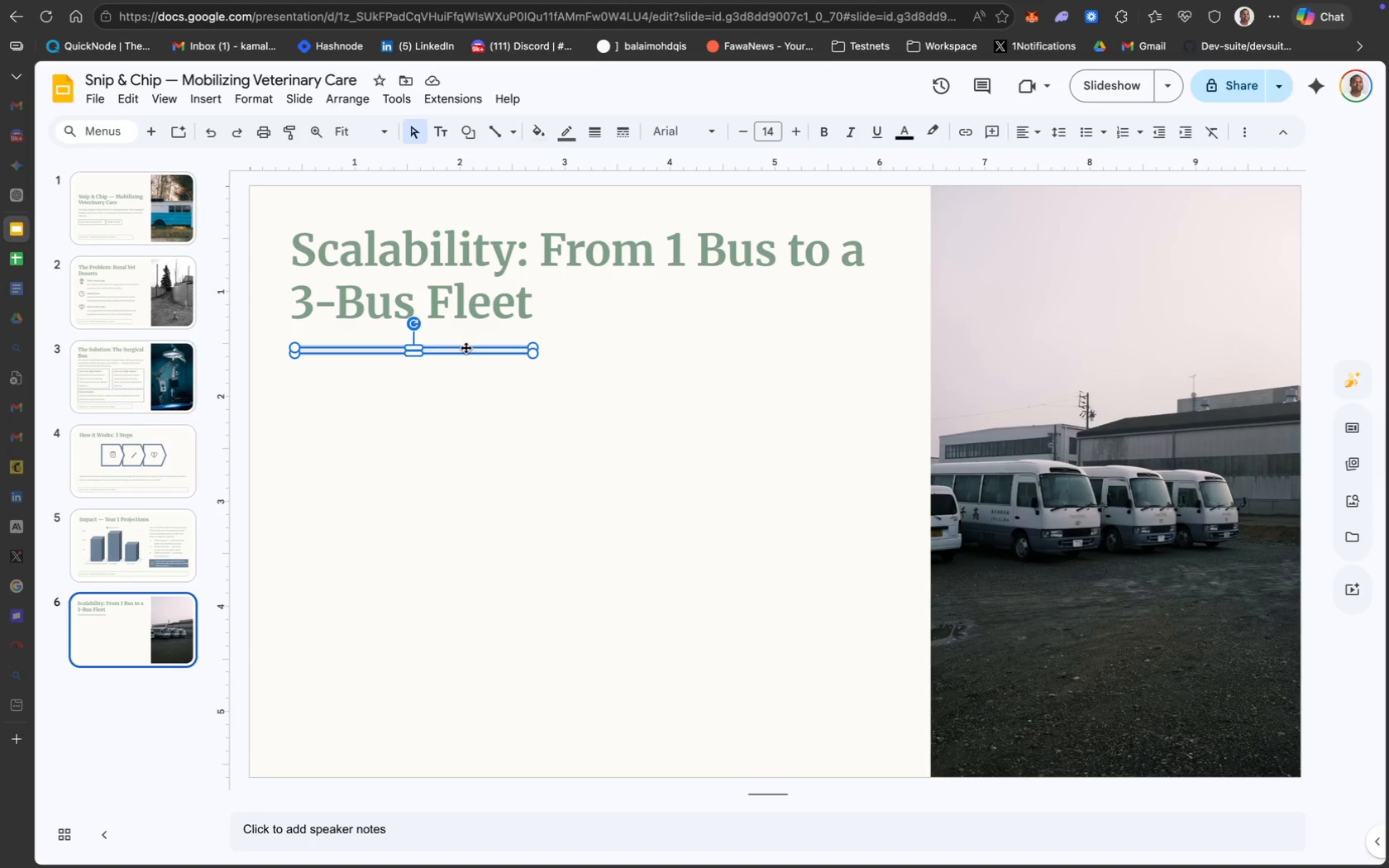 
wait(10.77)
 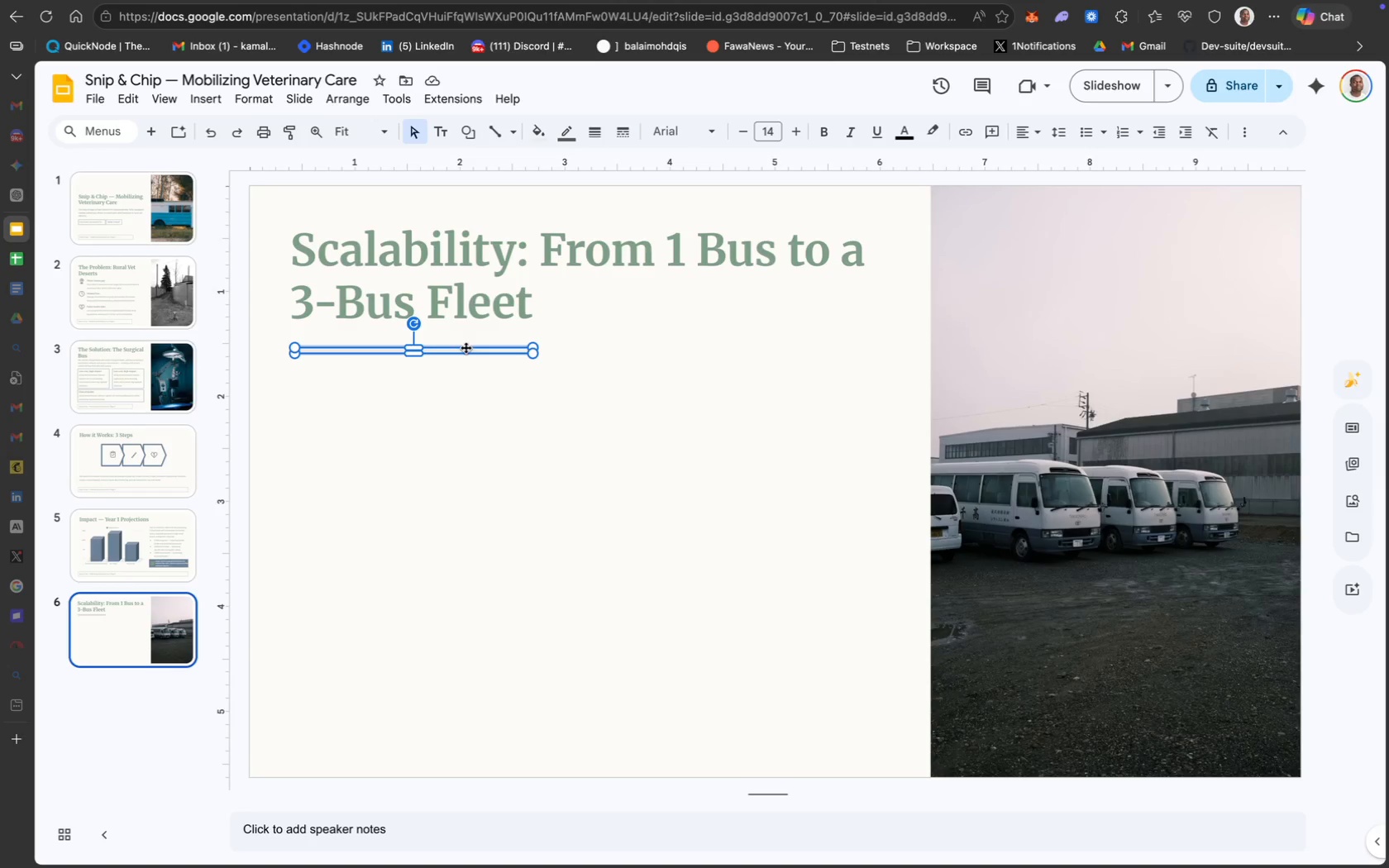 
left_click_drag(start_coordinate=[455, 350], to_coordinate=[456, 355])
 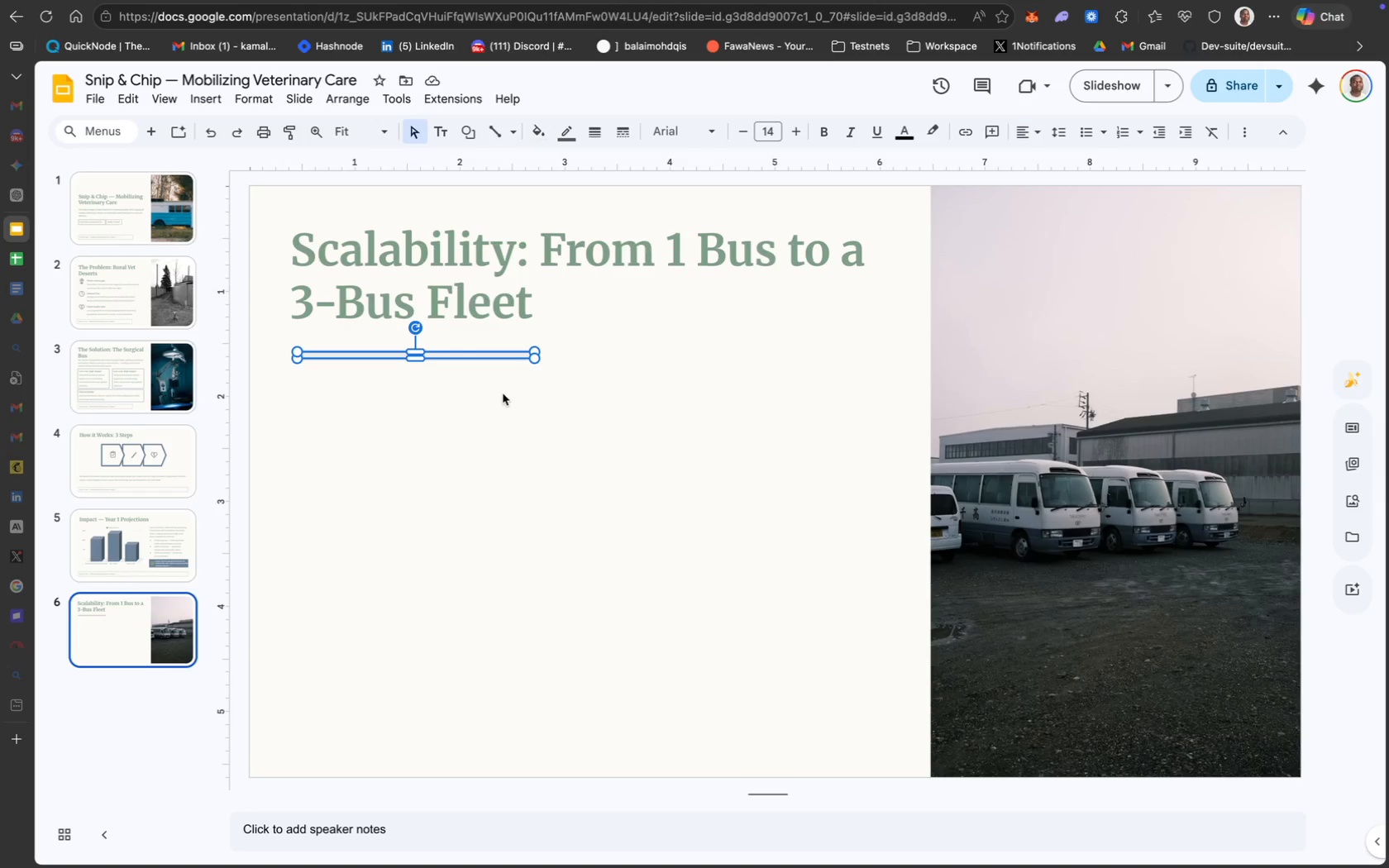 
wait(7.14)
 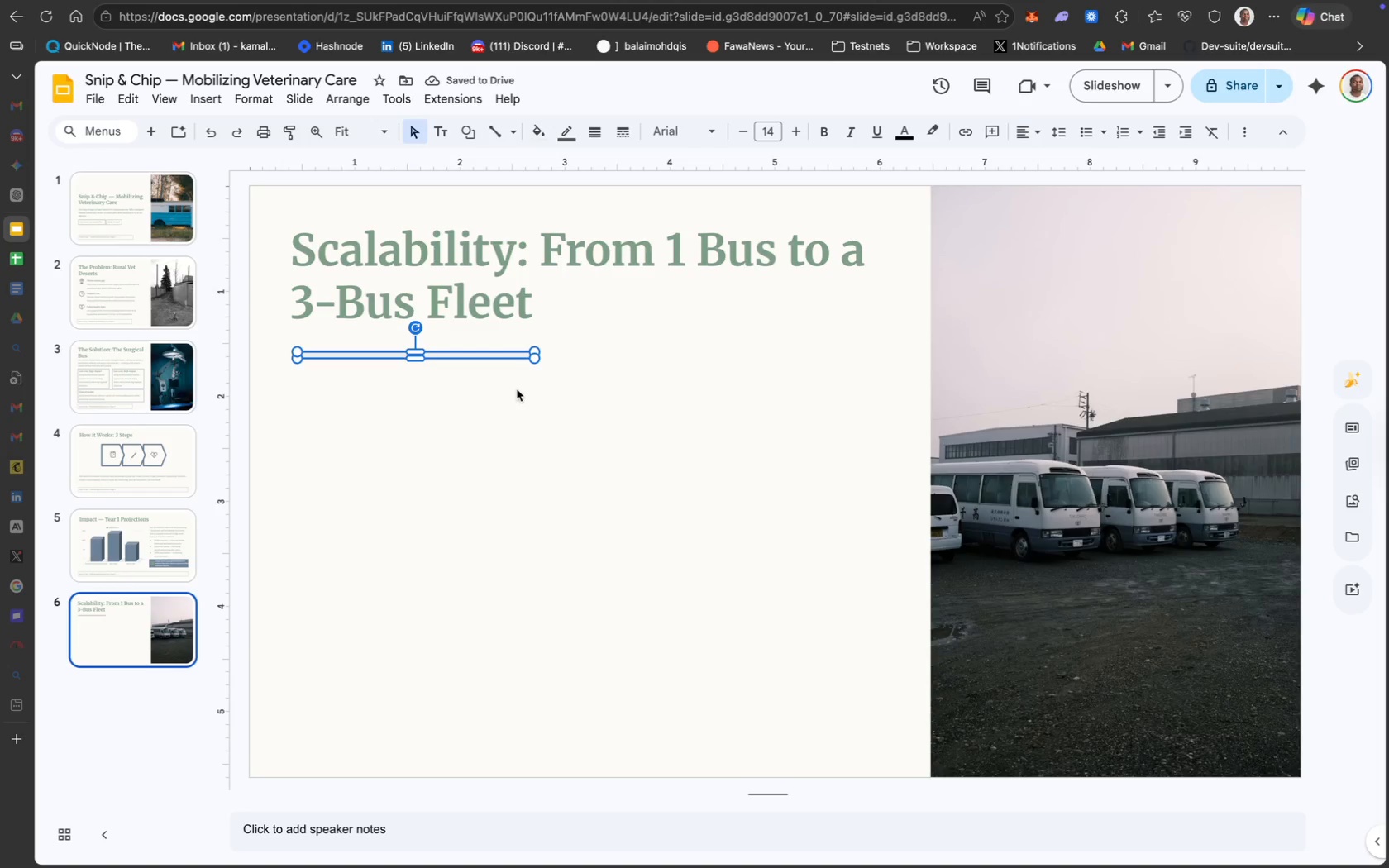 
key(ArrowDown)
 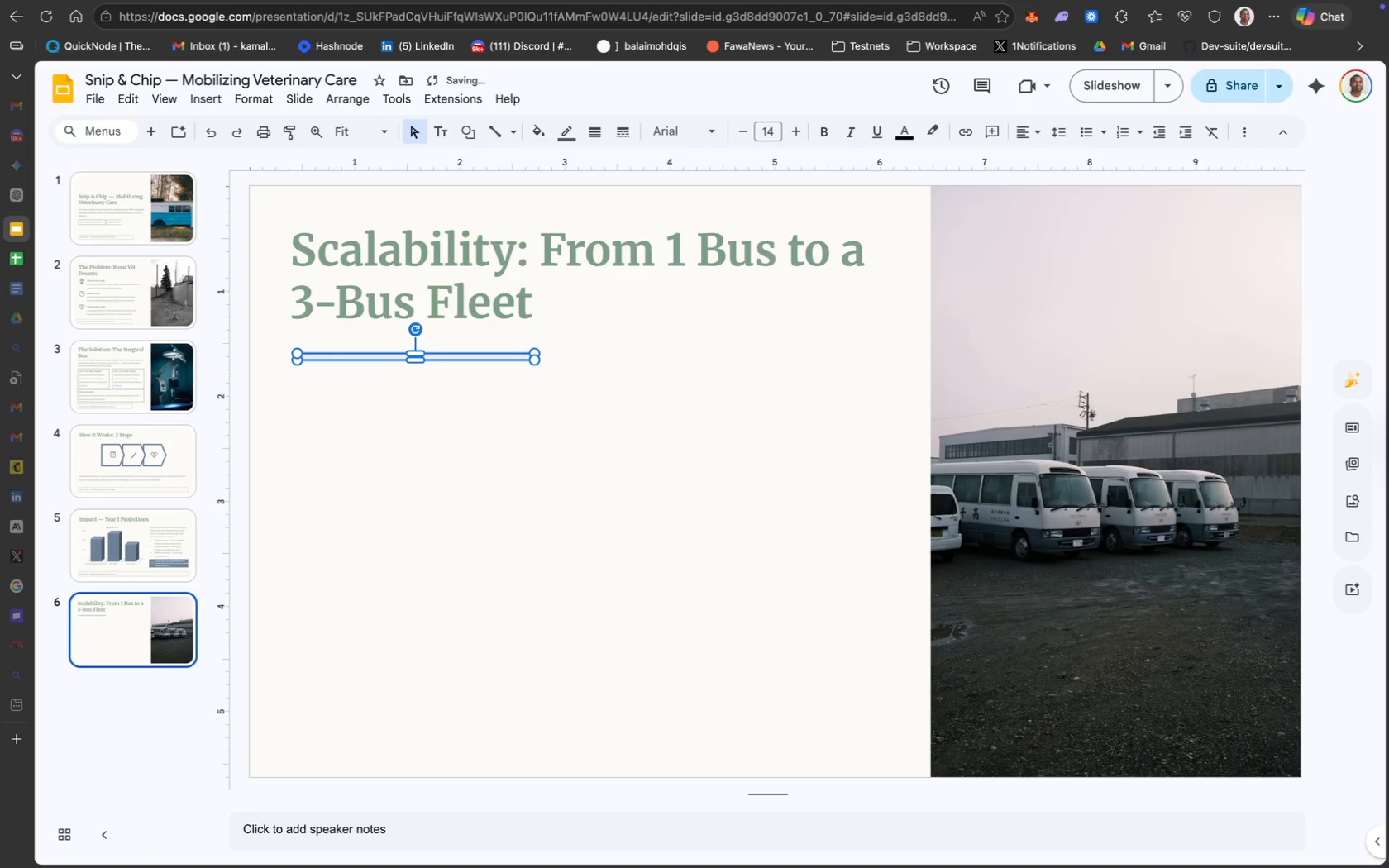 
key(ArrowDown)
 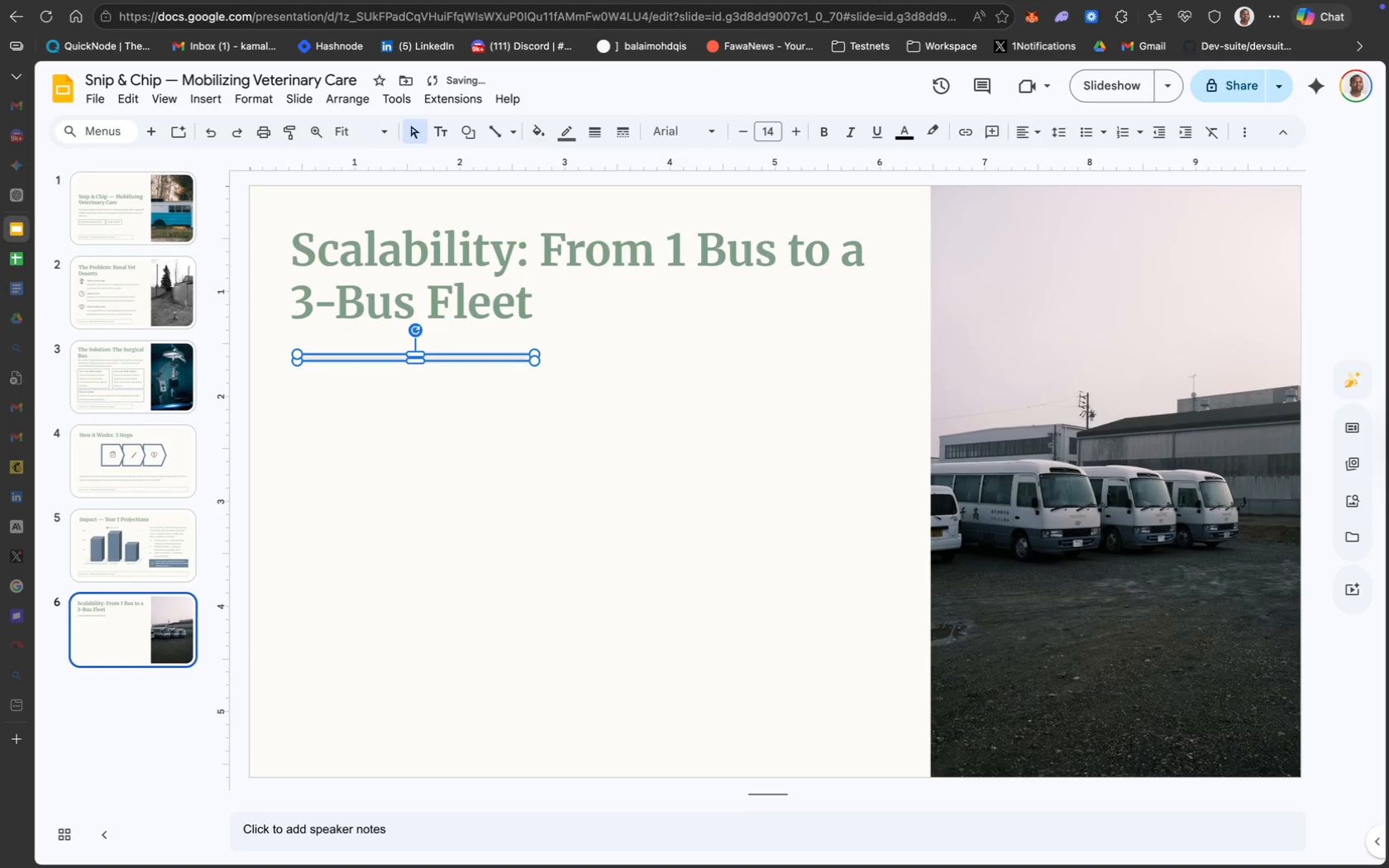 
key(ArrowDown)
 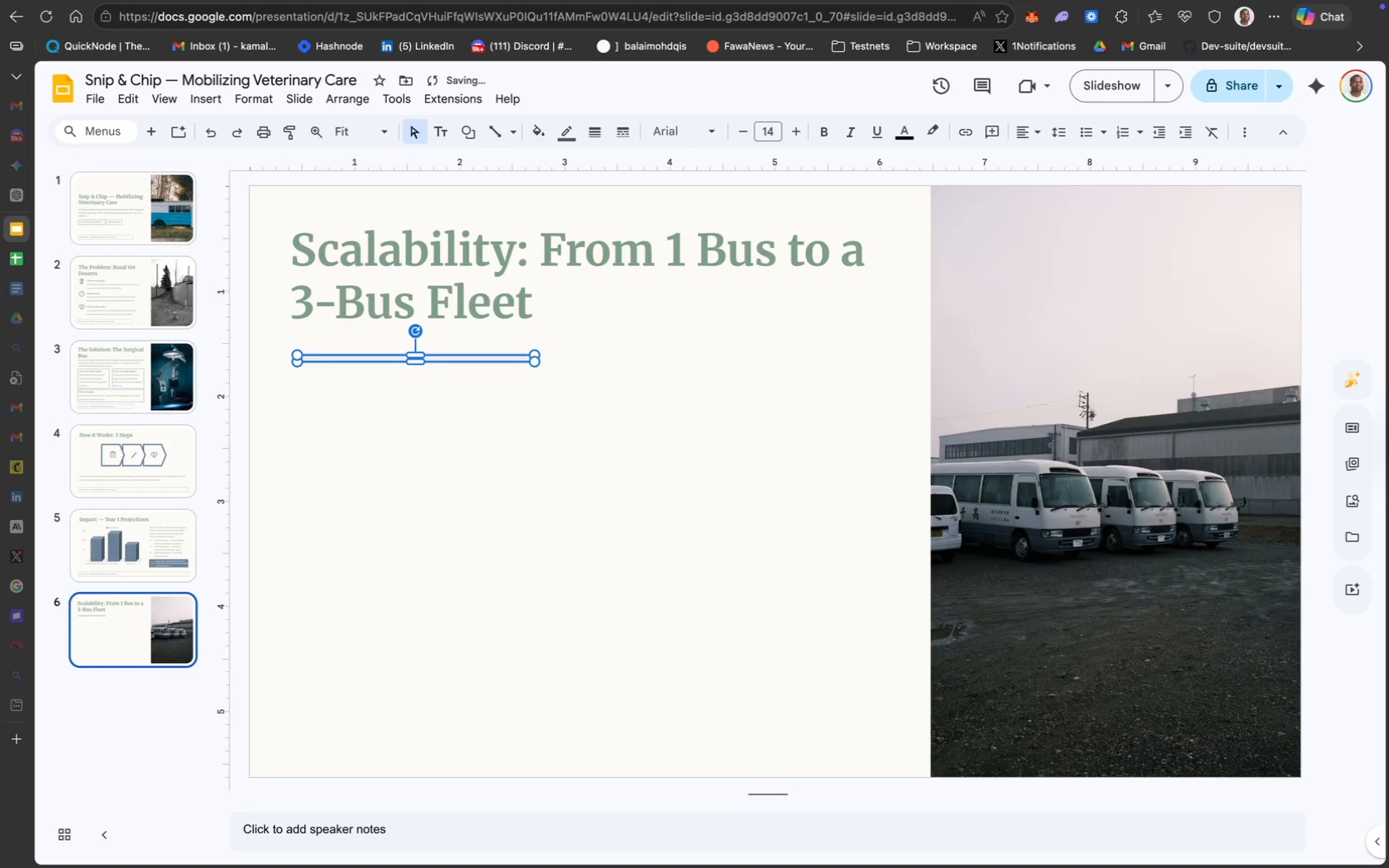 
key(ArrowDown)
 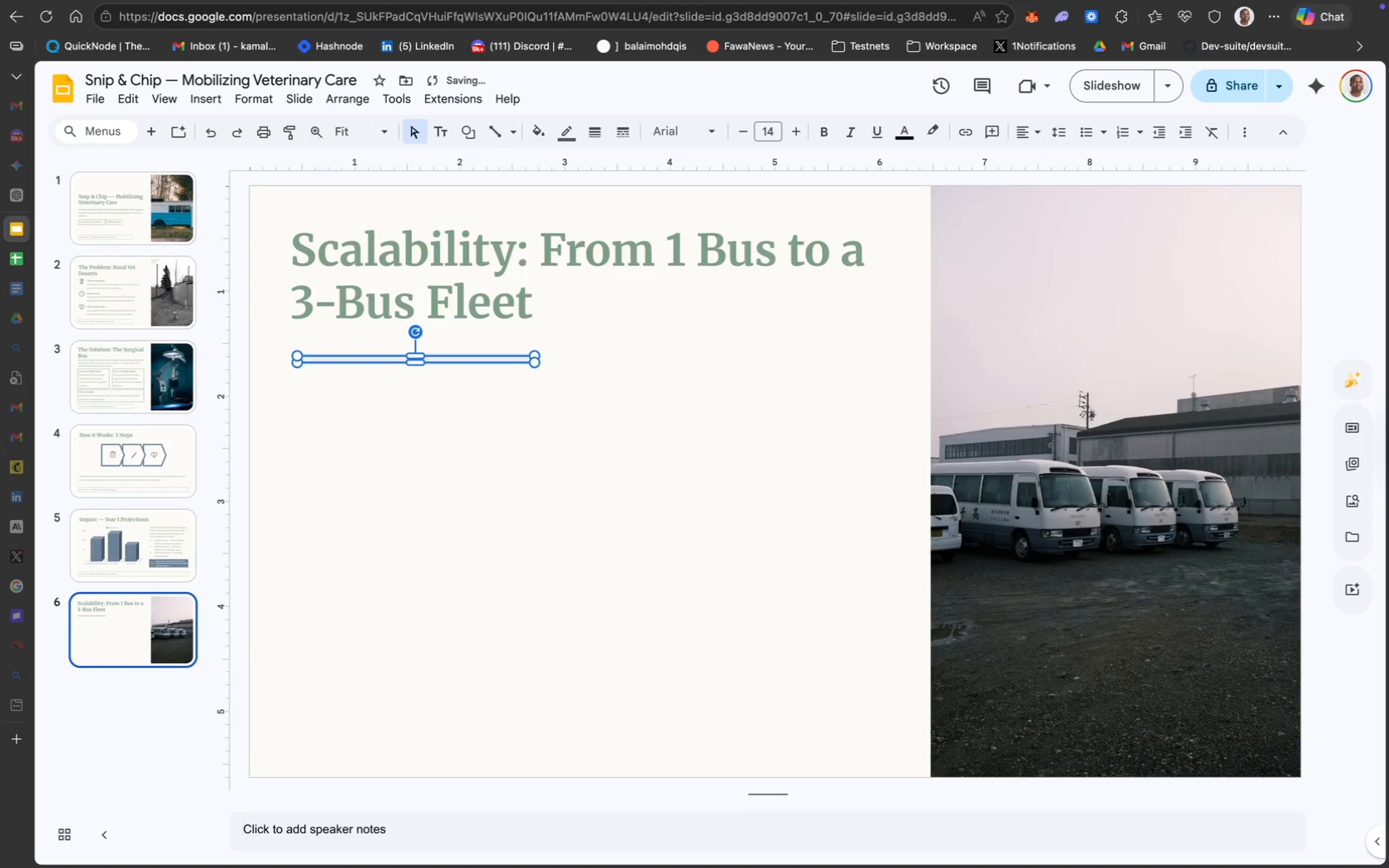 
key(ArrowDown)
 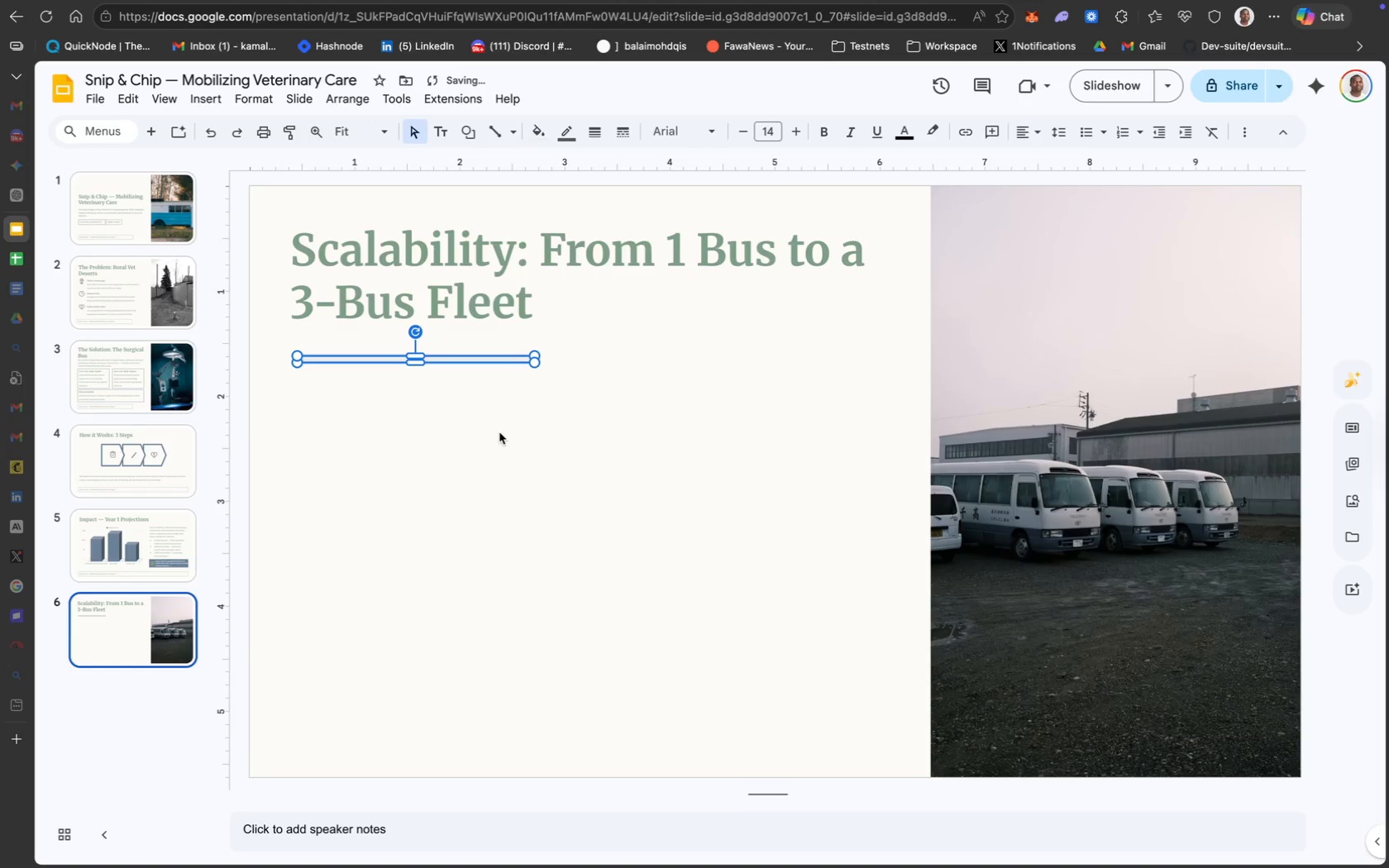 
left_click([499, 432])
 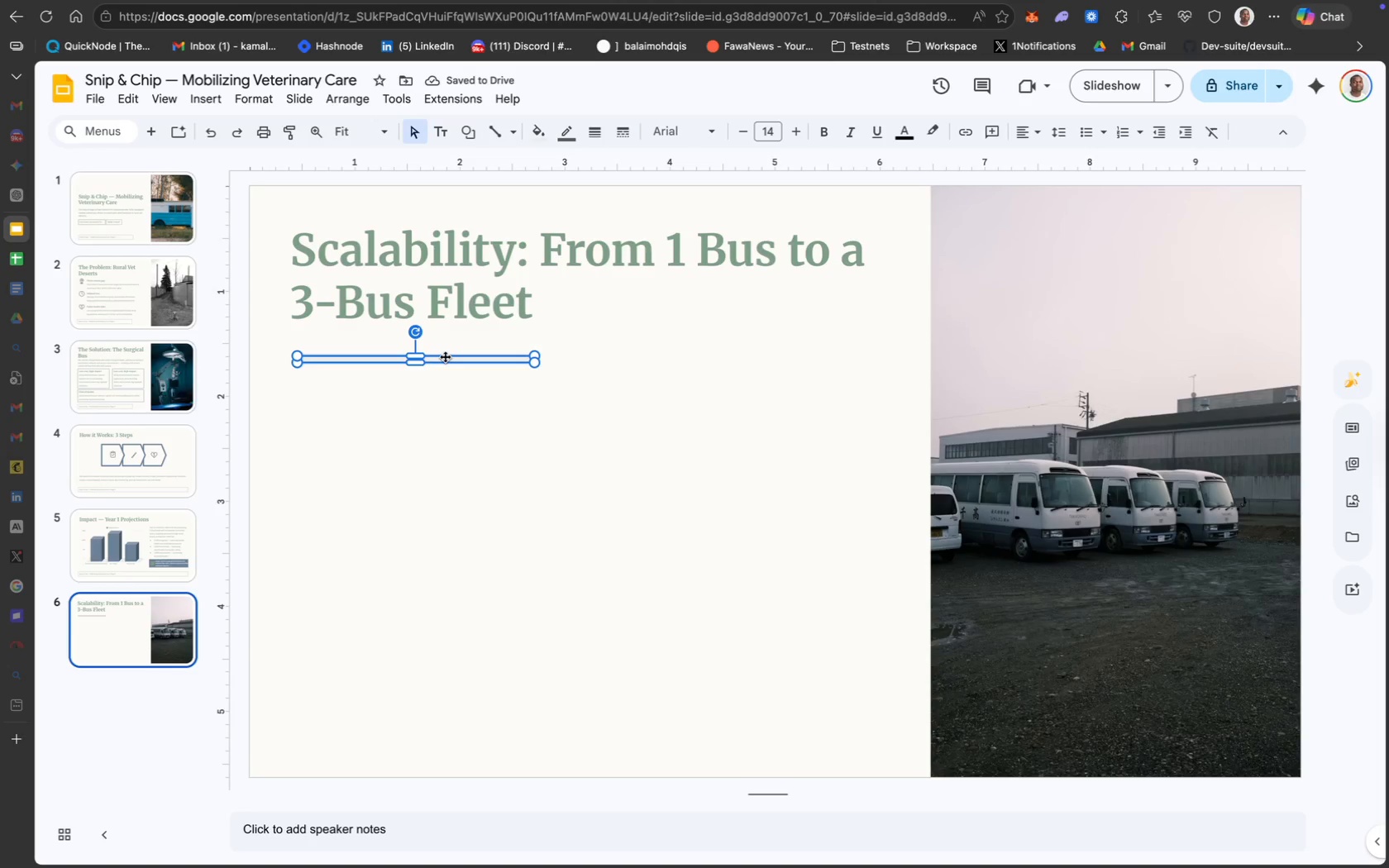 
key(ArrowDown)
 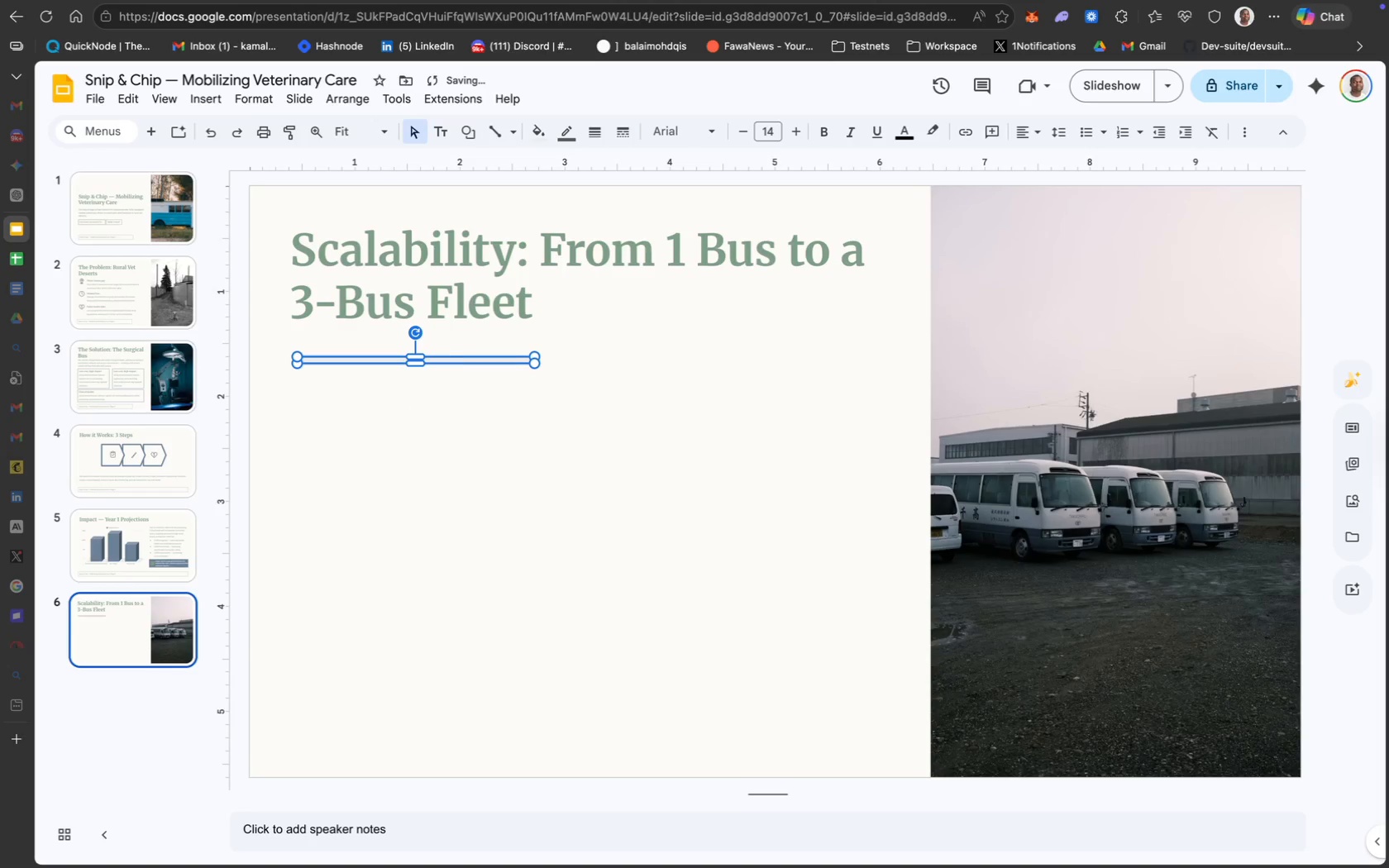 
key(ArrowDown)
 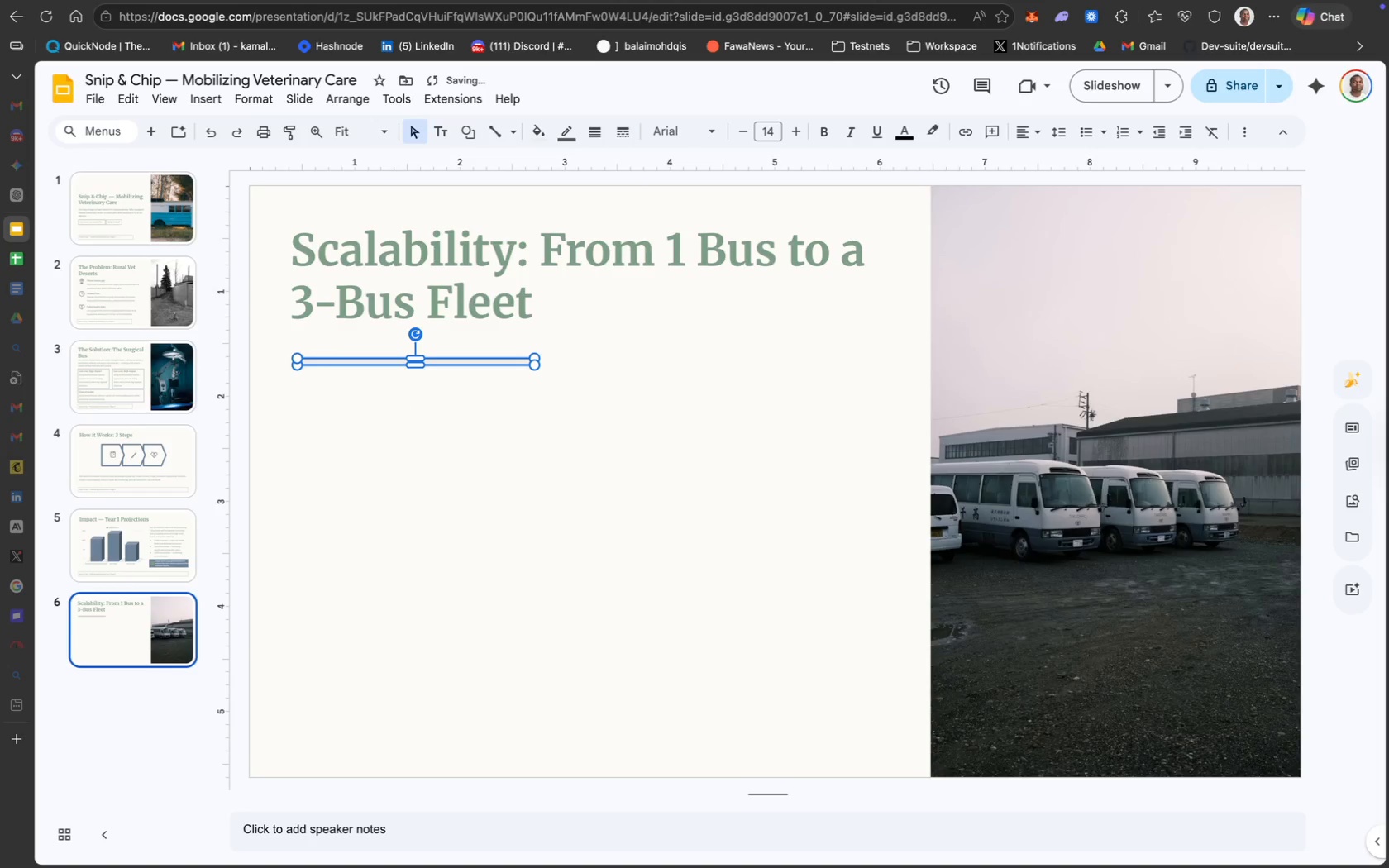 
key(ArrowDown)
 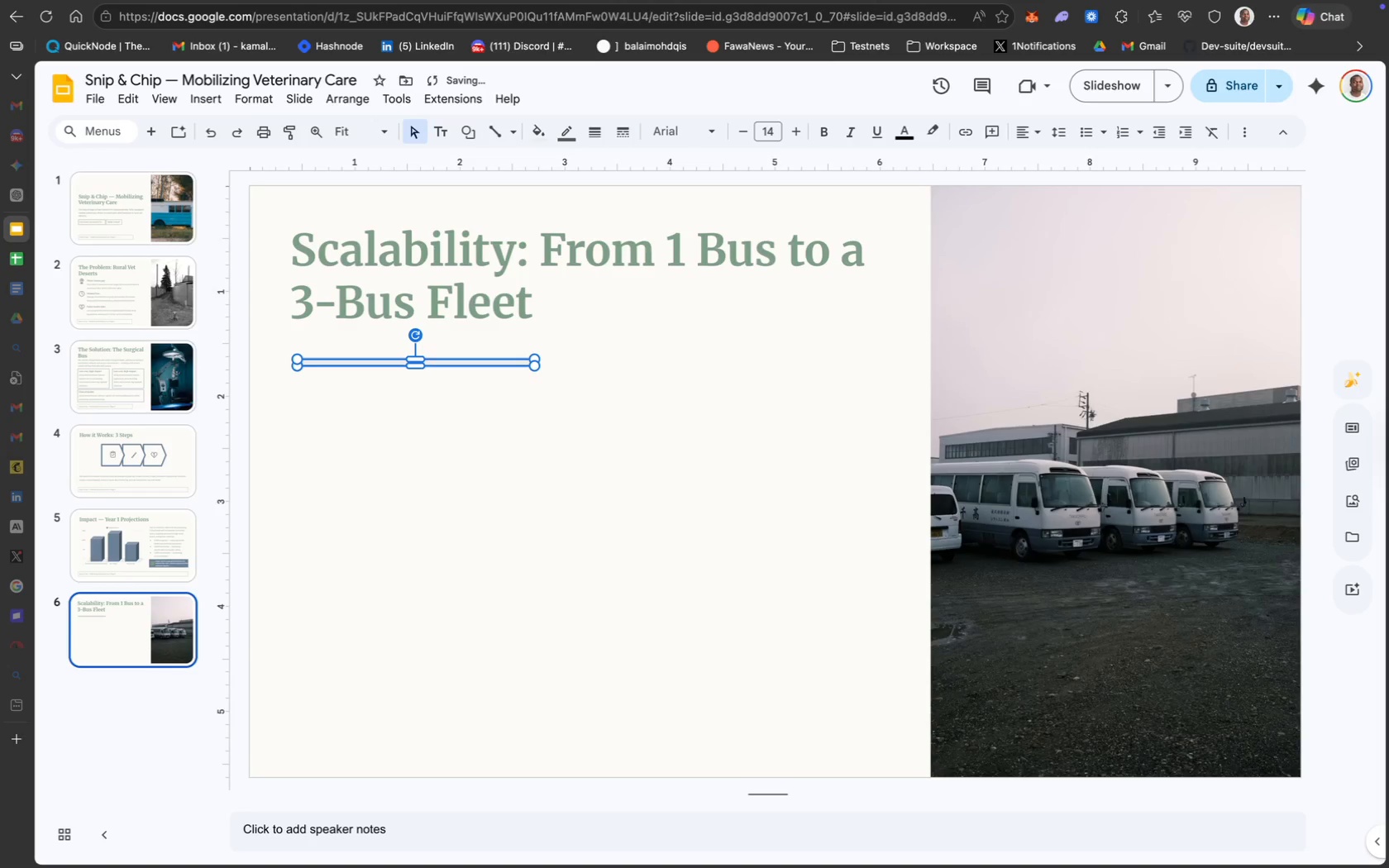 
key(ArrowDown)
 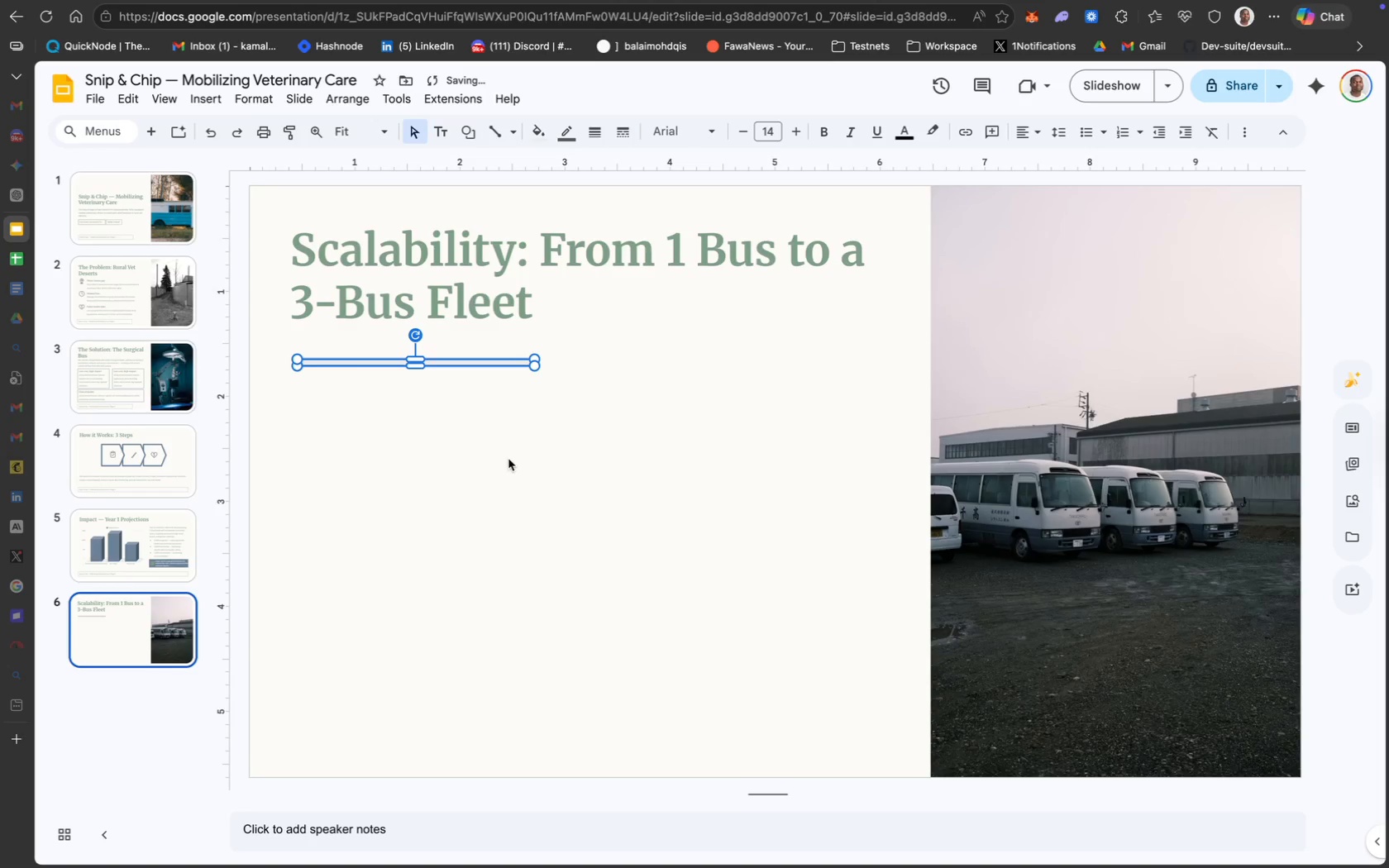 
left_click([509, 461])
 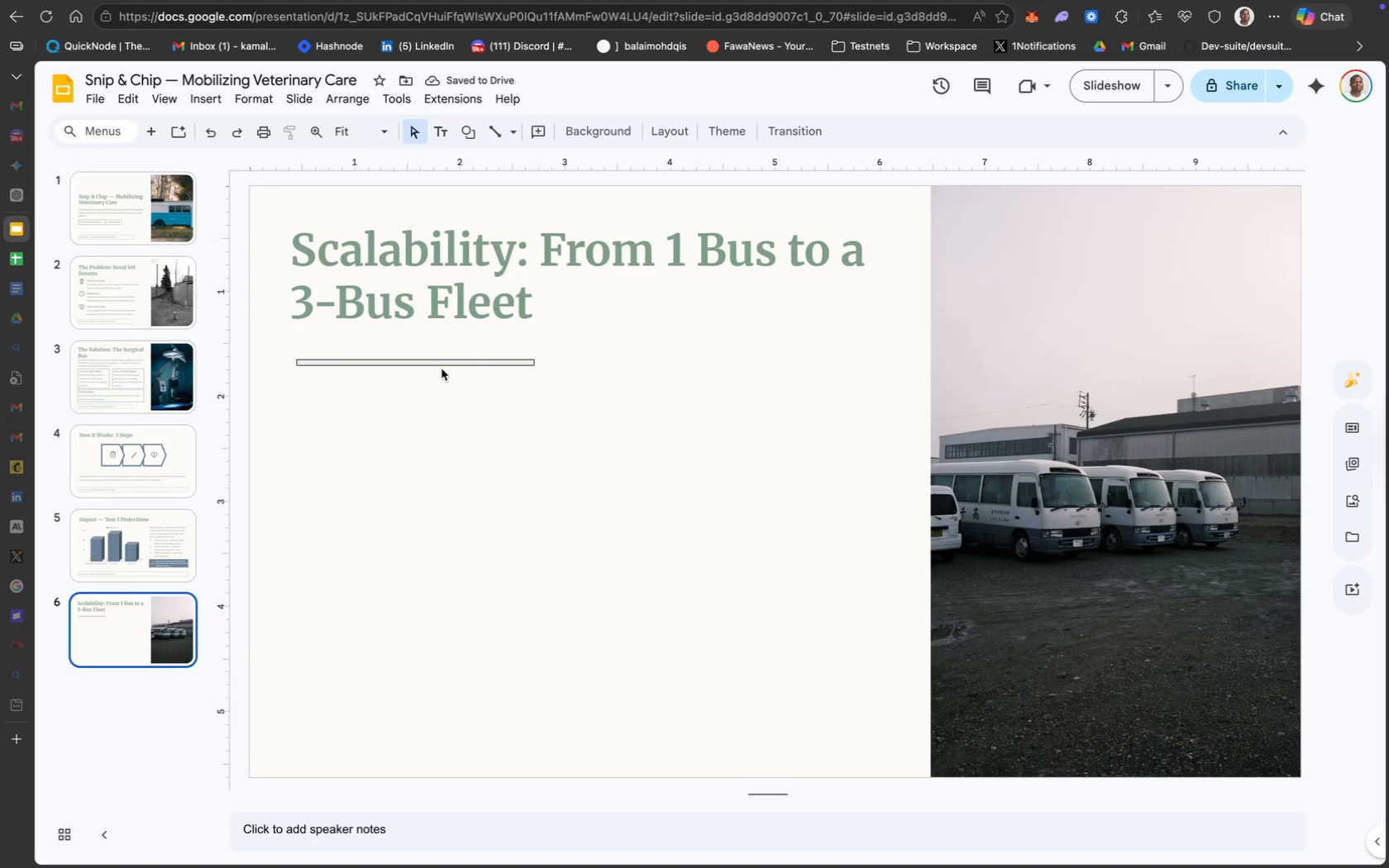 
left_click([428, 361])
 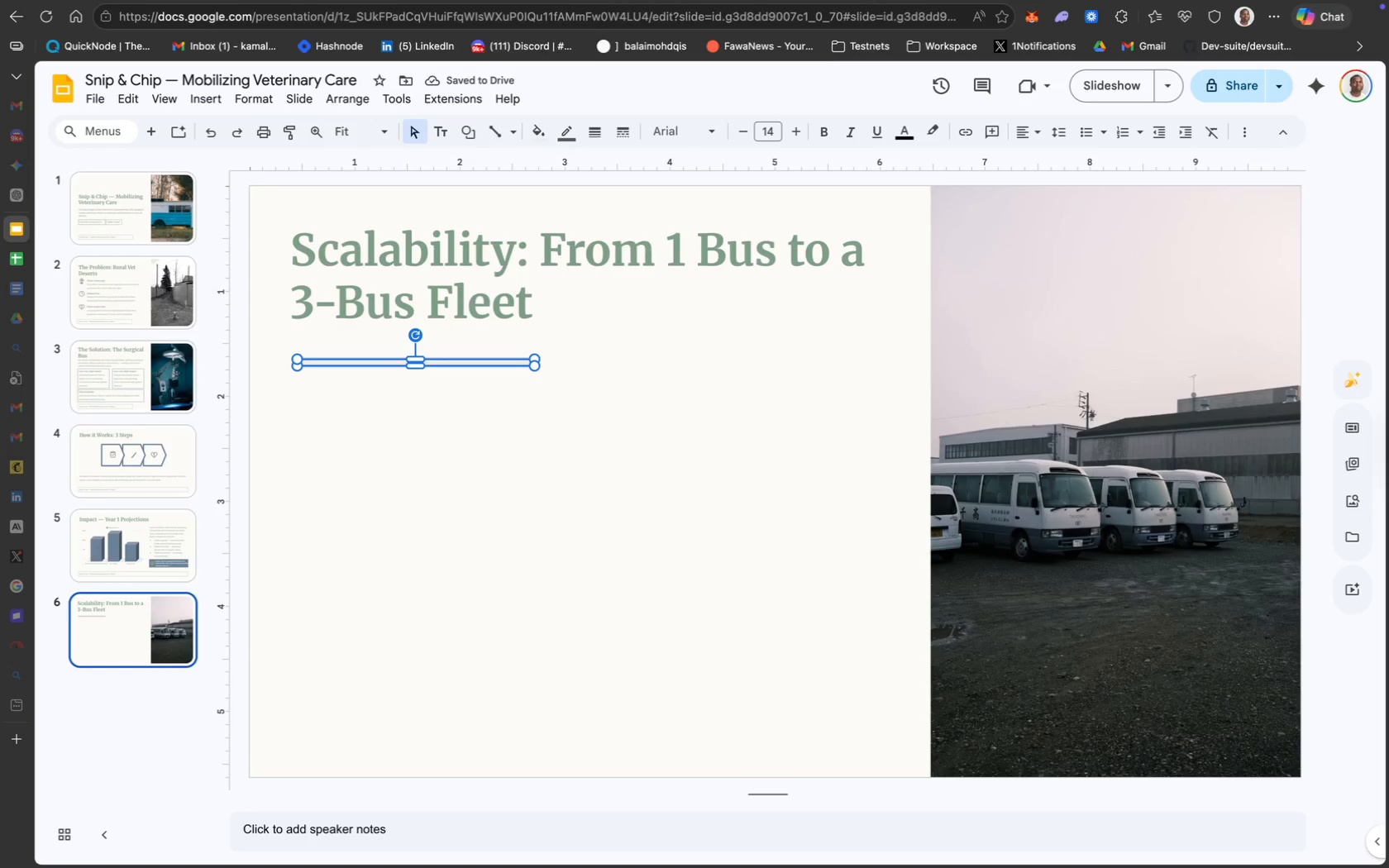 
key(ArrowDown)
 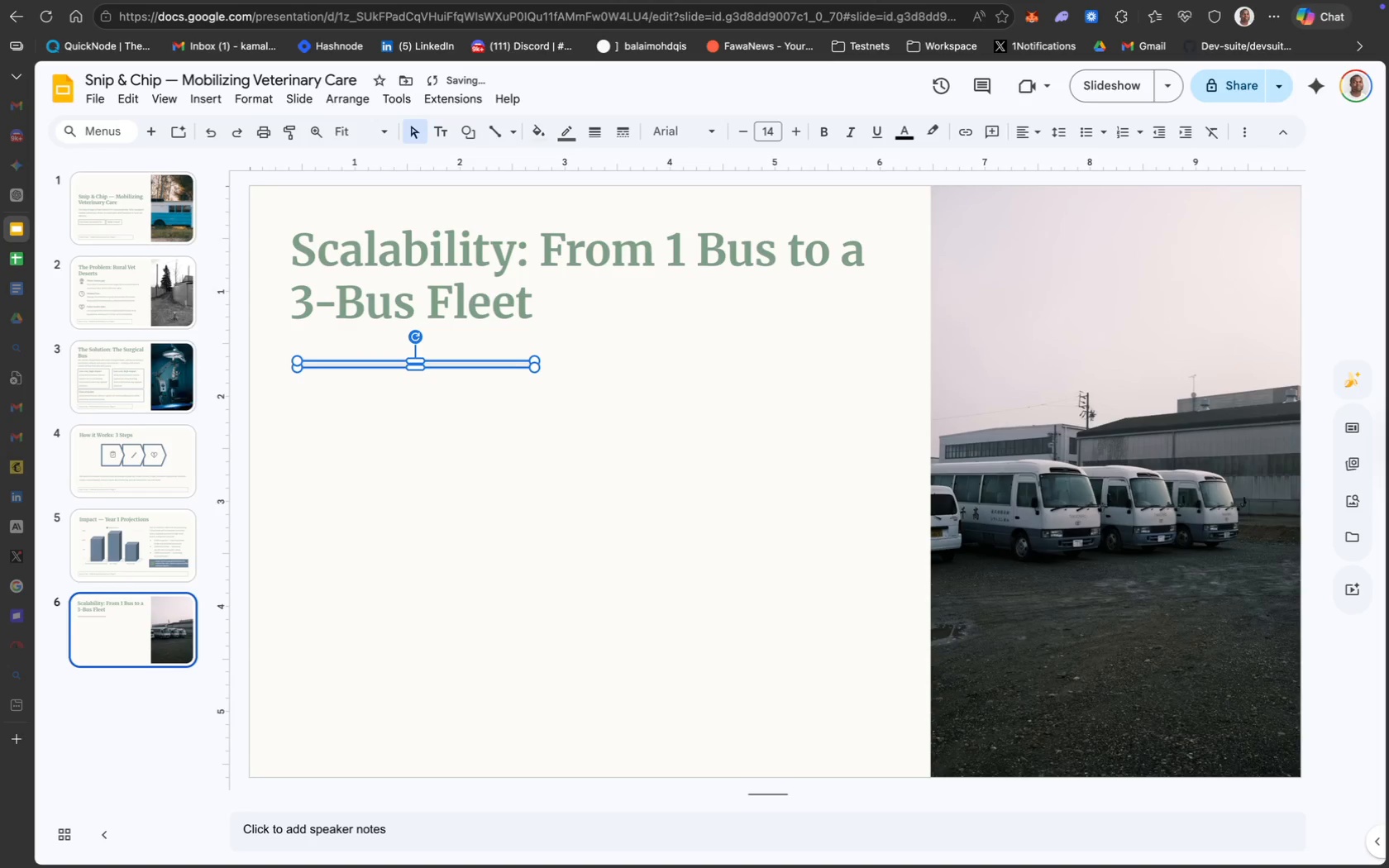 
key(ArrowDown)
 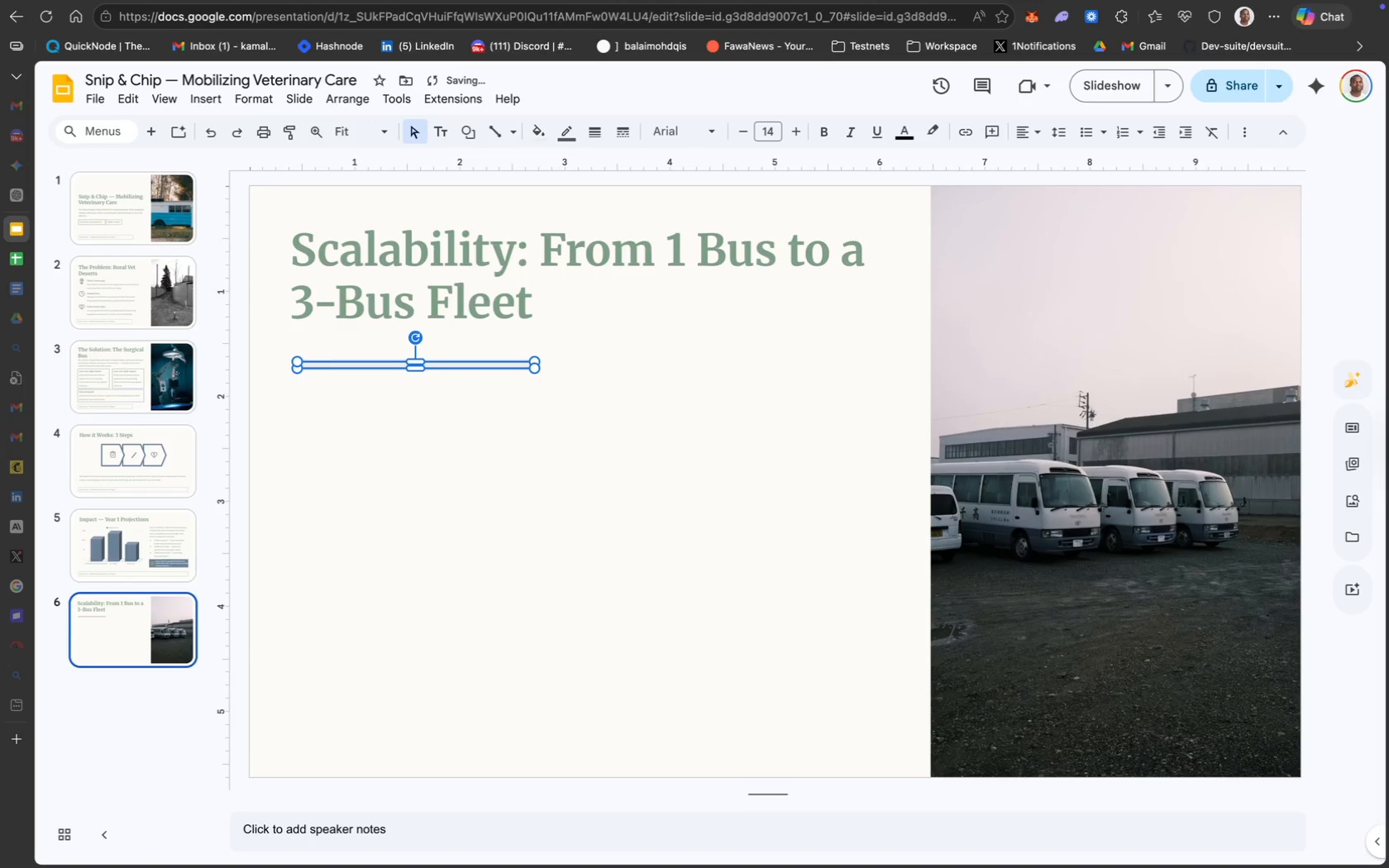 
key(ArrowDown)
 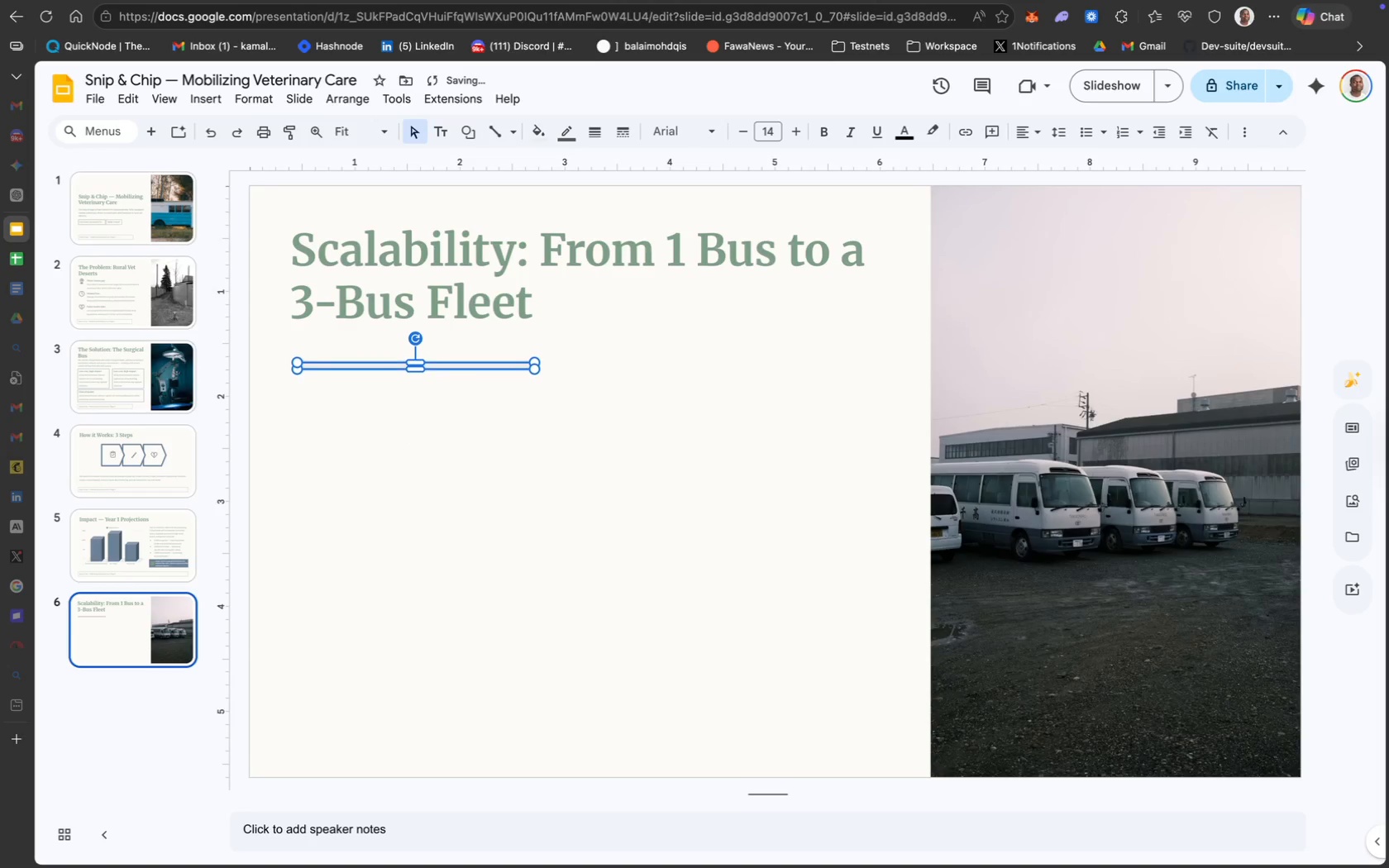 
key(ArrowDown)
 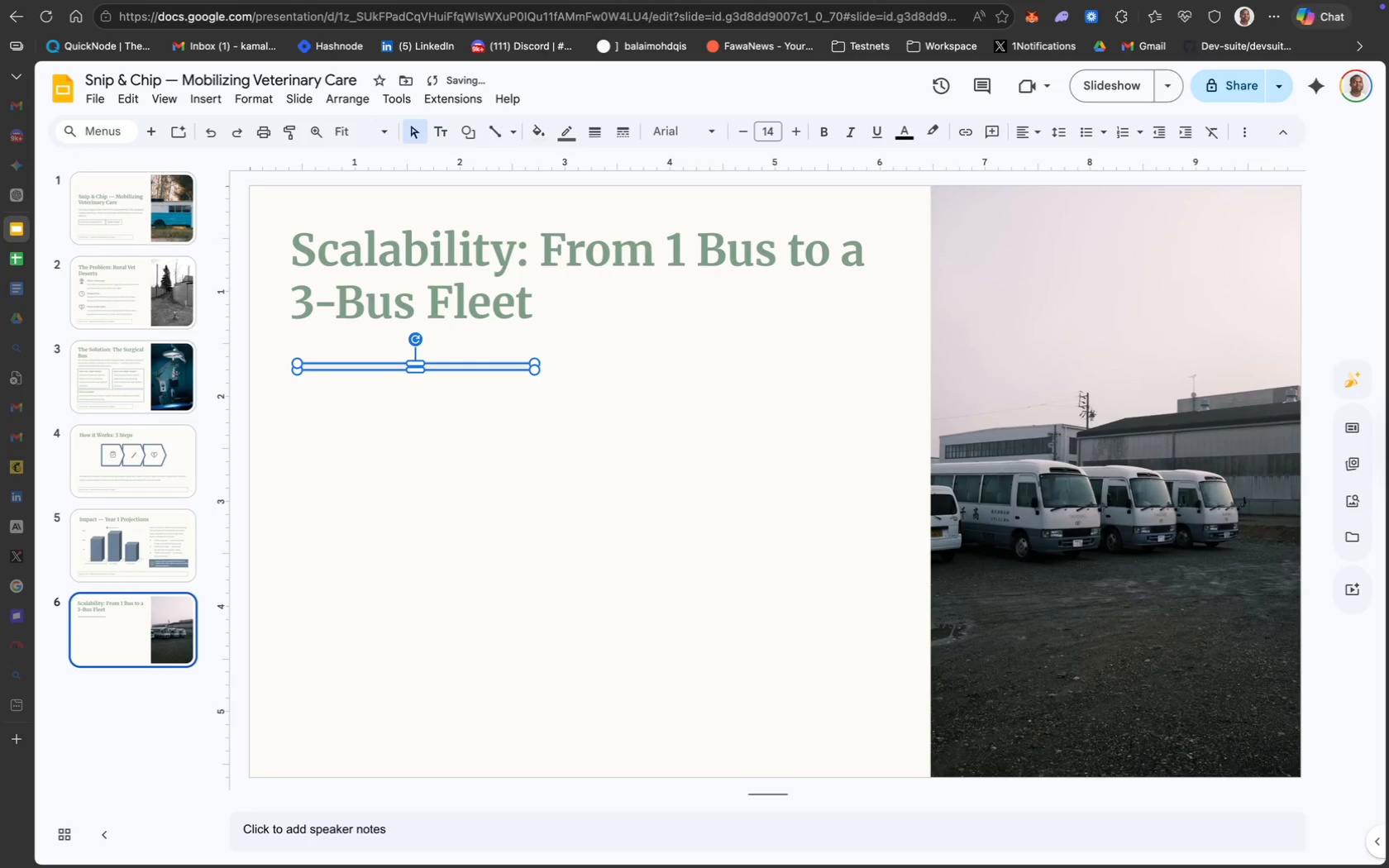 
key(ArrowDown)
 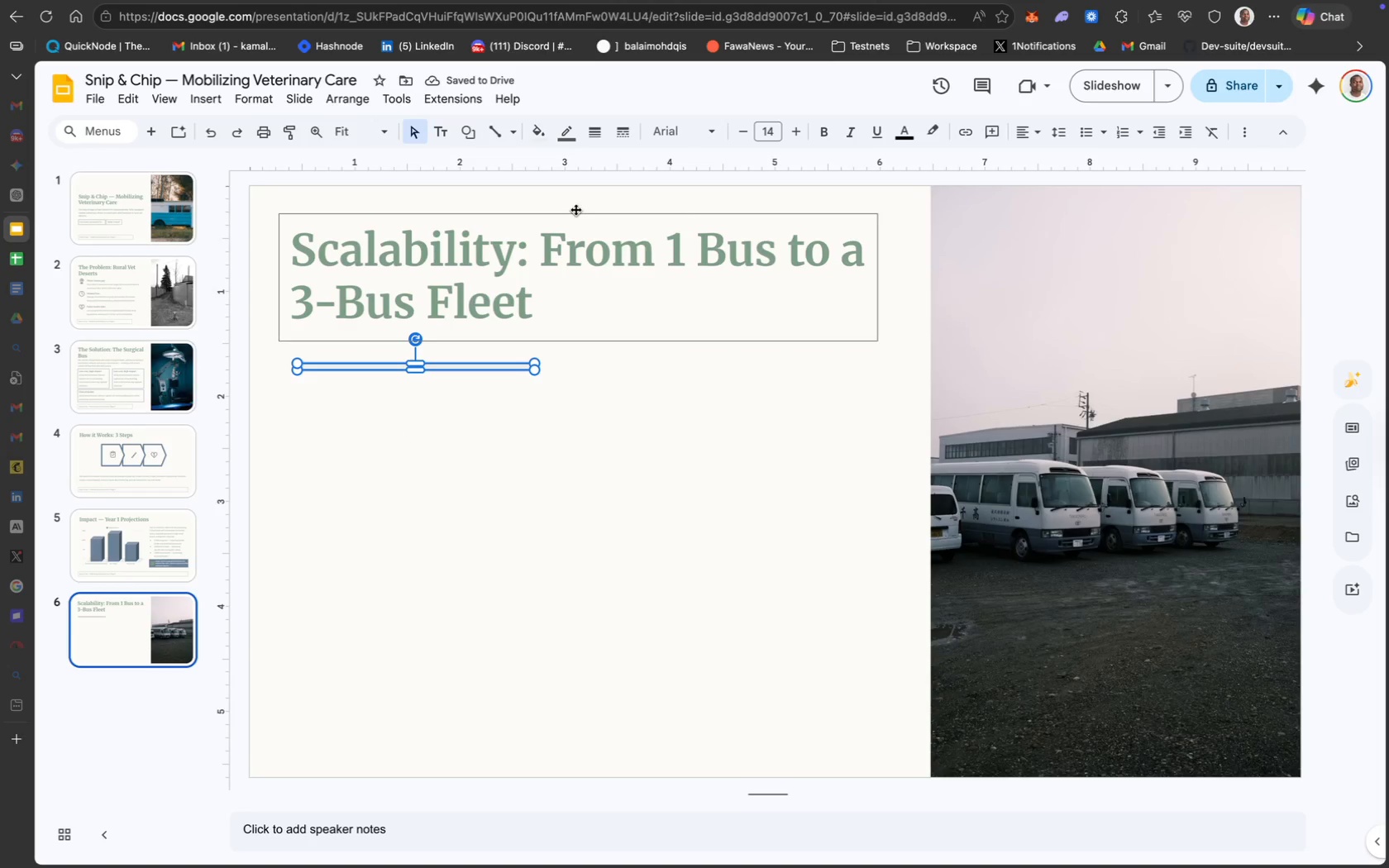 
left_click([541, 136])
 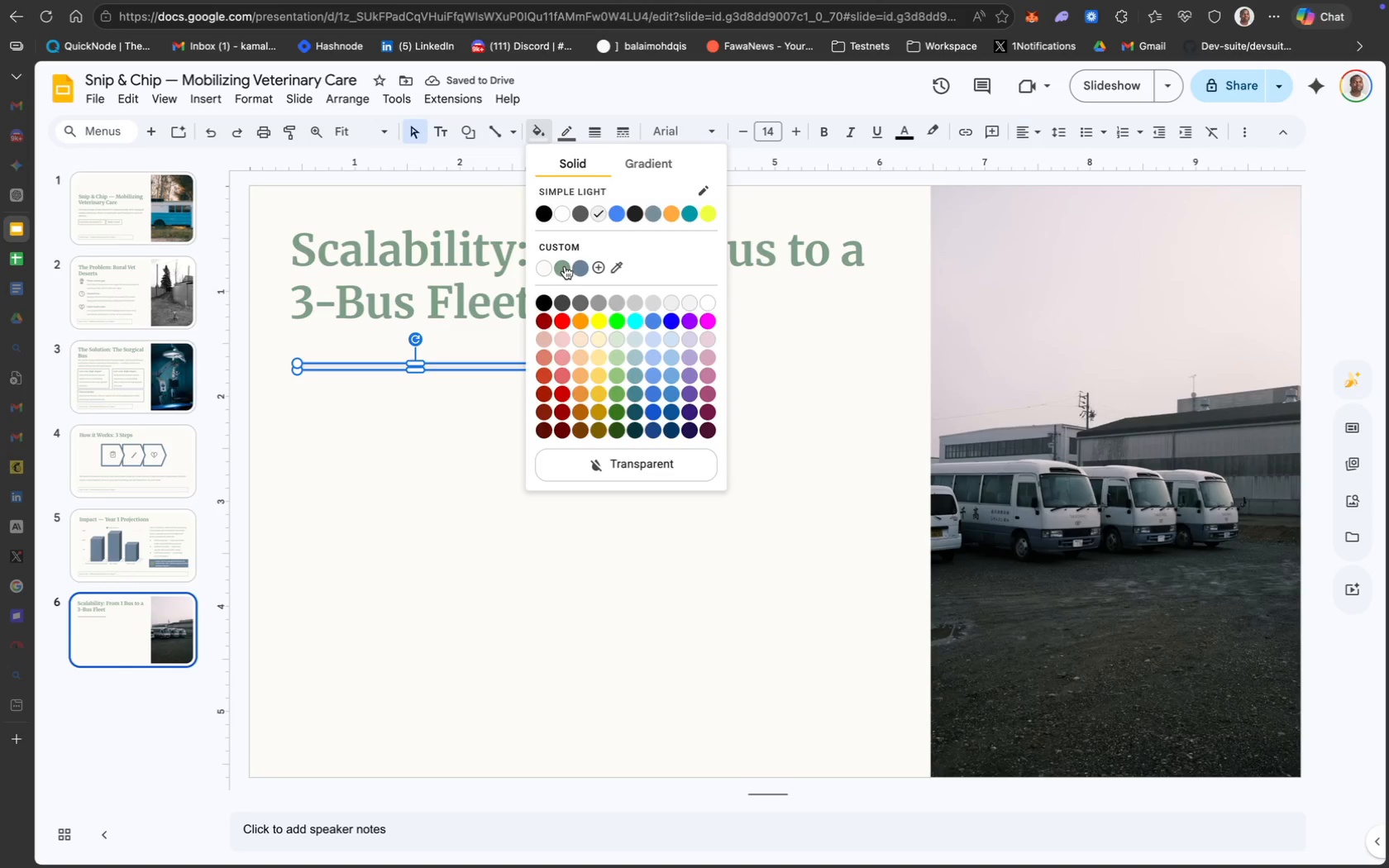 
left_click([565, 265])
 